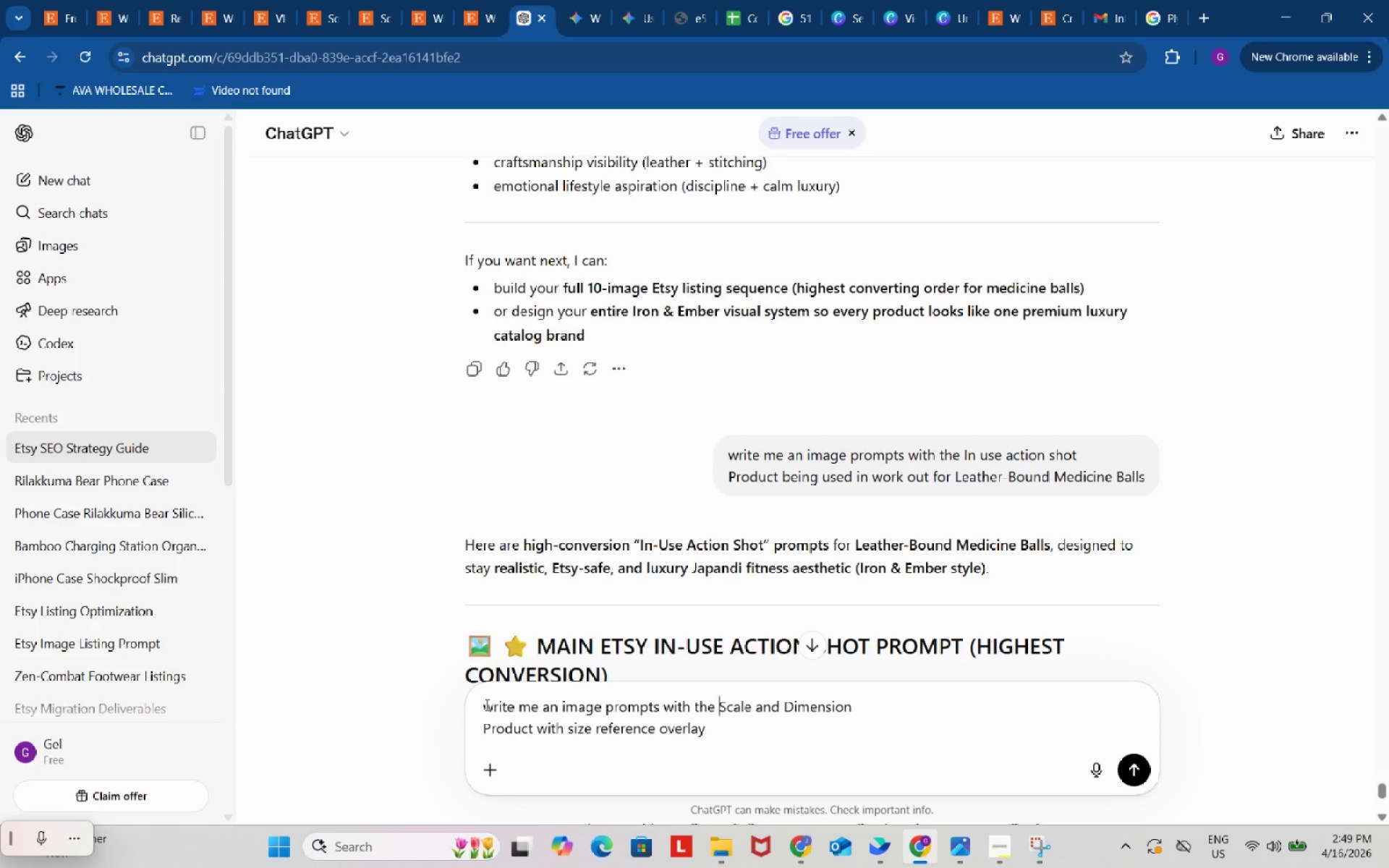 
key(Space)
 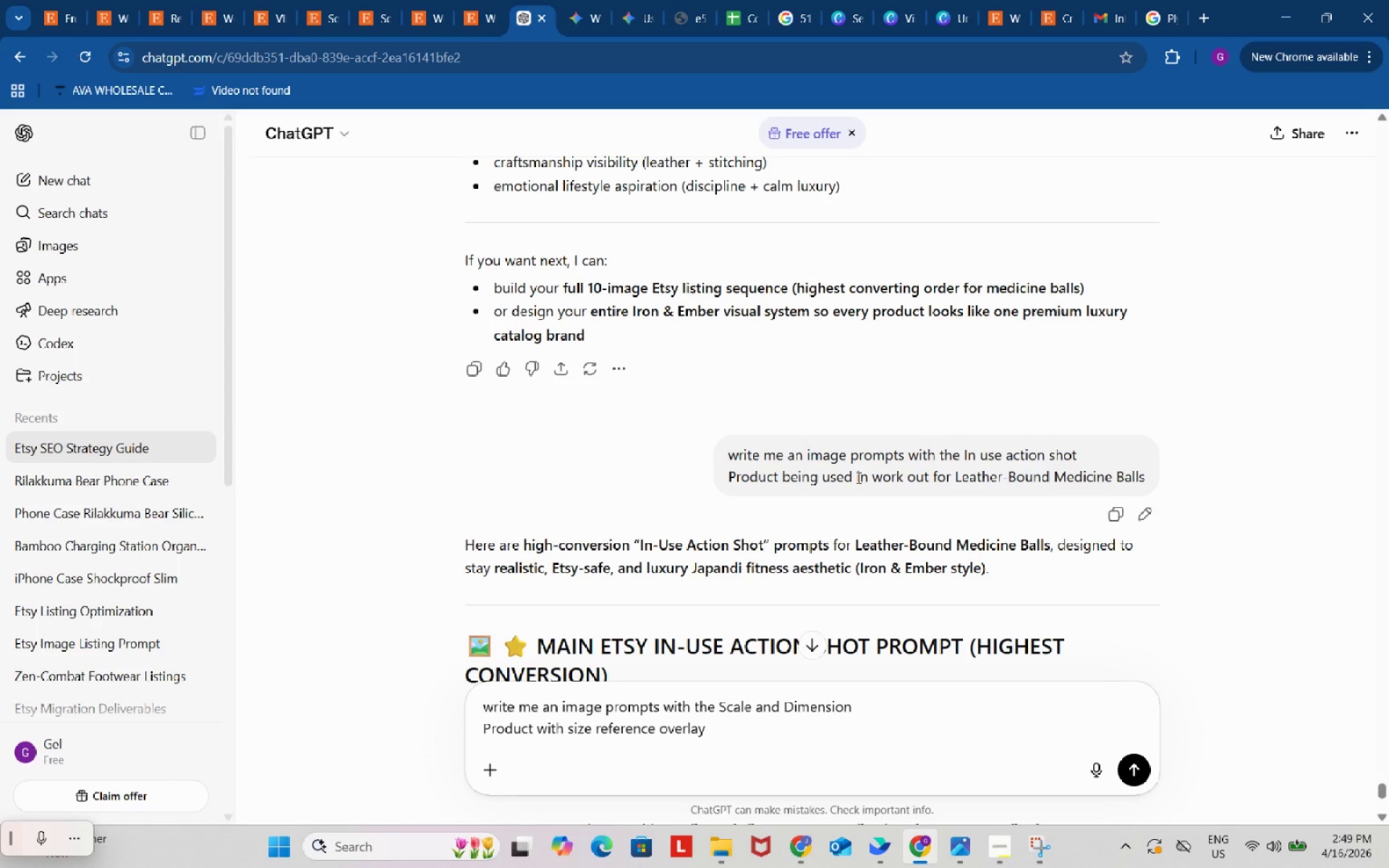 
wait(12.17)
 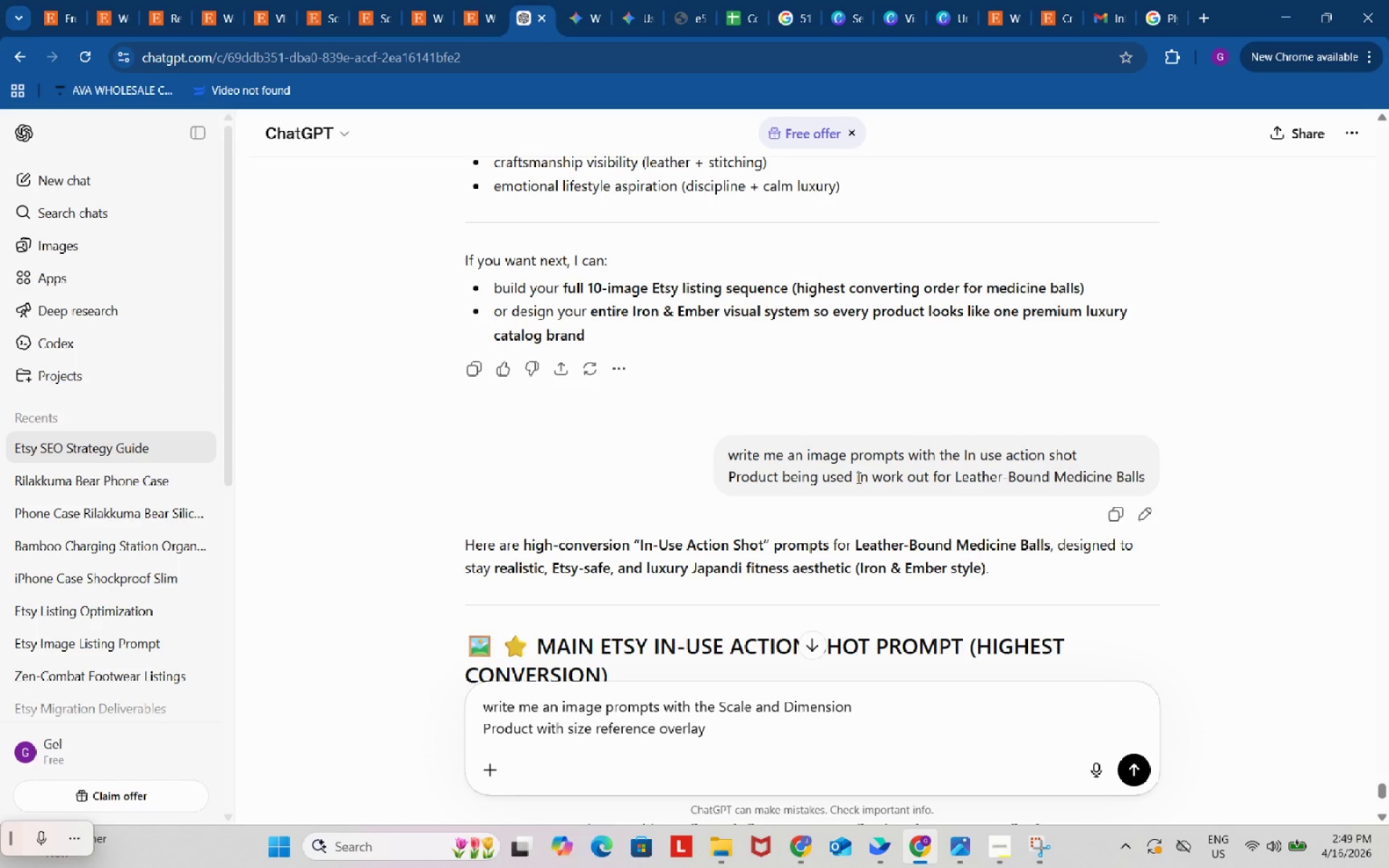 
left_click_drag(start_coordinate=[935, 475], to_coordinate=[1148, 476])
 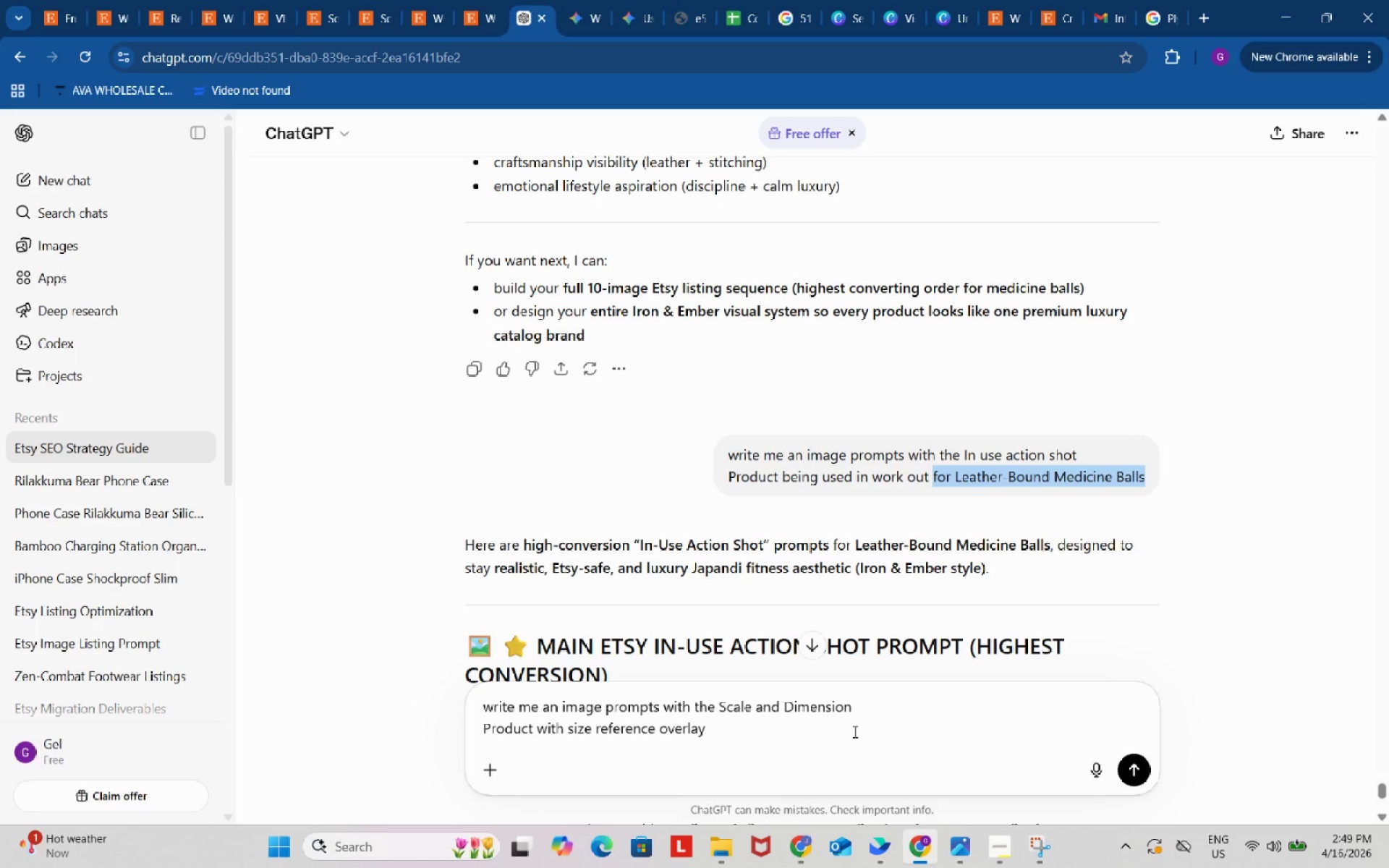 
key(Control+ControlLeft)
 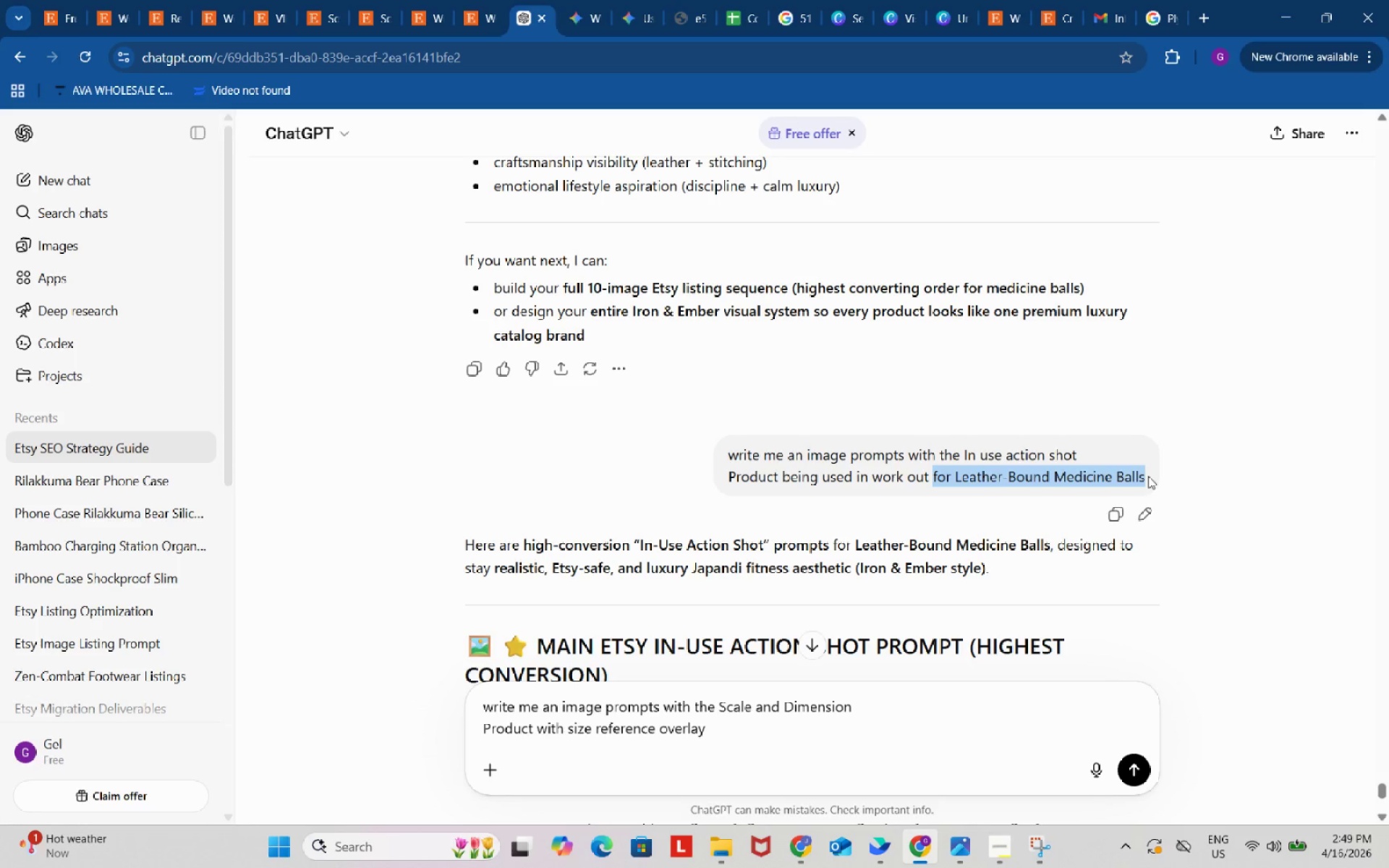 
key(Control+C)
 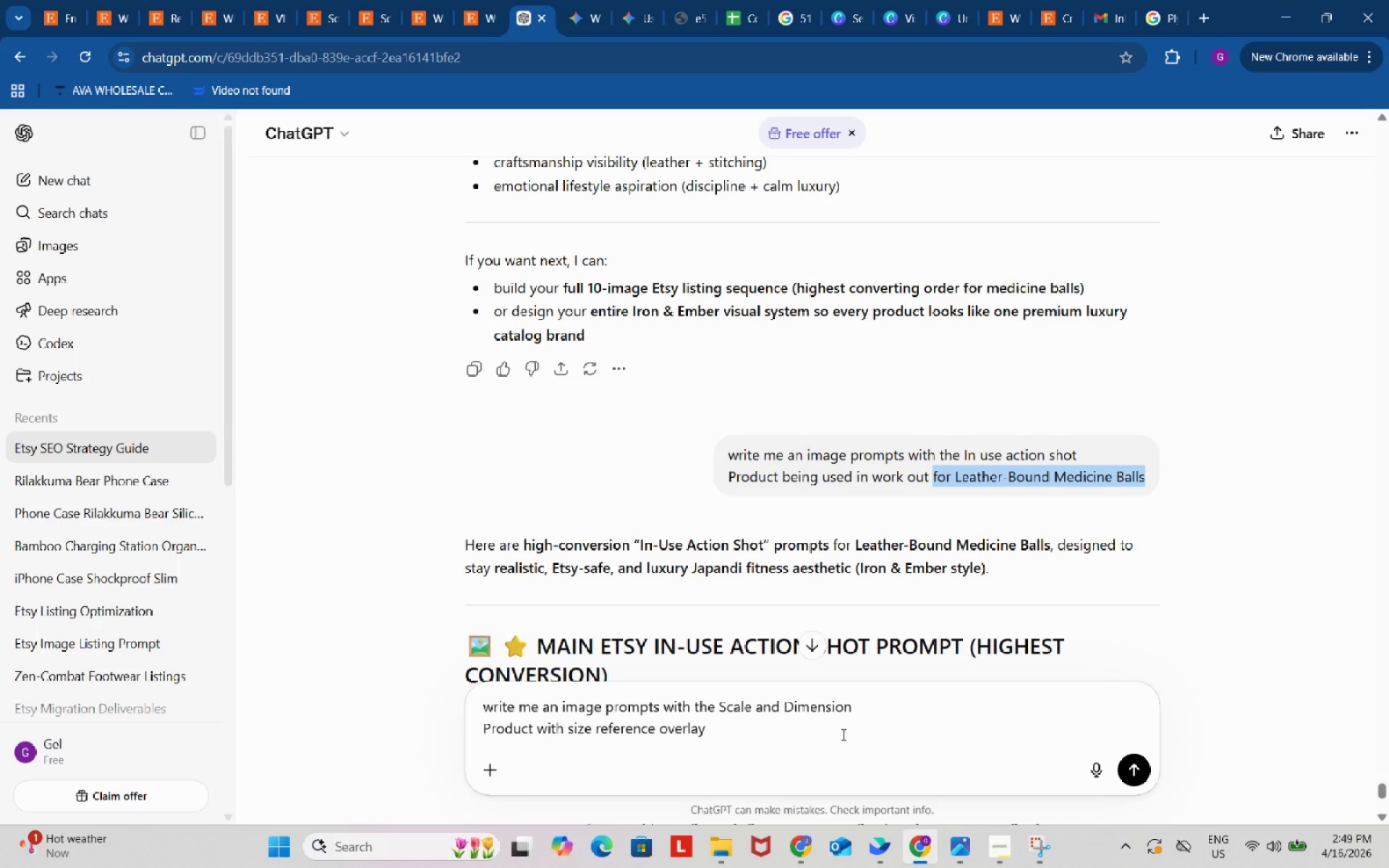 
left_click([834, 733])
 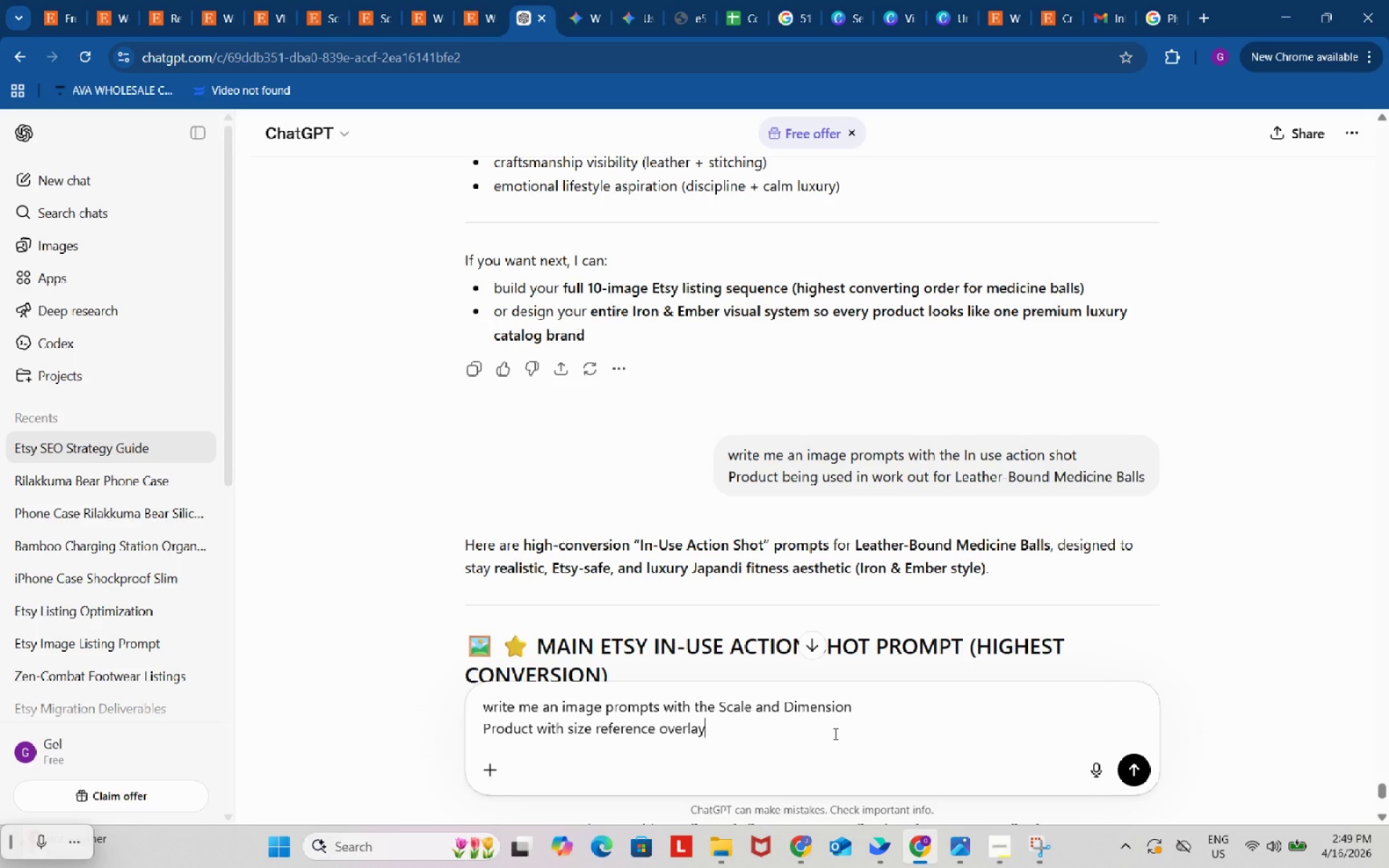 
key(Space)
 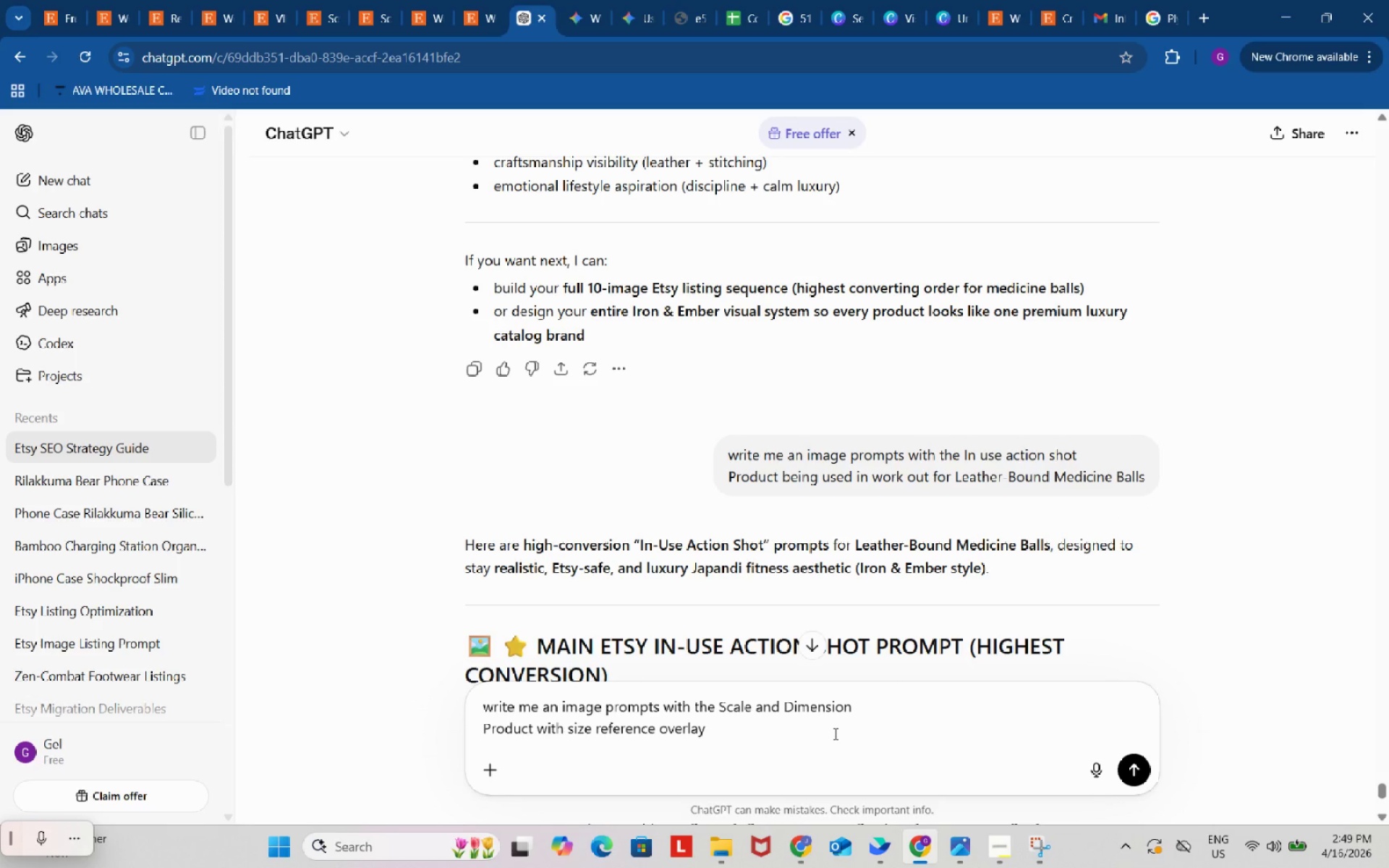 
key(Control+ControlLeft)
 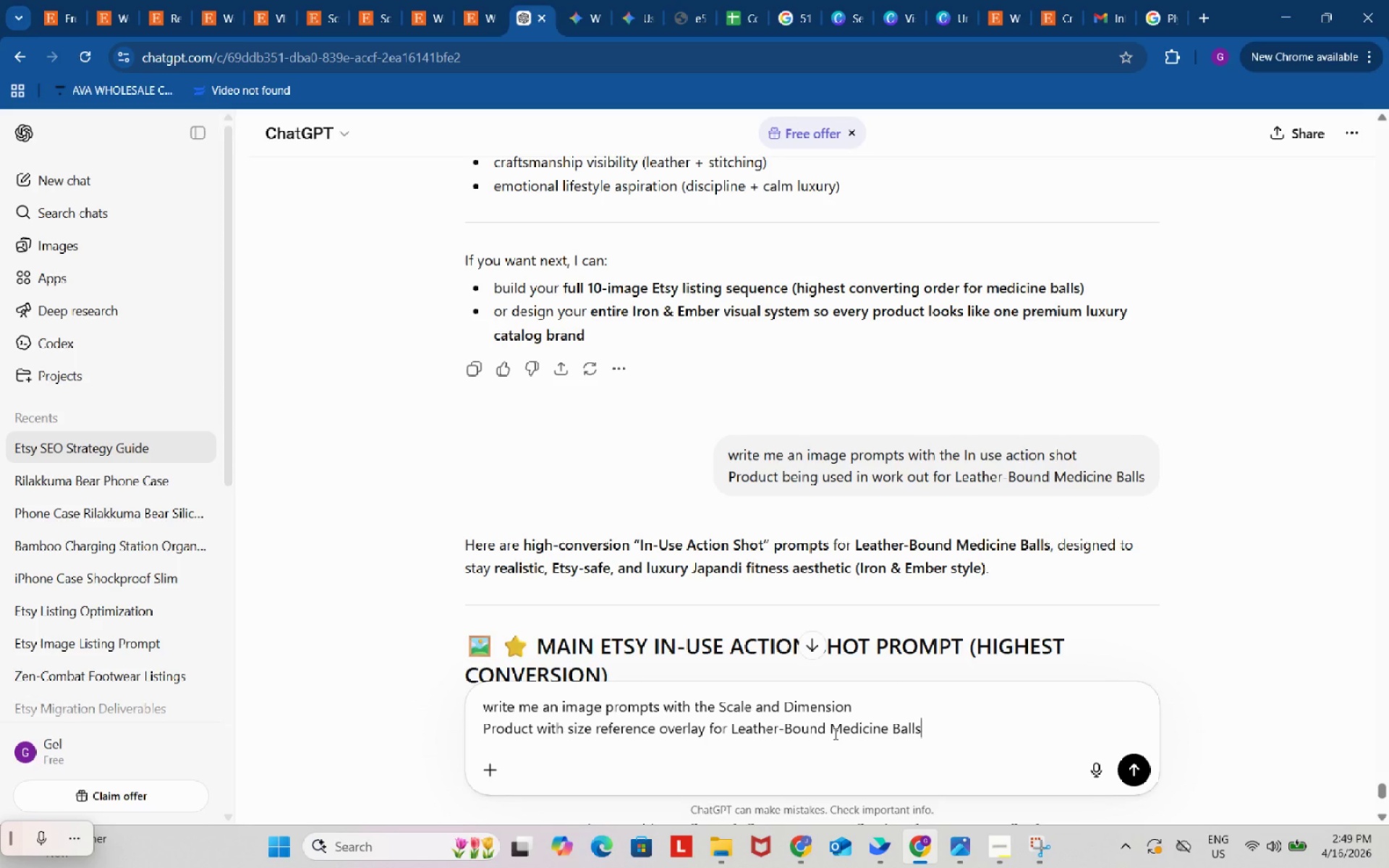 
key(Control+V)
 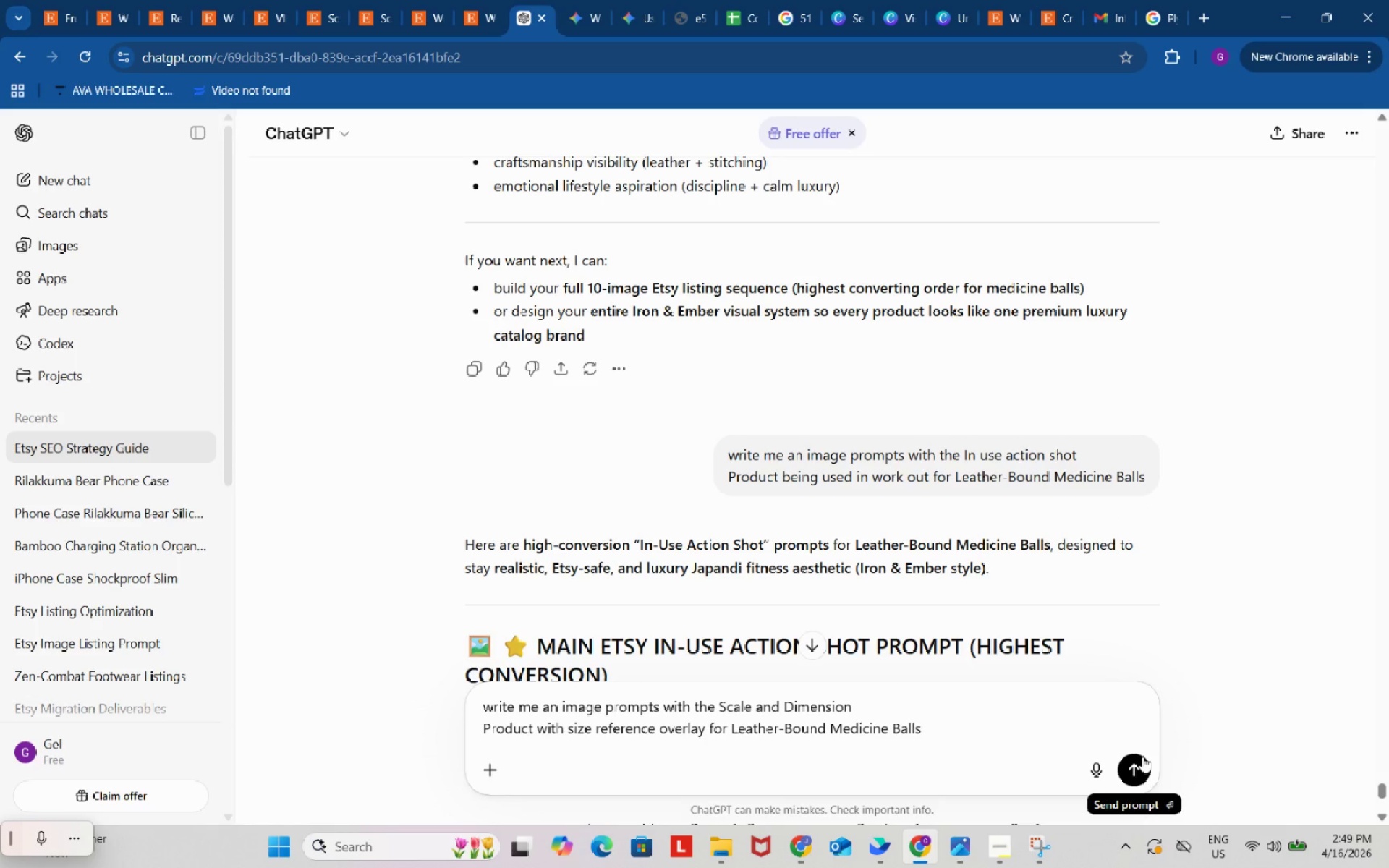 
left_click([1124, 765])
 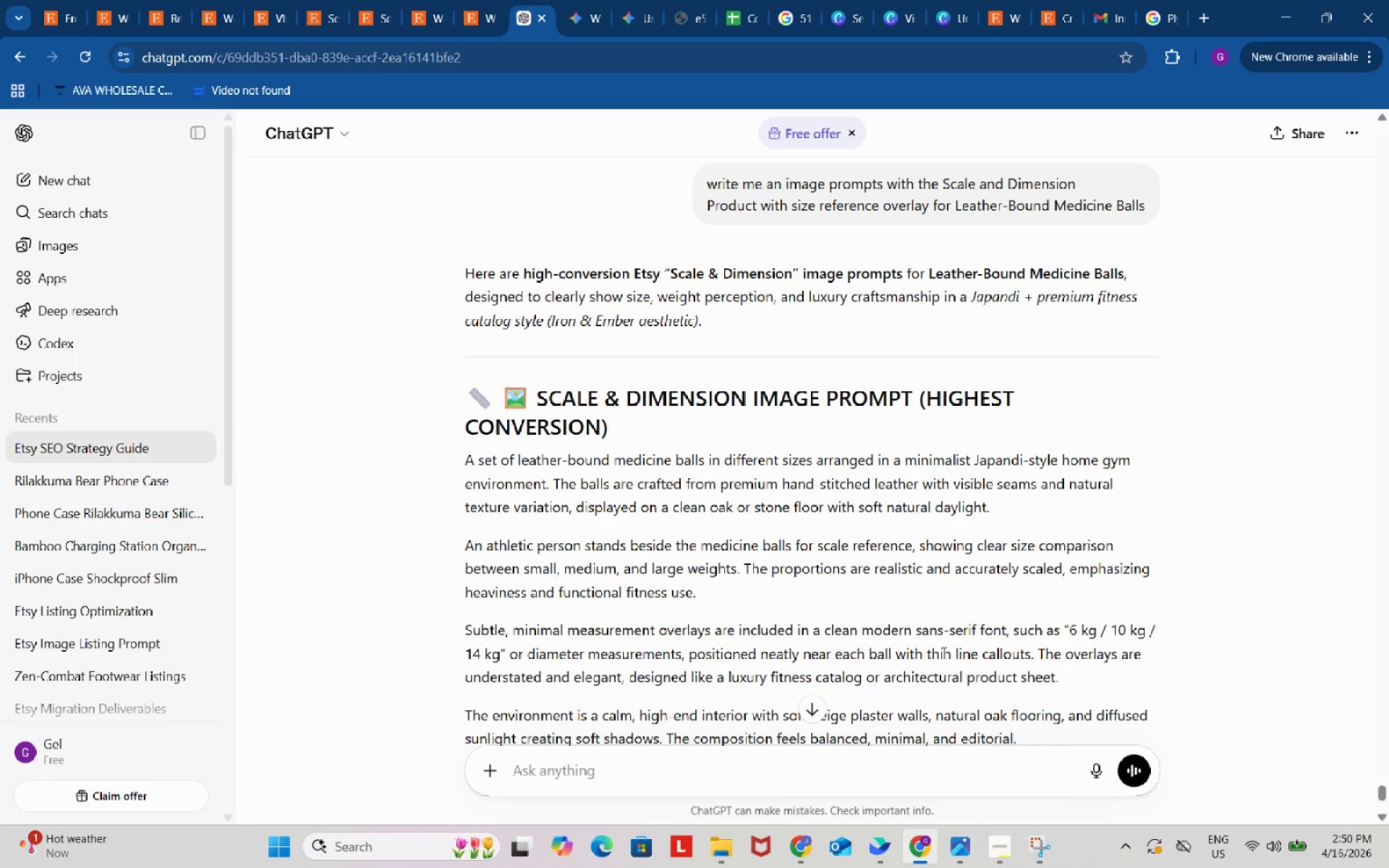 
wait(13.59)
 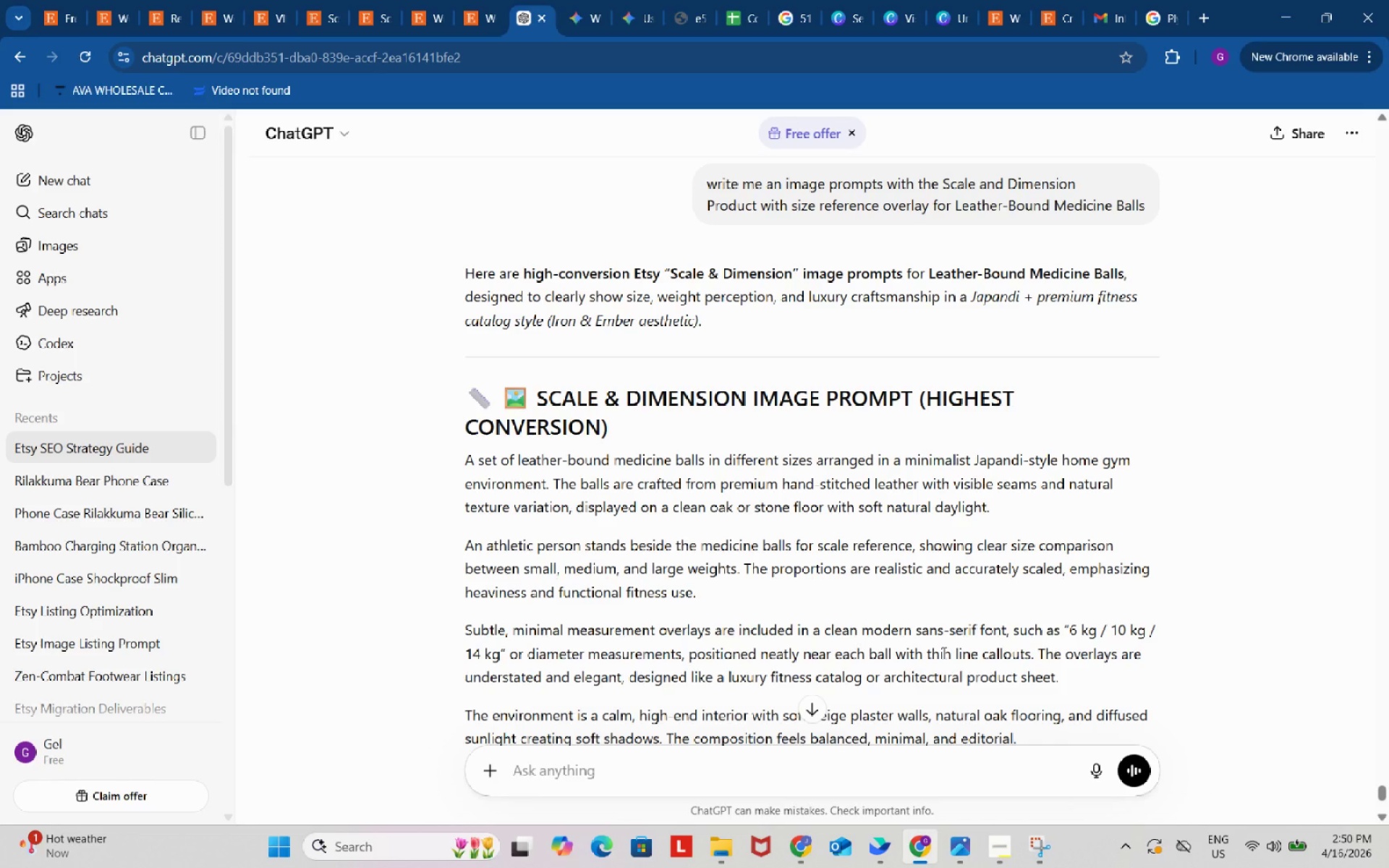 
scroll: coordinate [935, 427], scroll_direction: down, amount: 8.0
 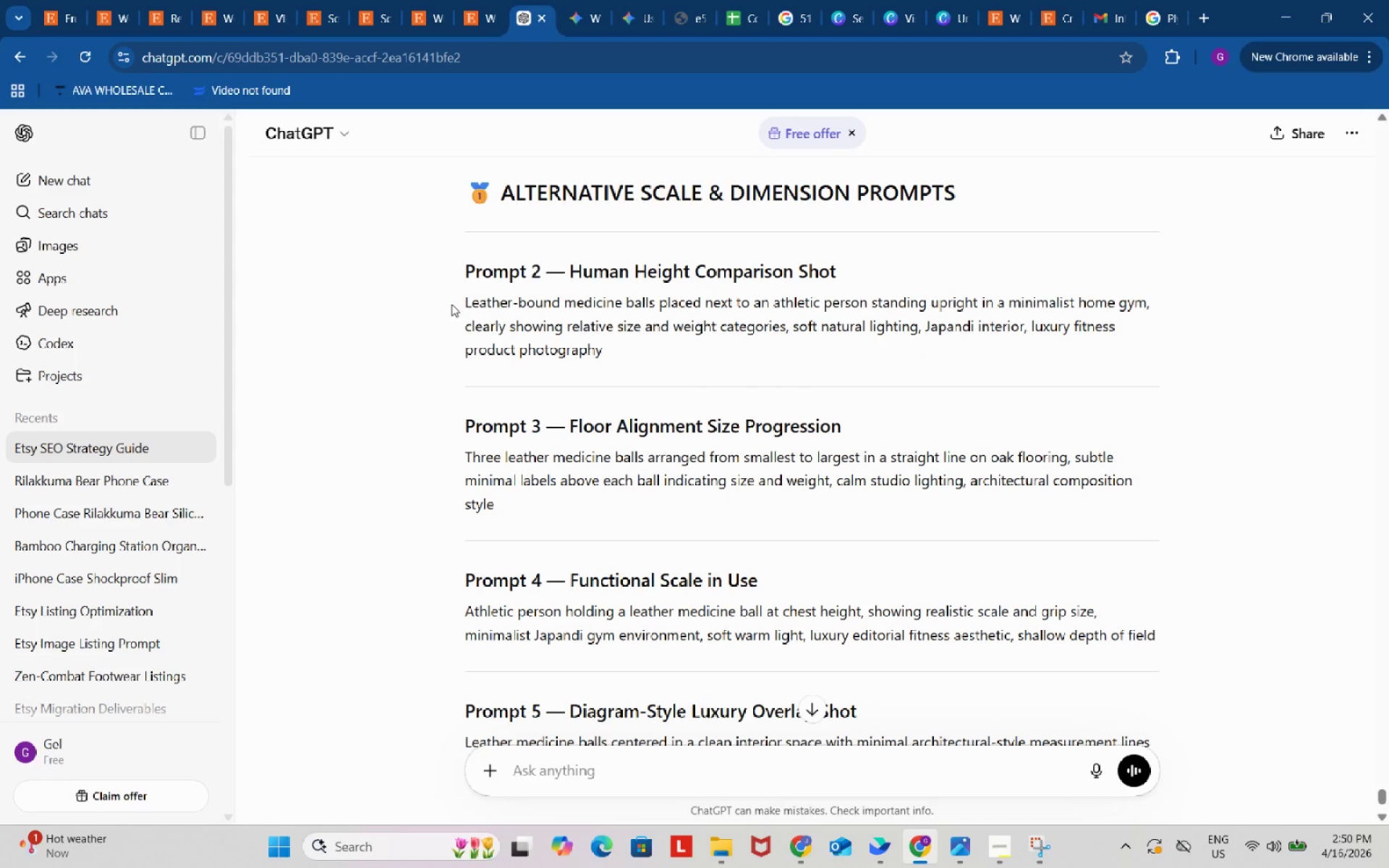 
left_click_drag(start_coordinate=[449, 302], to_coordinate=[630, 364])
 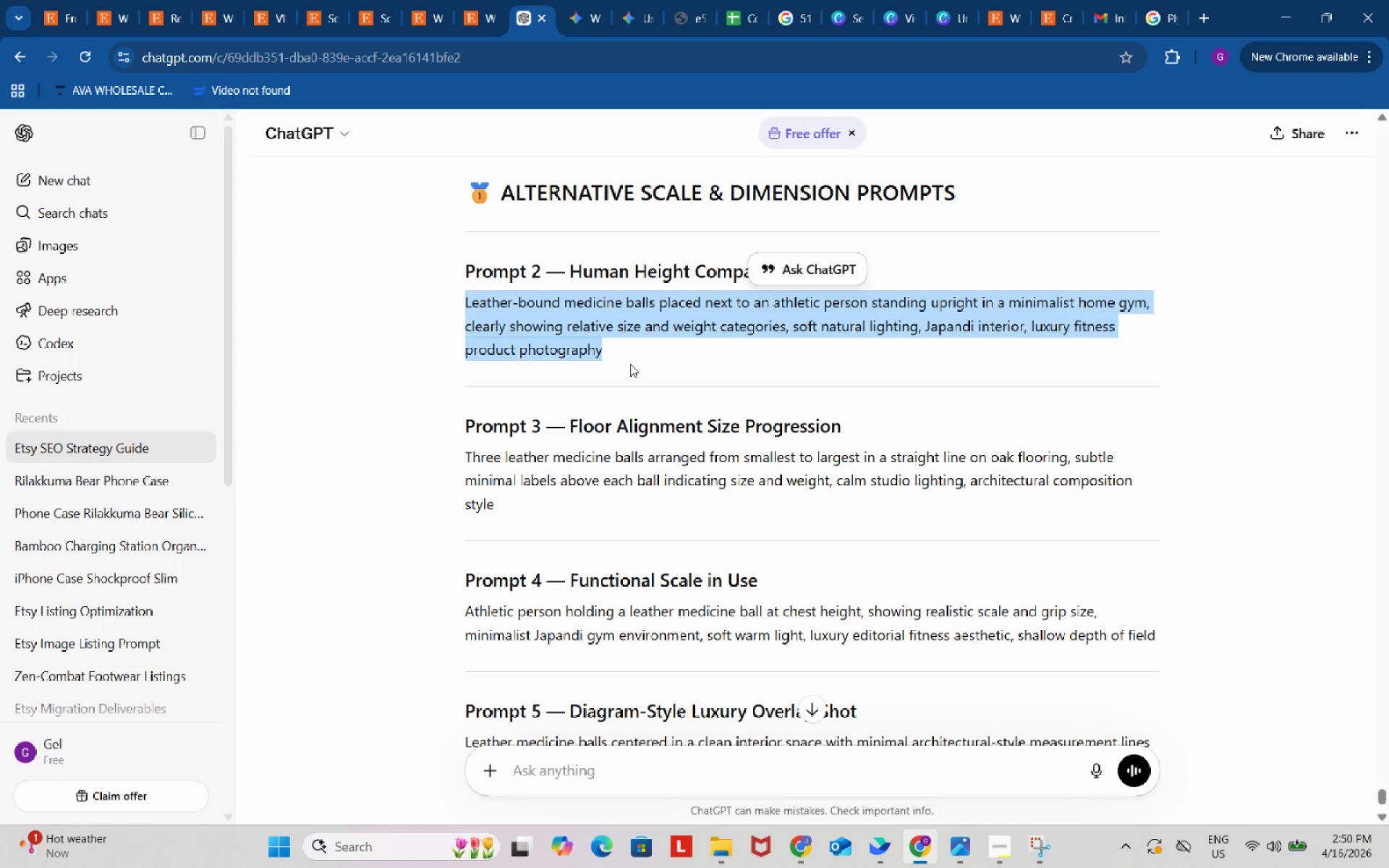 
key(Control+ControlLeft)
 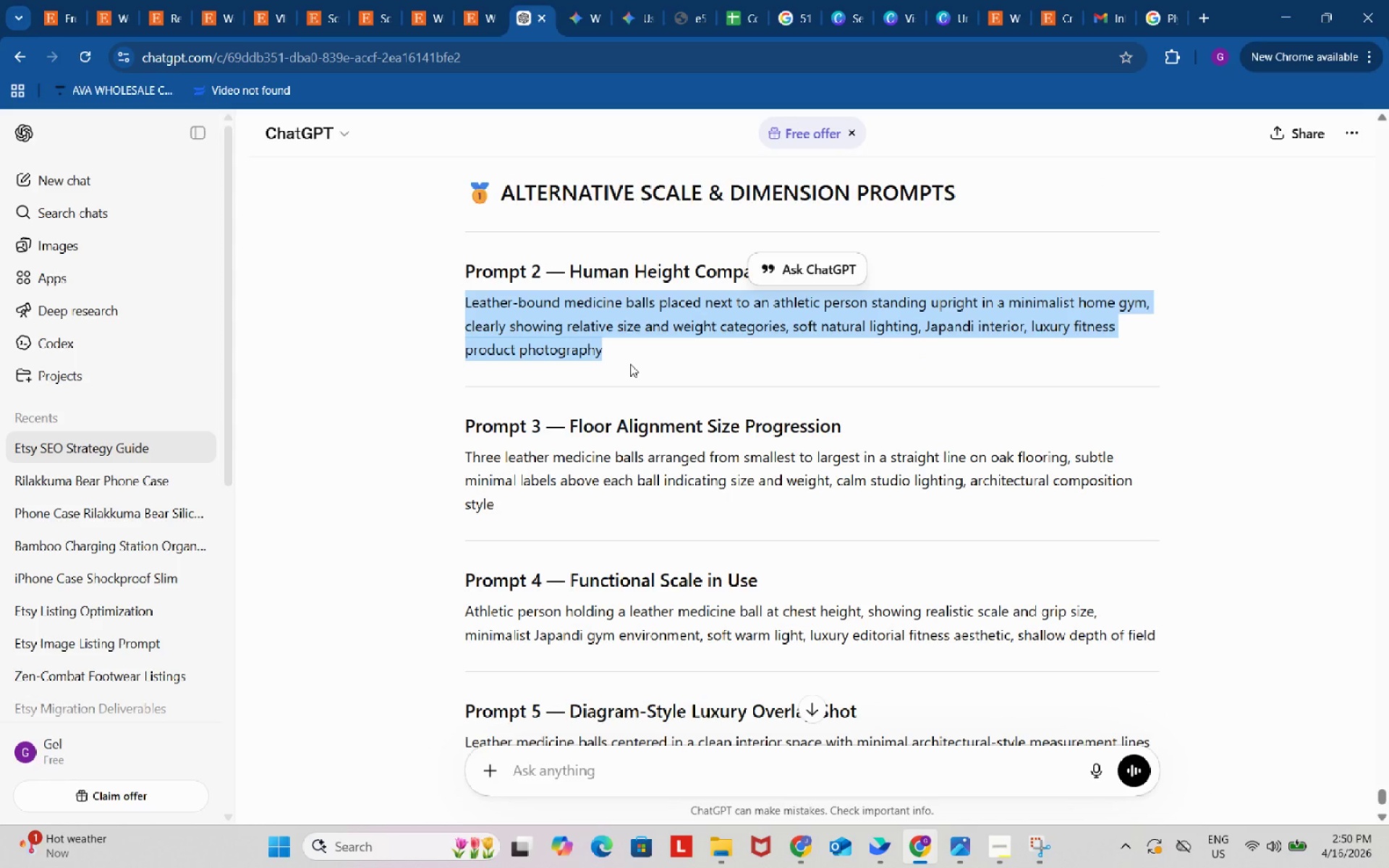 
key(Control+C)
 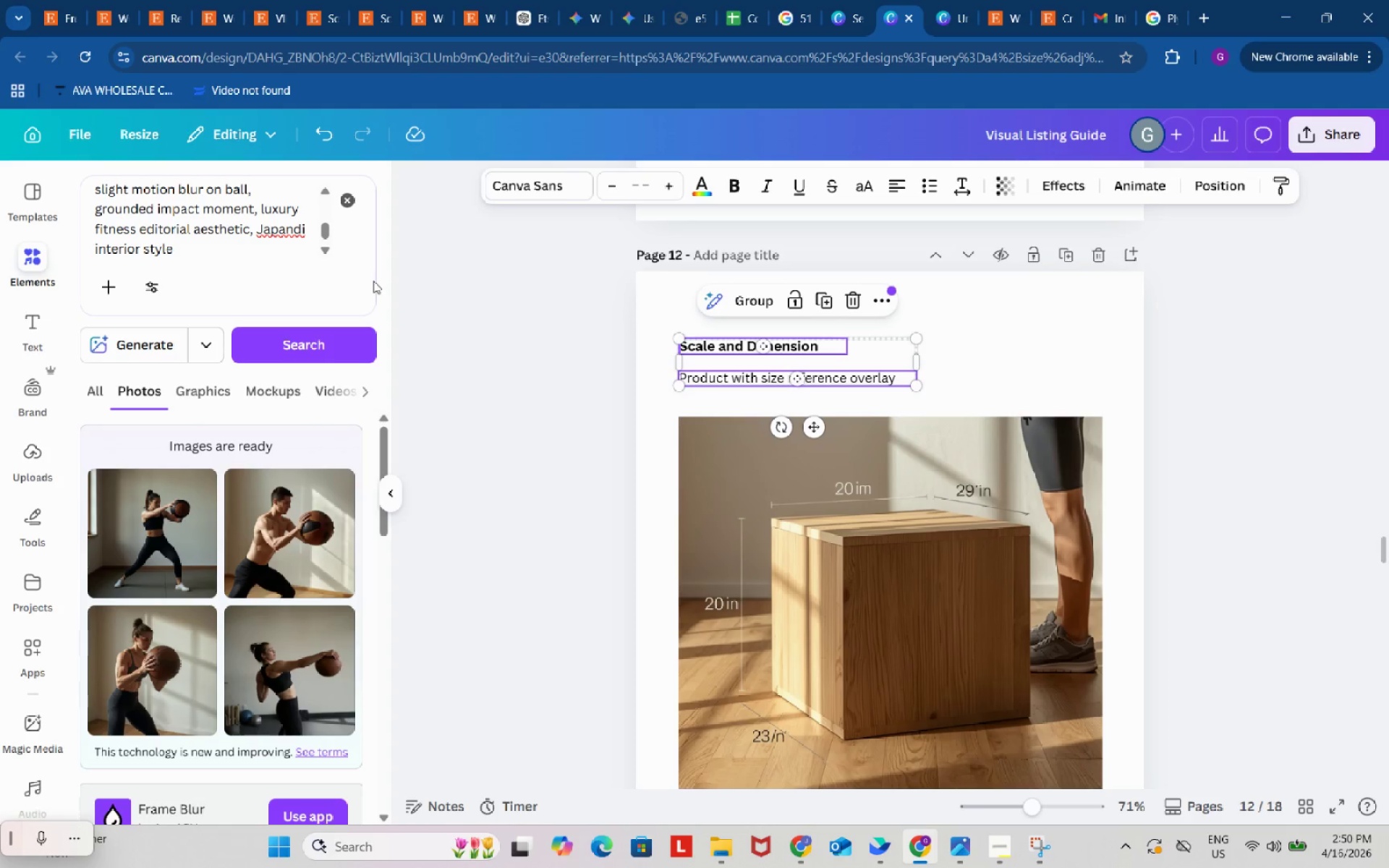 
left_click([184, 223])
 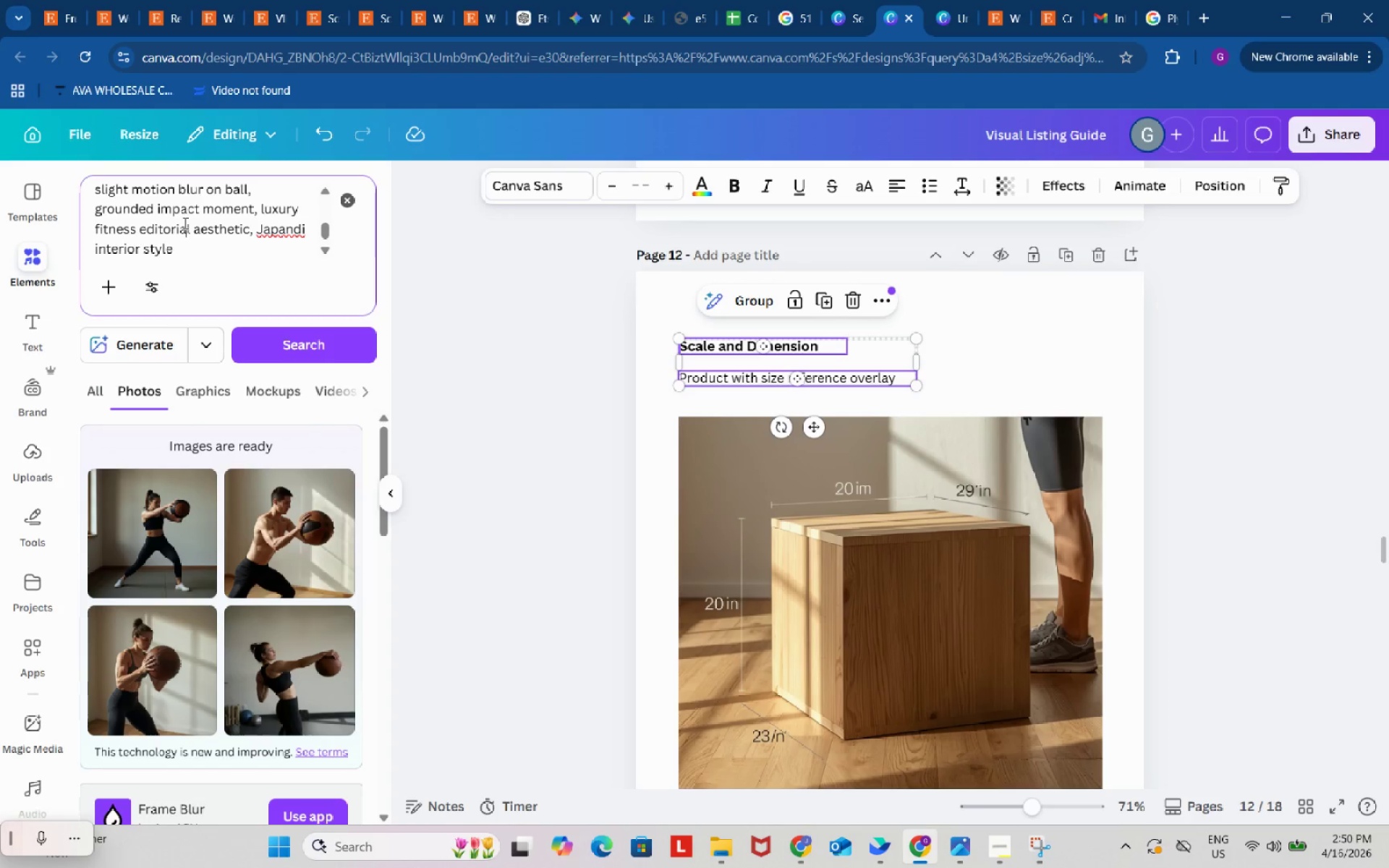 
key(Control+ControlLeft)
 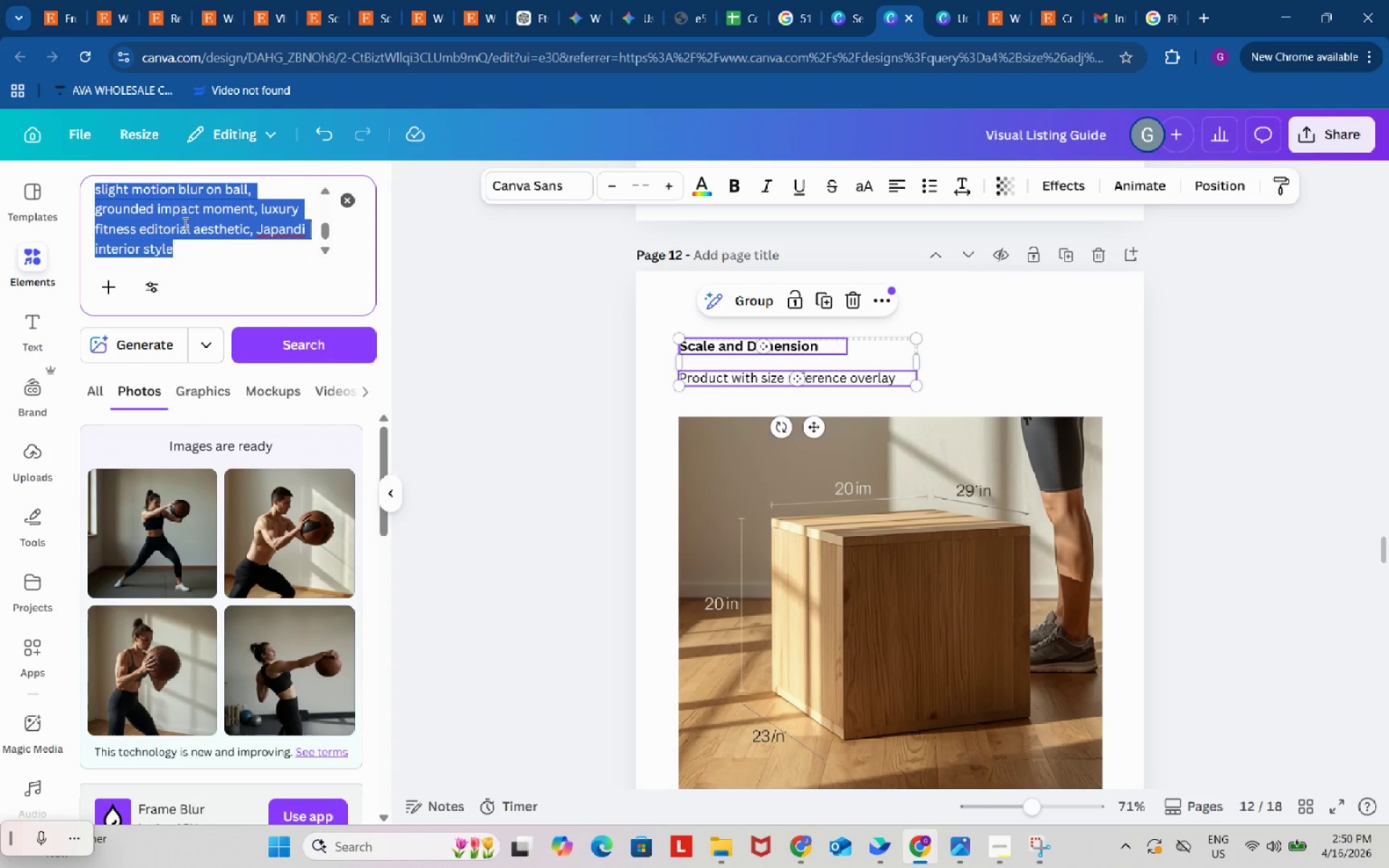 
key(Control+A)
 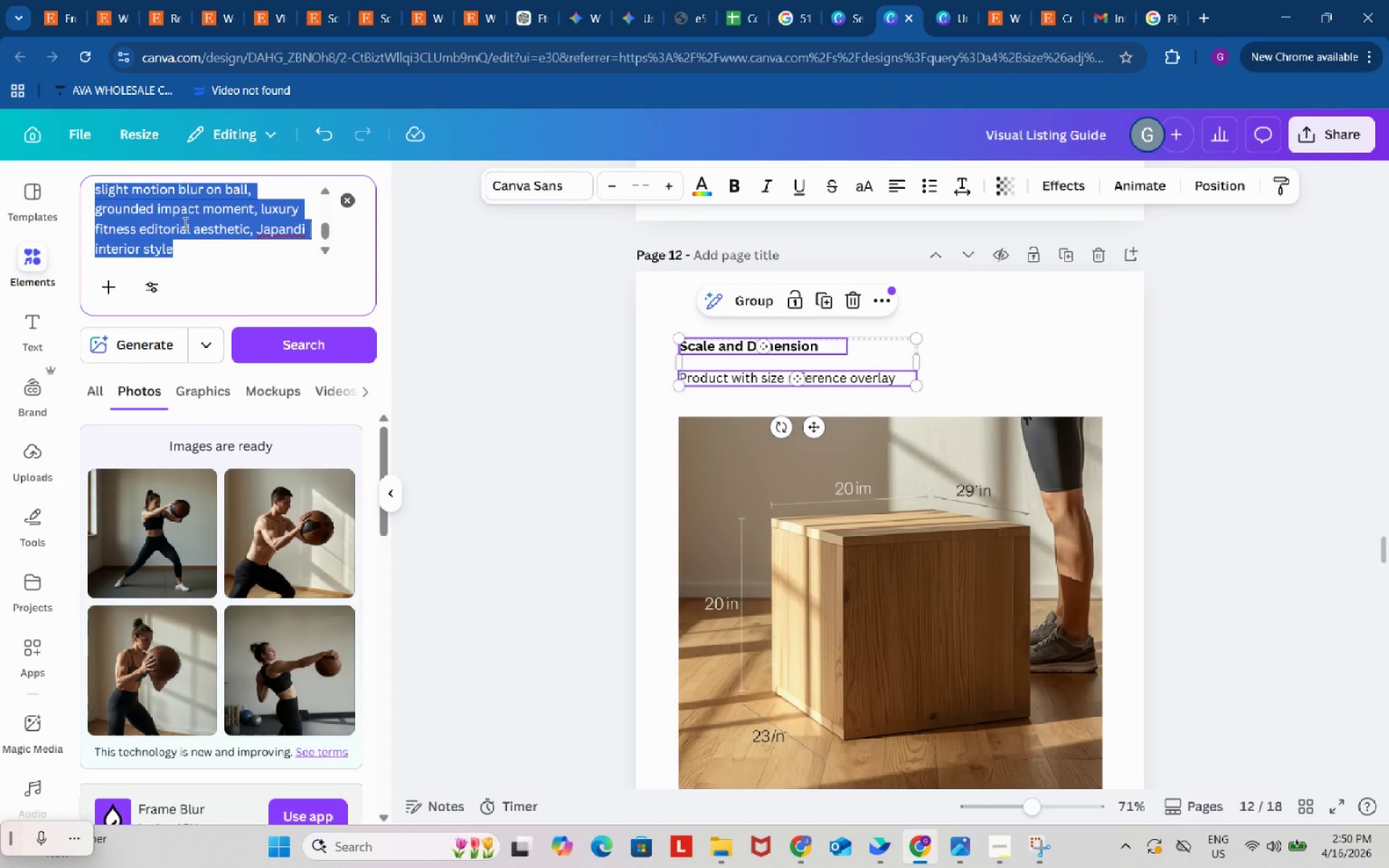 
key(Control+ControlLeft)
 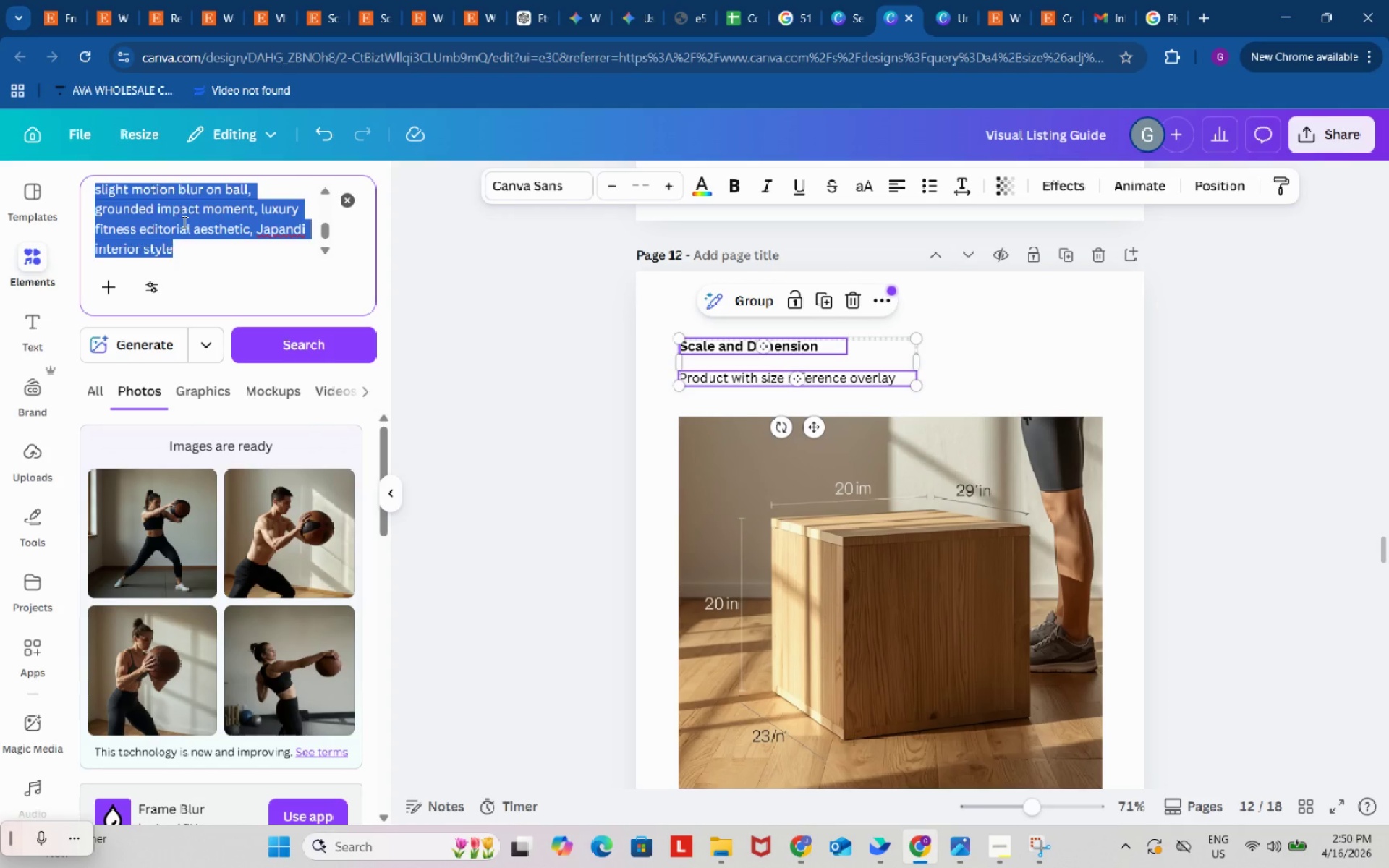 
key(Control+V)
 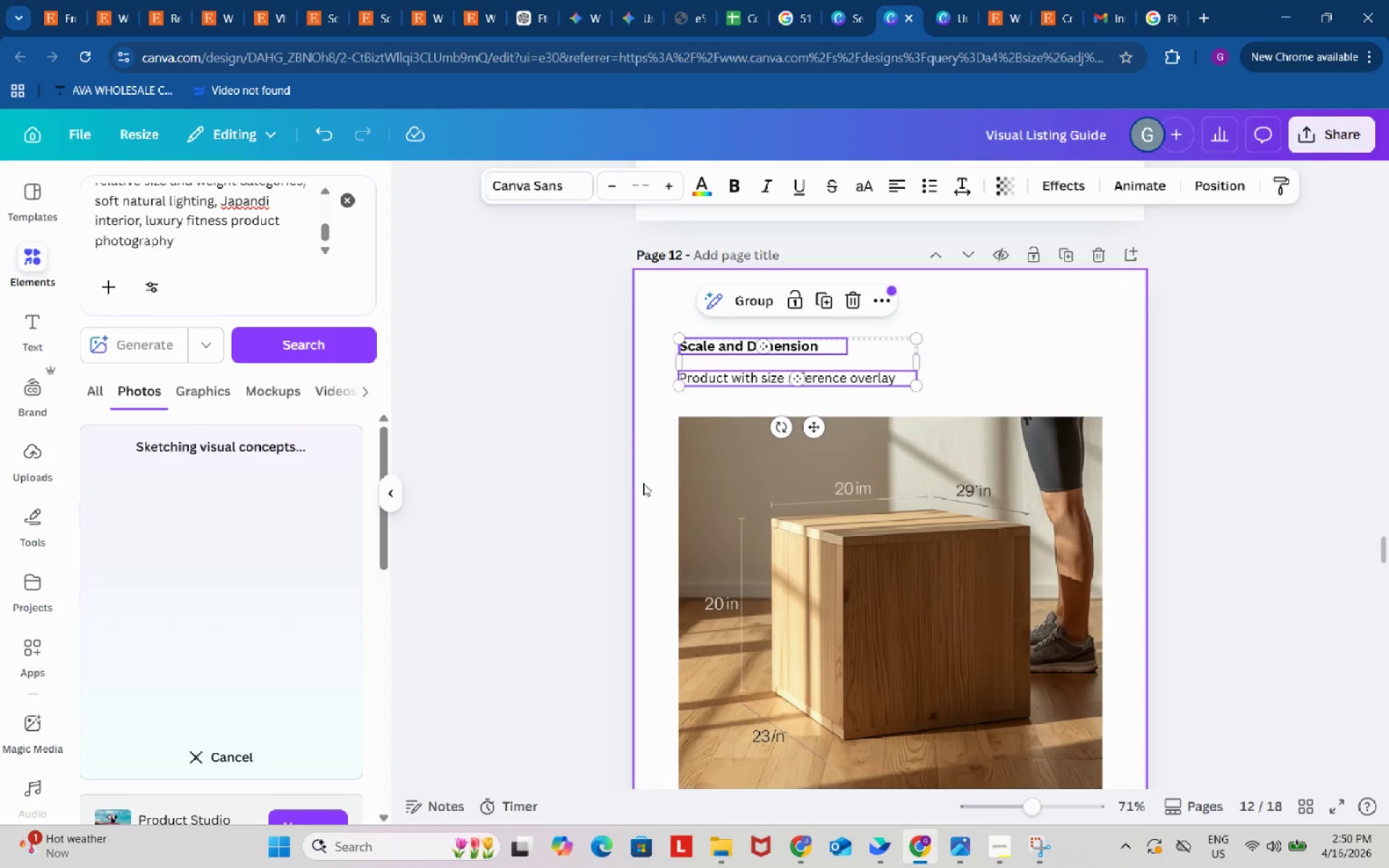 
left_click([579, 349])
 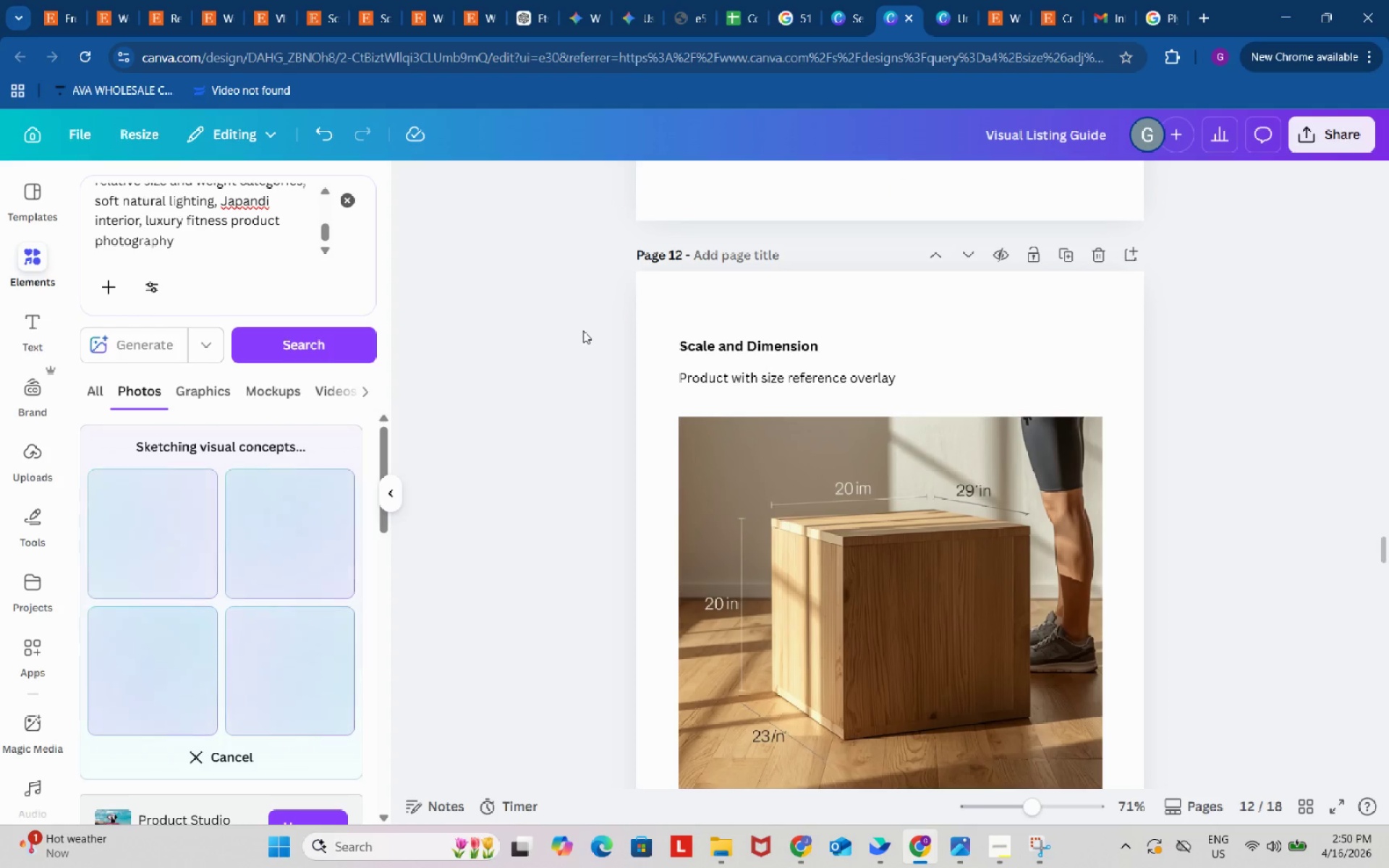 
left_click_drag(start_coordinate=[587, 328], to_coordinate=[963, 399])
 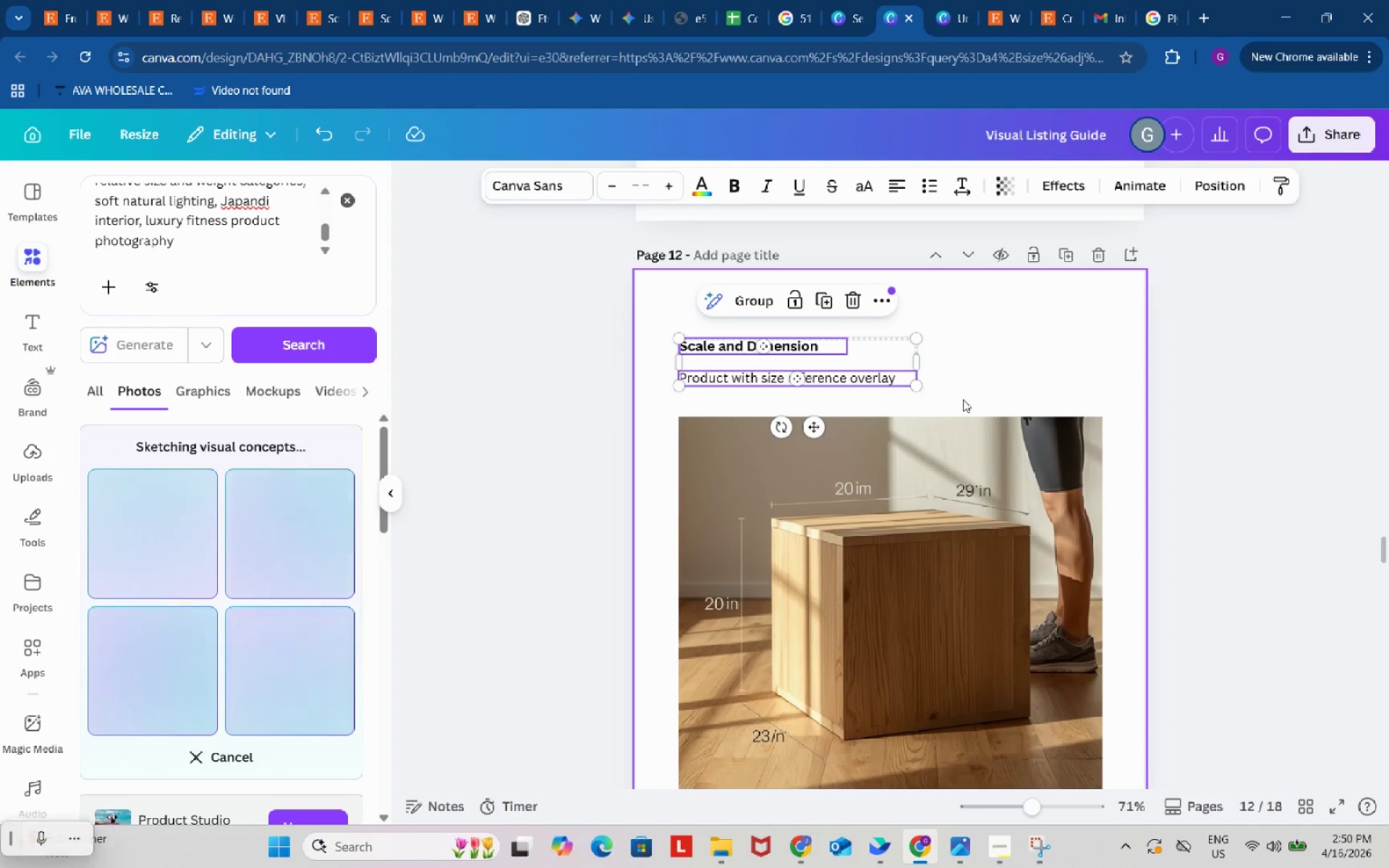 
key(Control+C)
 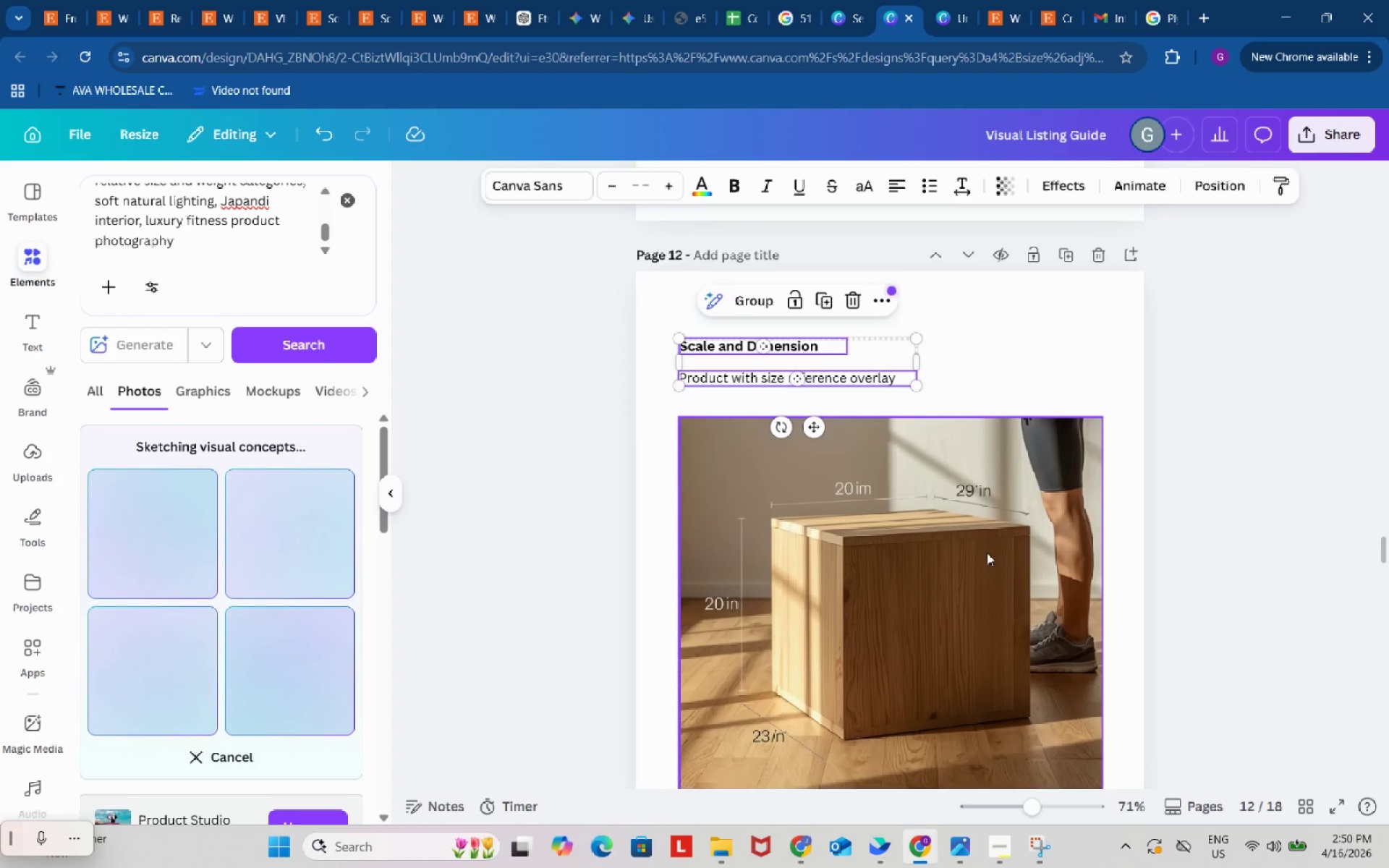 
scroll: coordinate [974, 592], scroll_direction: down, amount: 62.0
 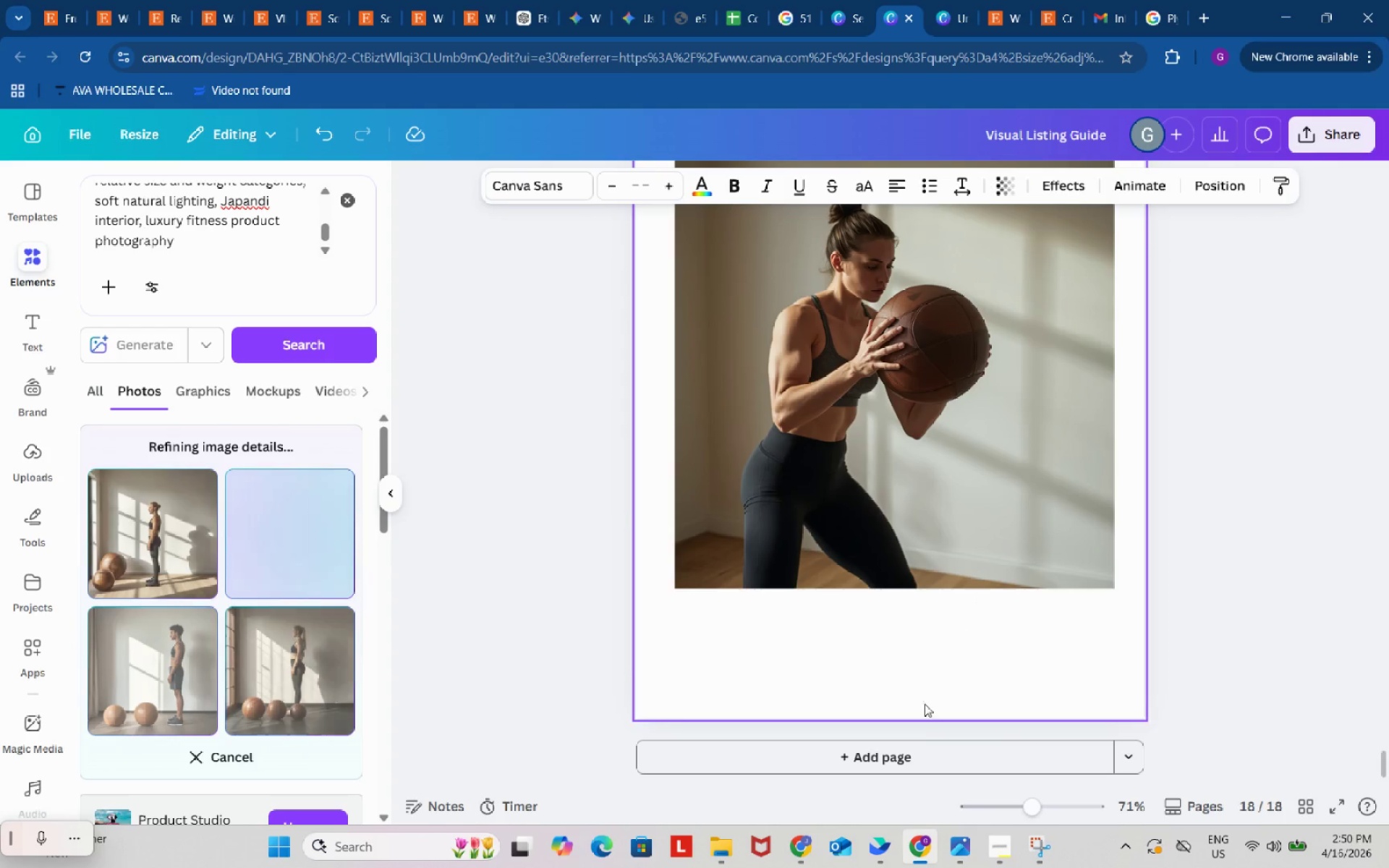 
left_click([900, 757])
 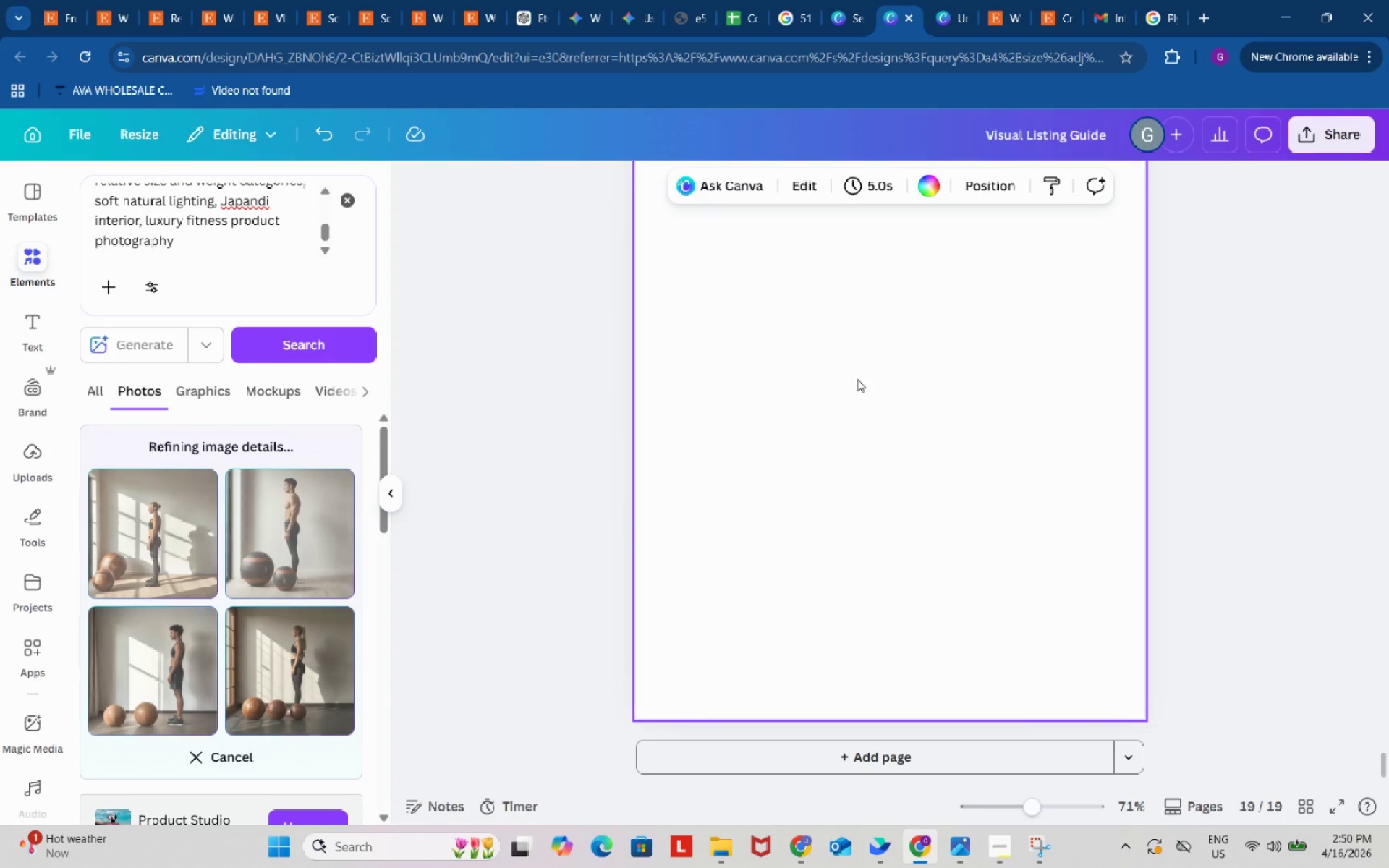 
left_click([857, 379])
 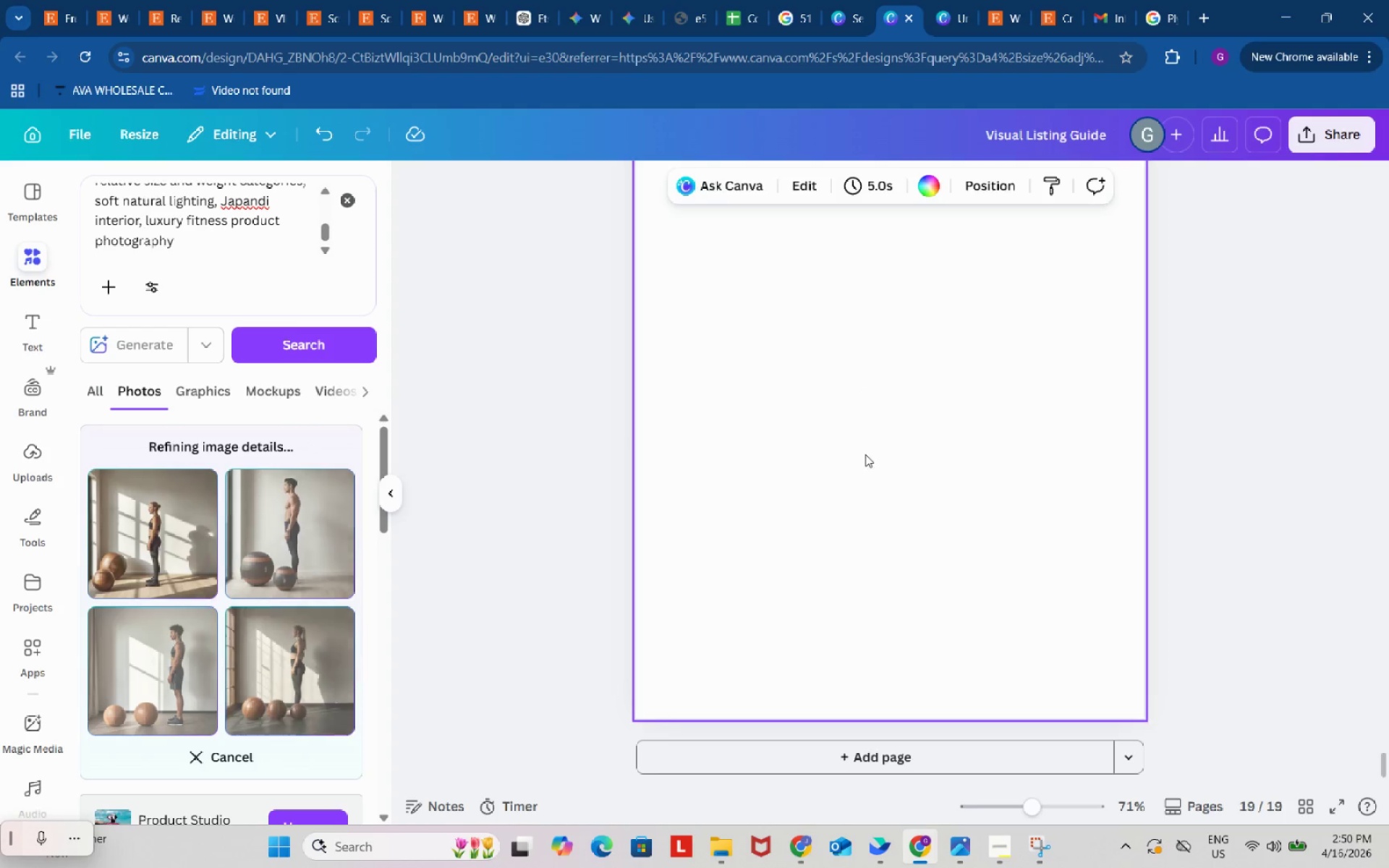 
scroll: coordinate [865, 455], scroll_direction: up, amount: 5.0
 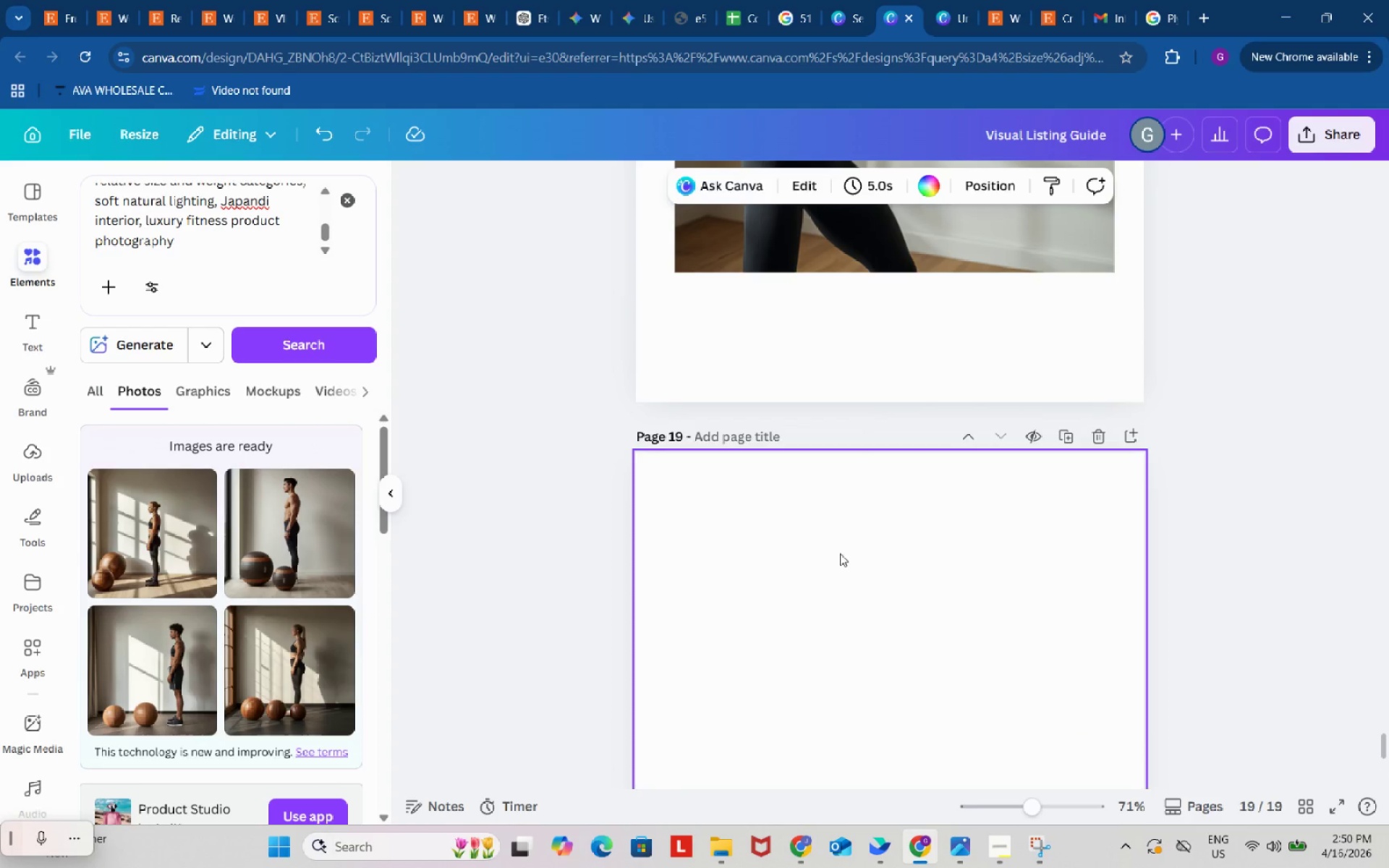 
left_click([840, 553])
 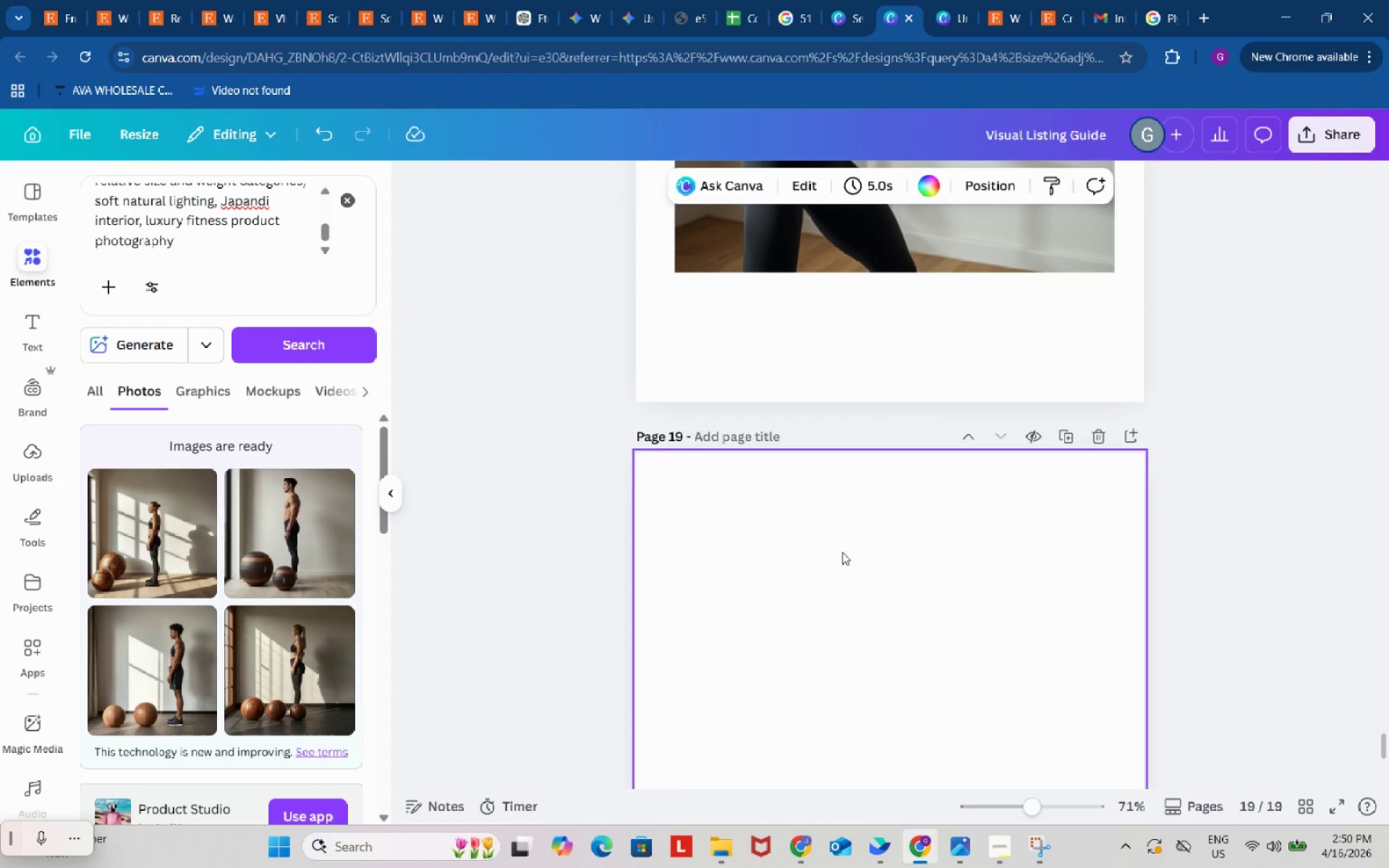 
key(Control+ControlLeft)
 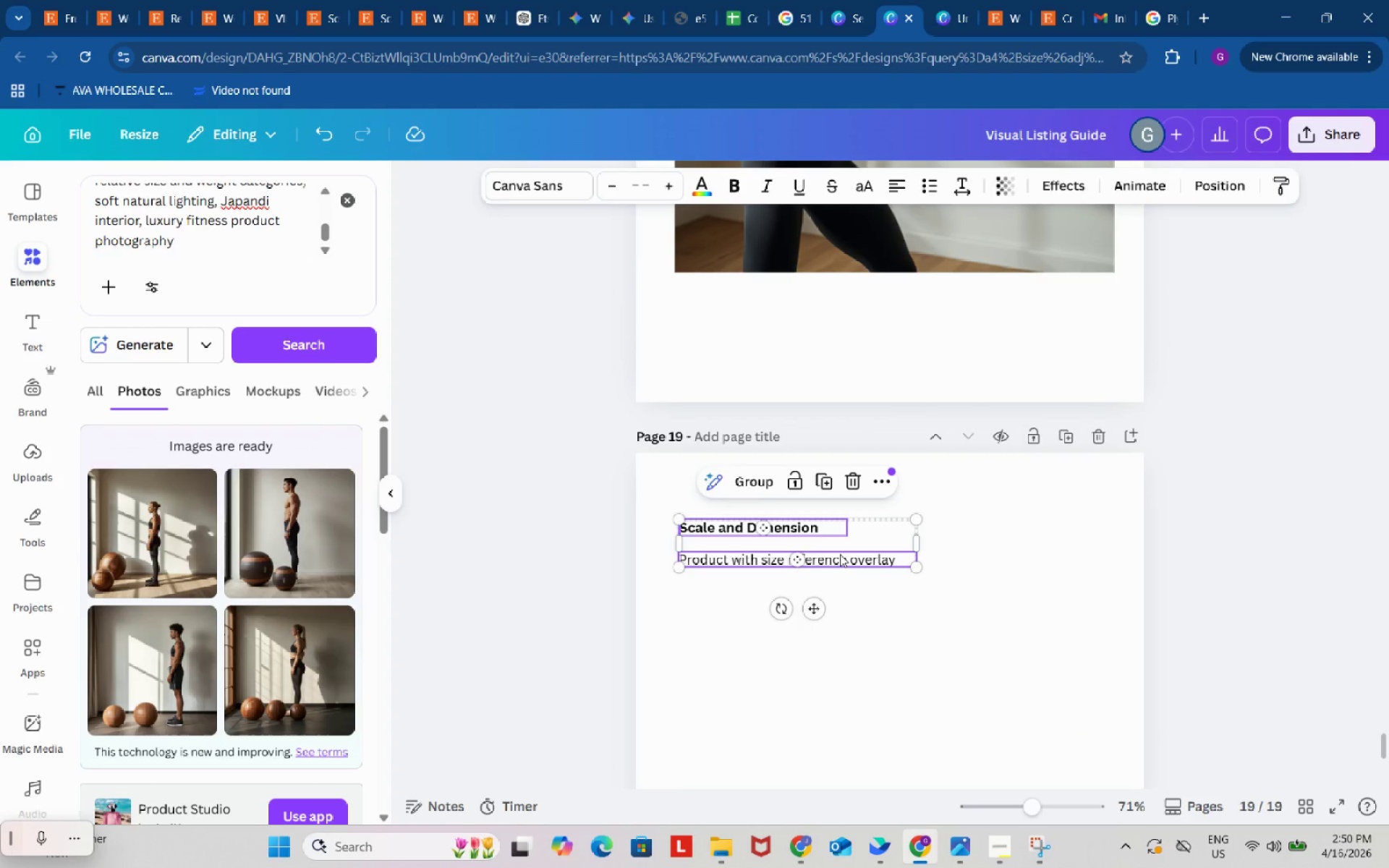 
key(Control+V)
 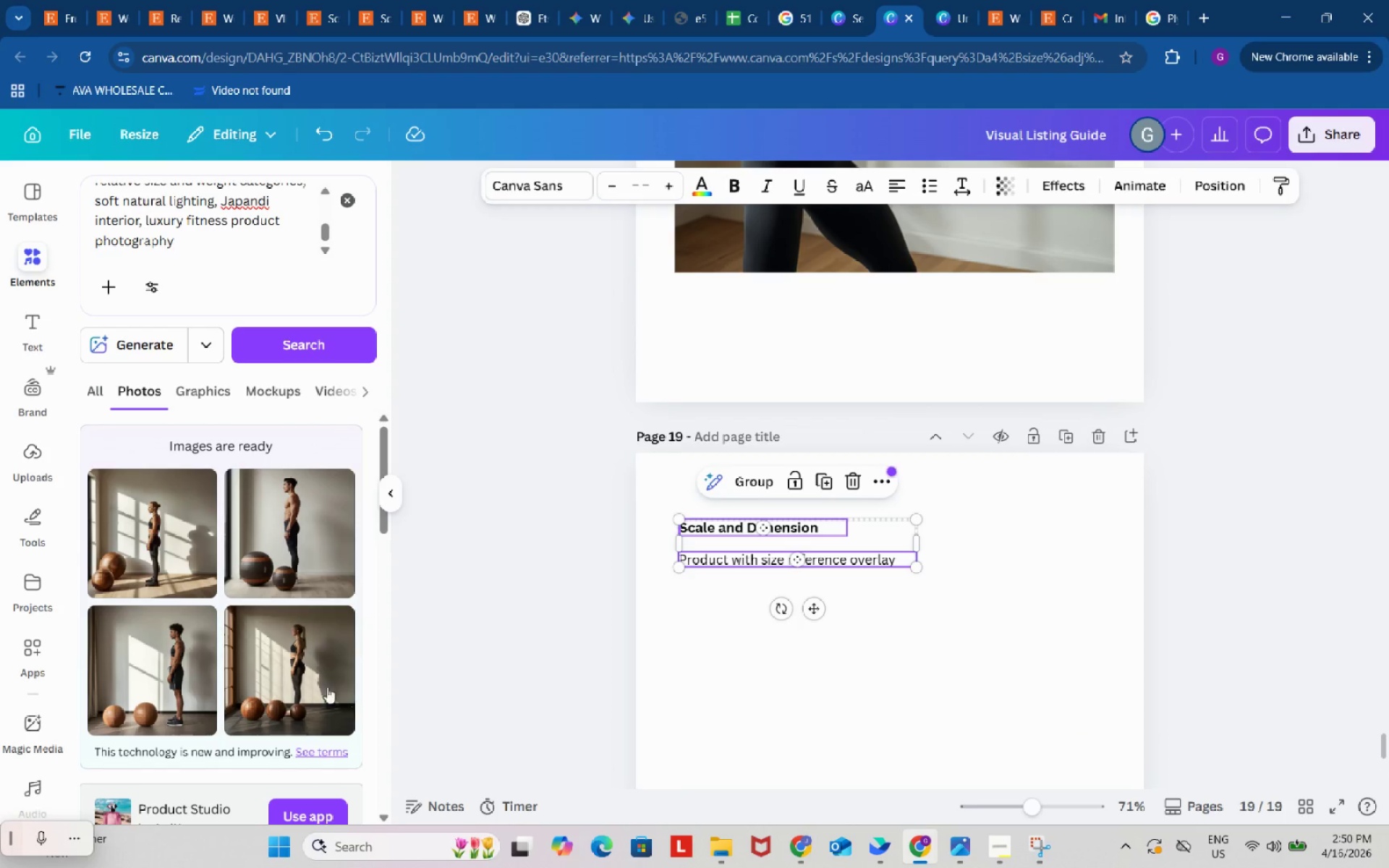 
left_click([303, 668])
 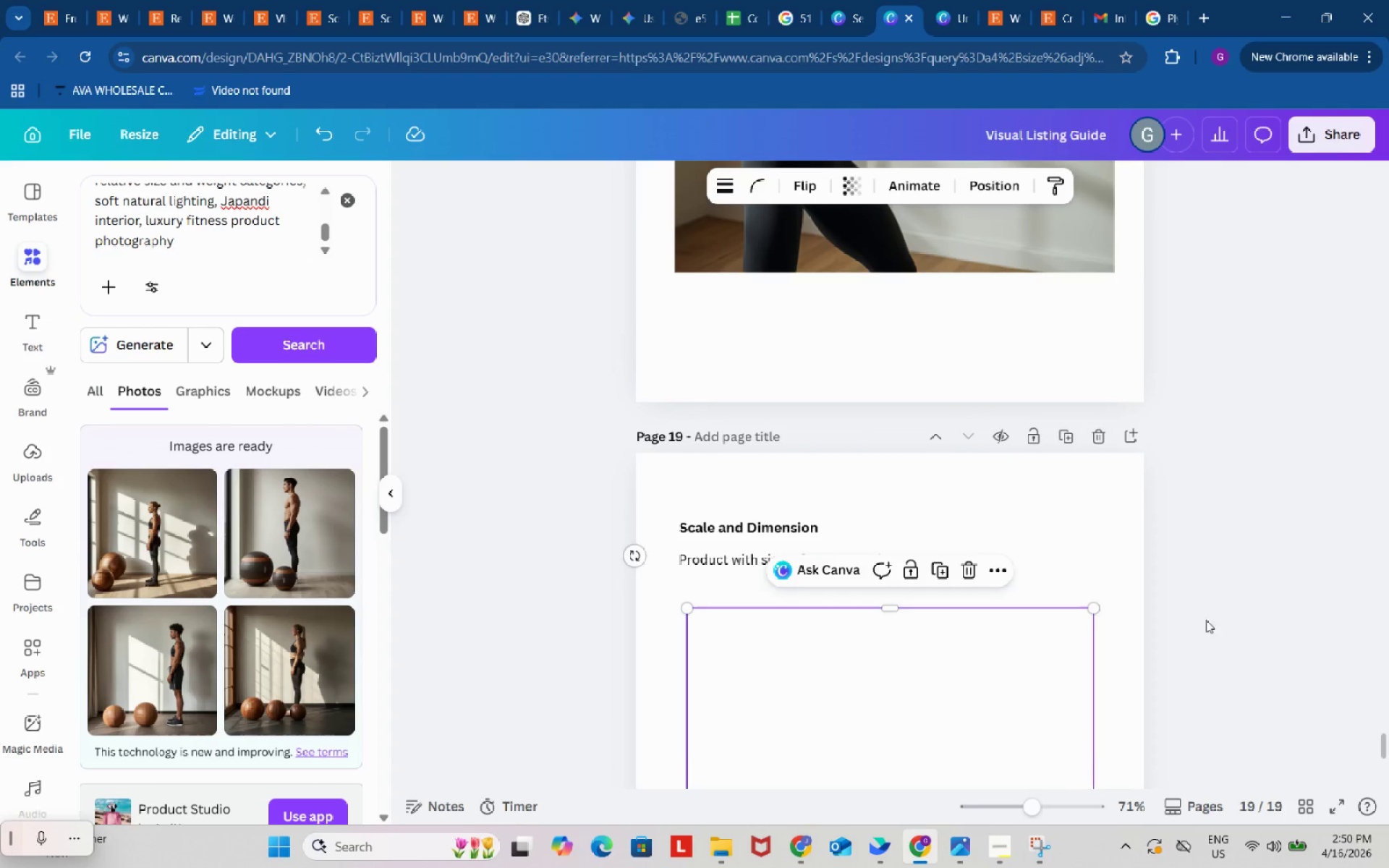 
scroll: coordinate [1204, 588], scroll_direction: down, amount: 4.0
 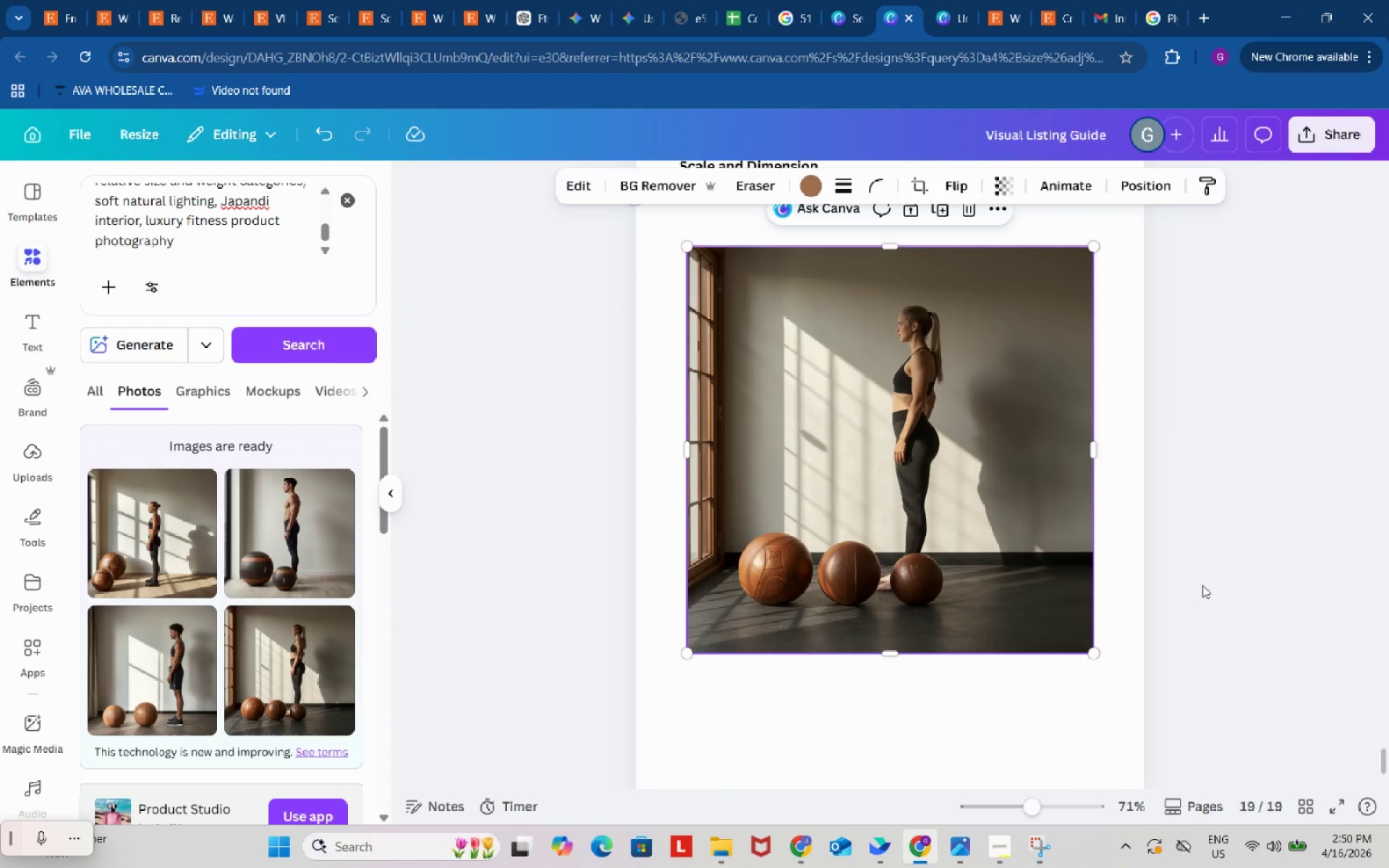 
scroll: coordinate [1202, 585], scroll_direction: up, amount: 1.0
 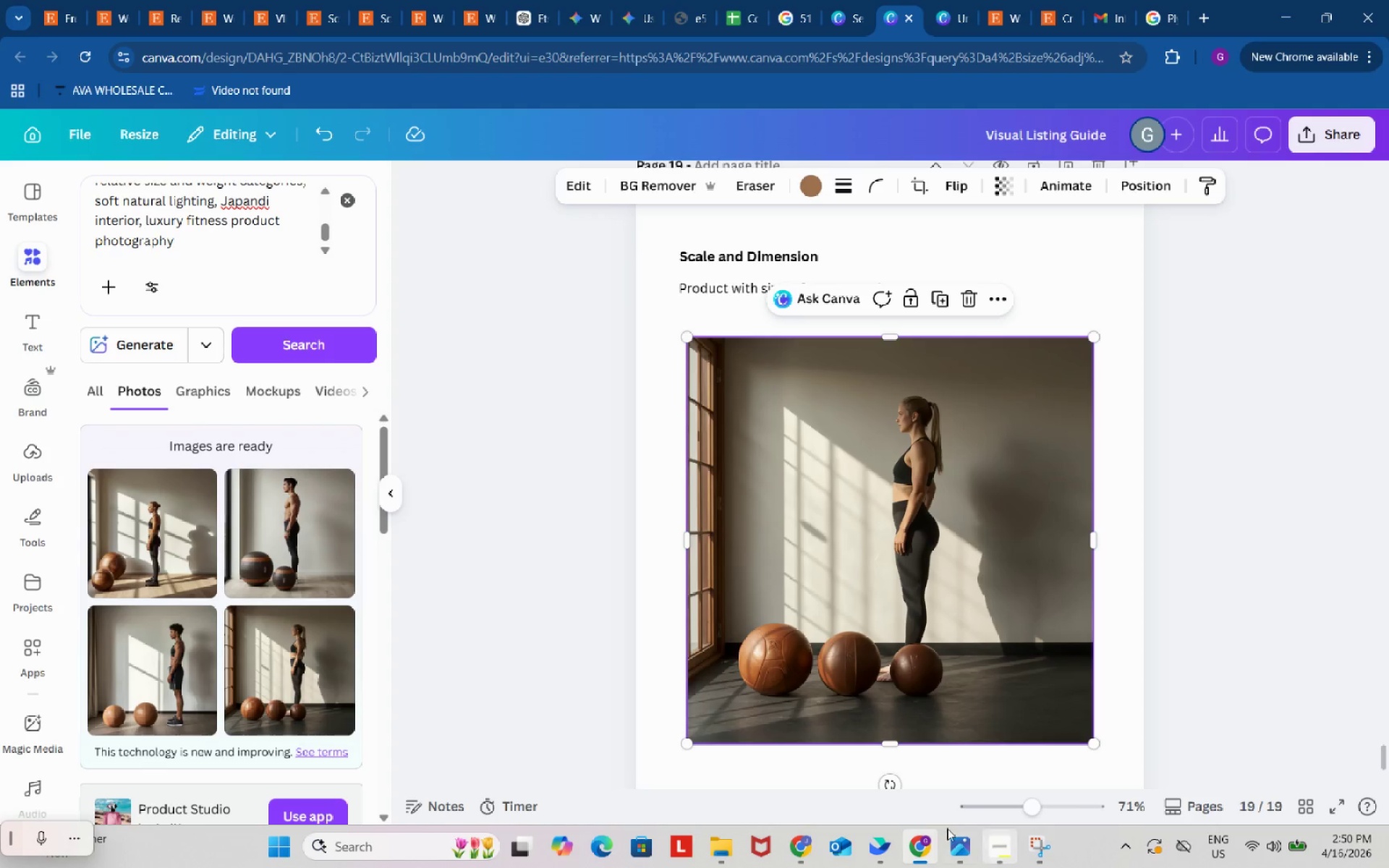 
left_click([525, 0])
 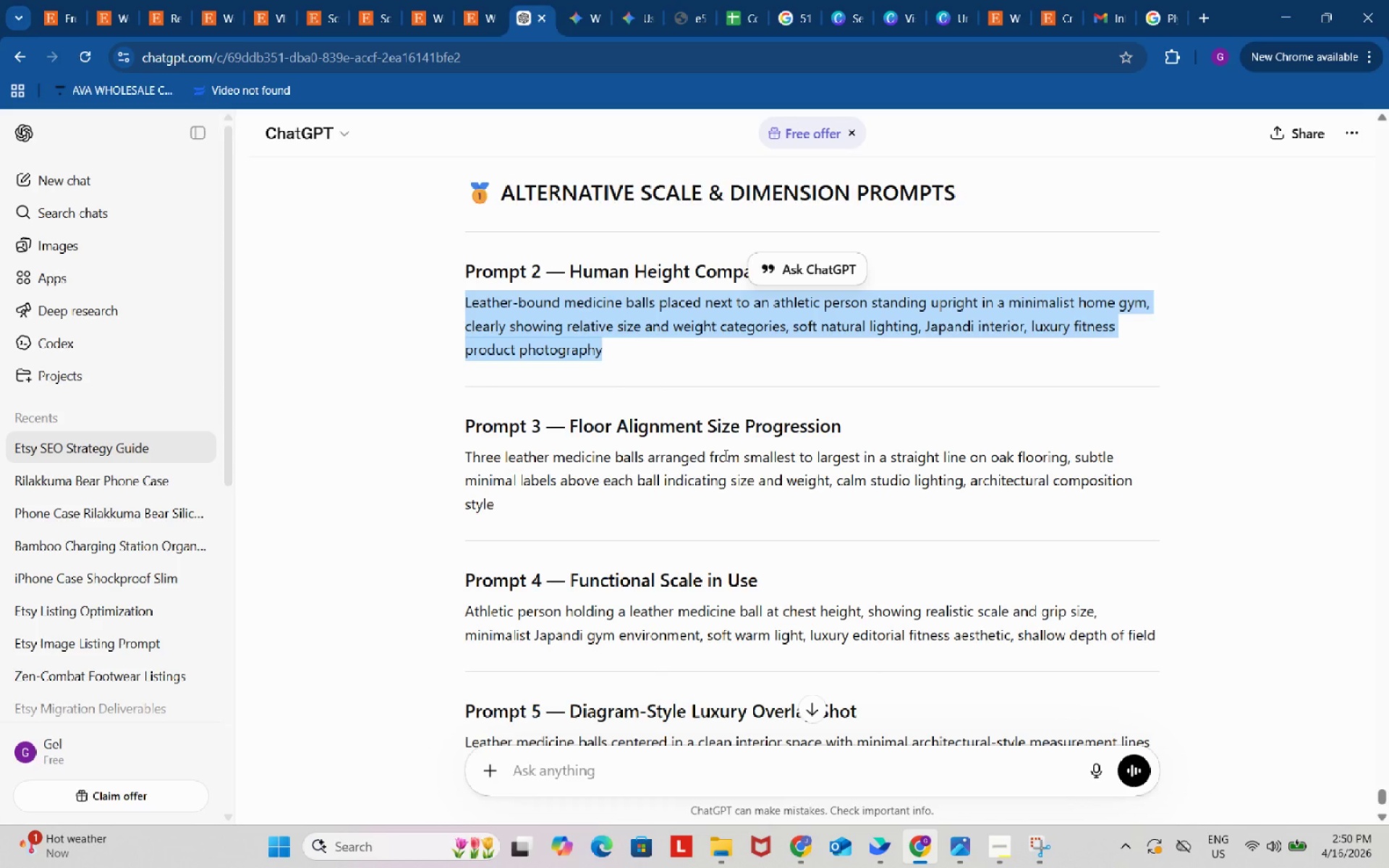 
key(Control+ControlLeft)
 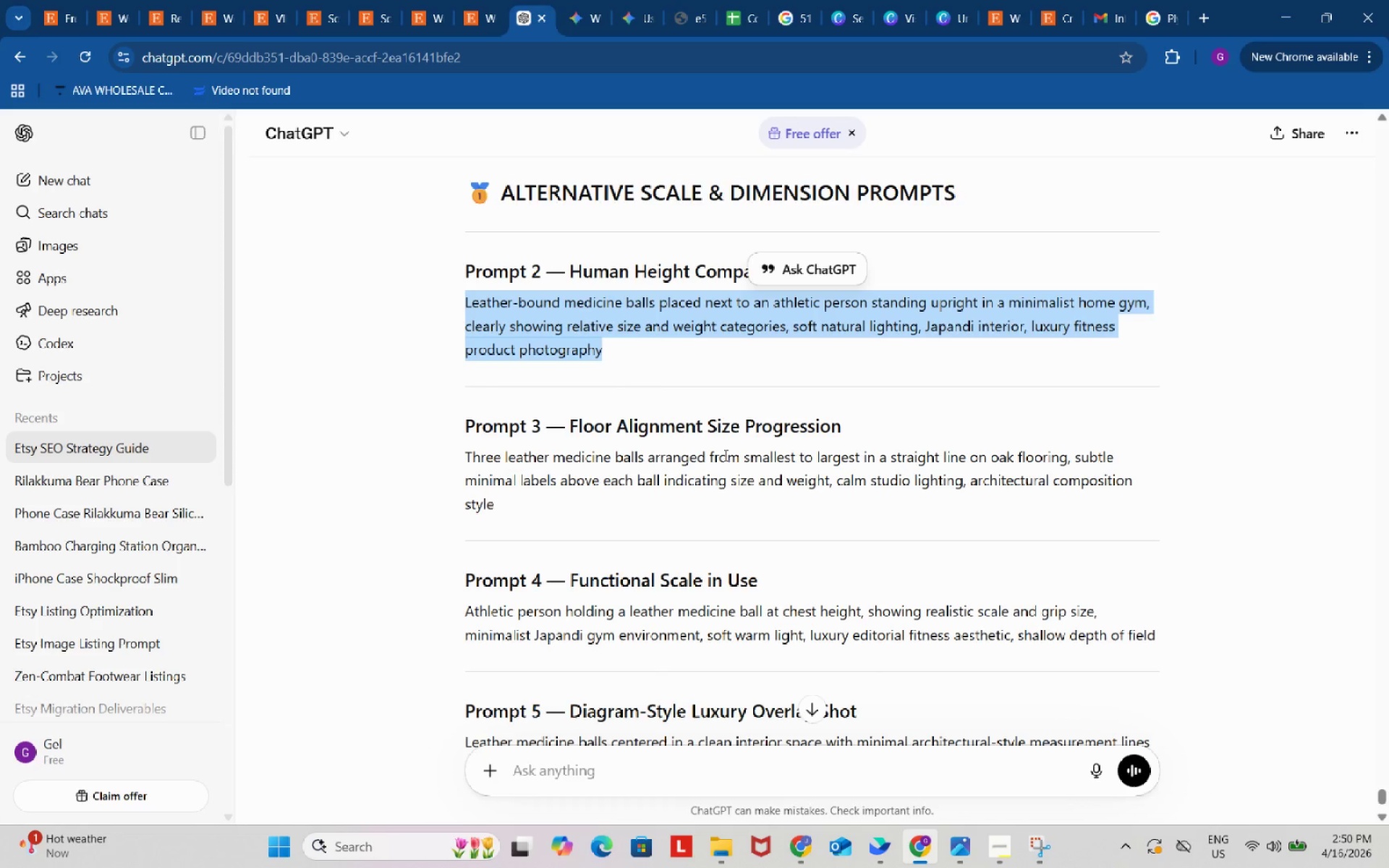 
key(Control+C)
 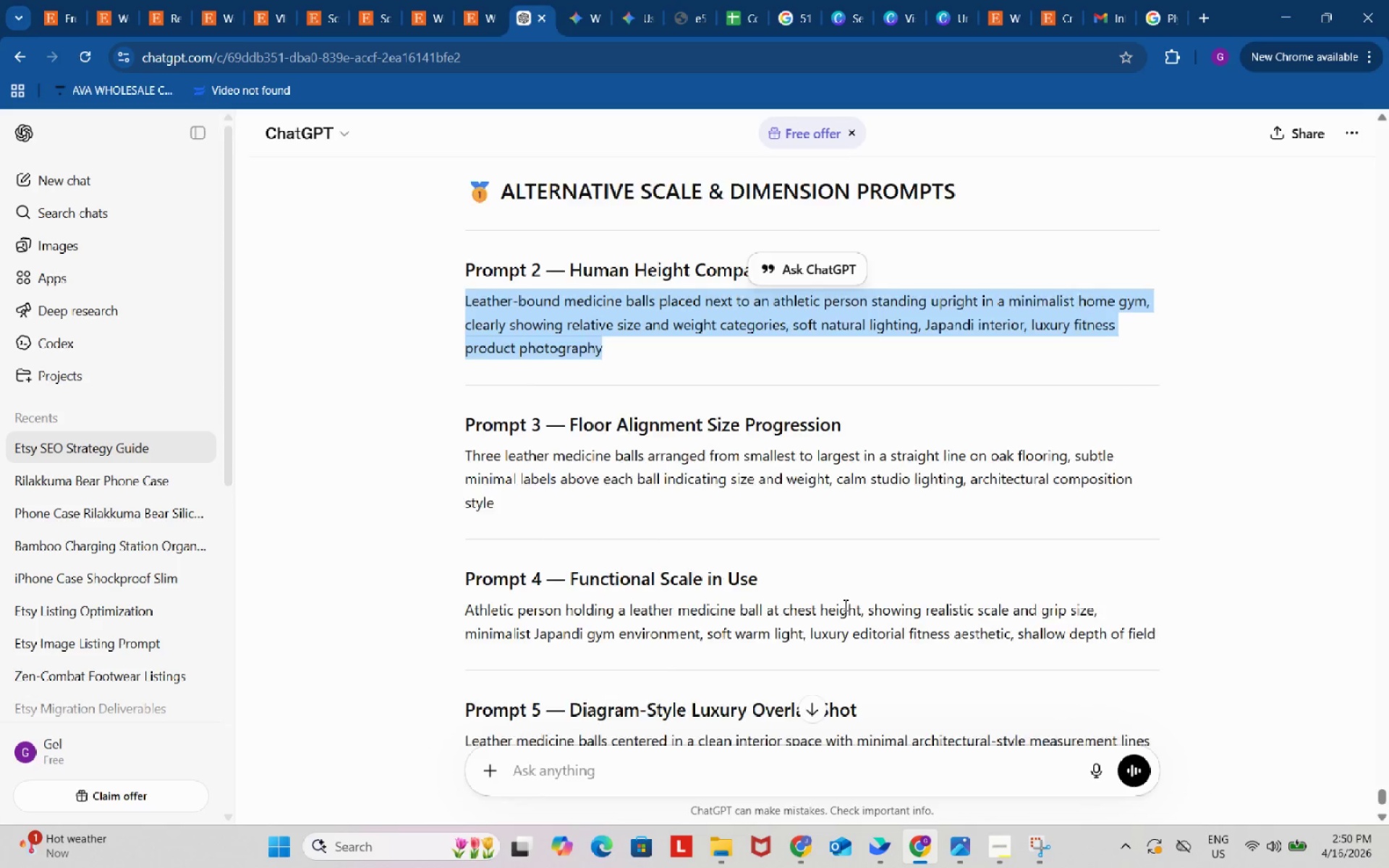 
scroll: coordinate [844, 605], scroll_direction: down, amount: 2.0
 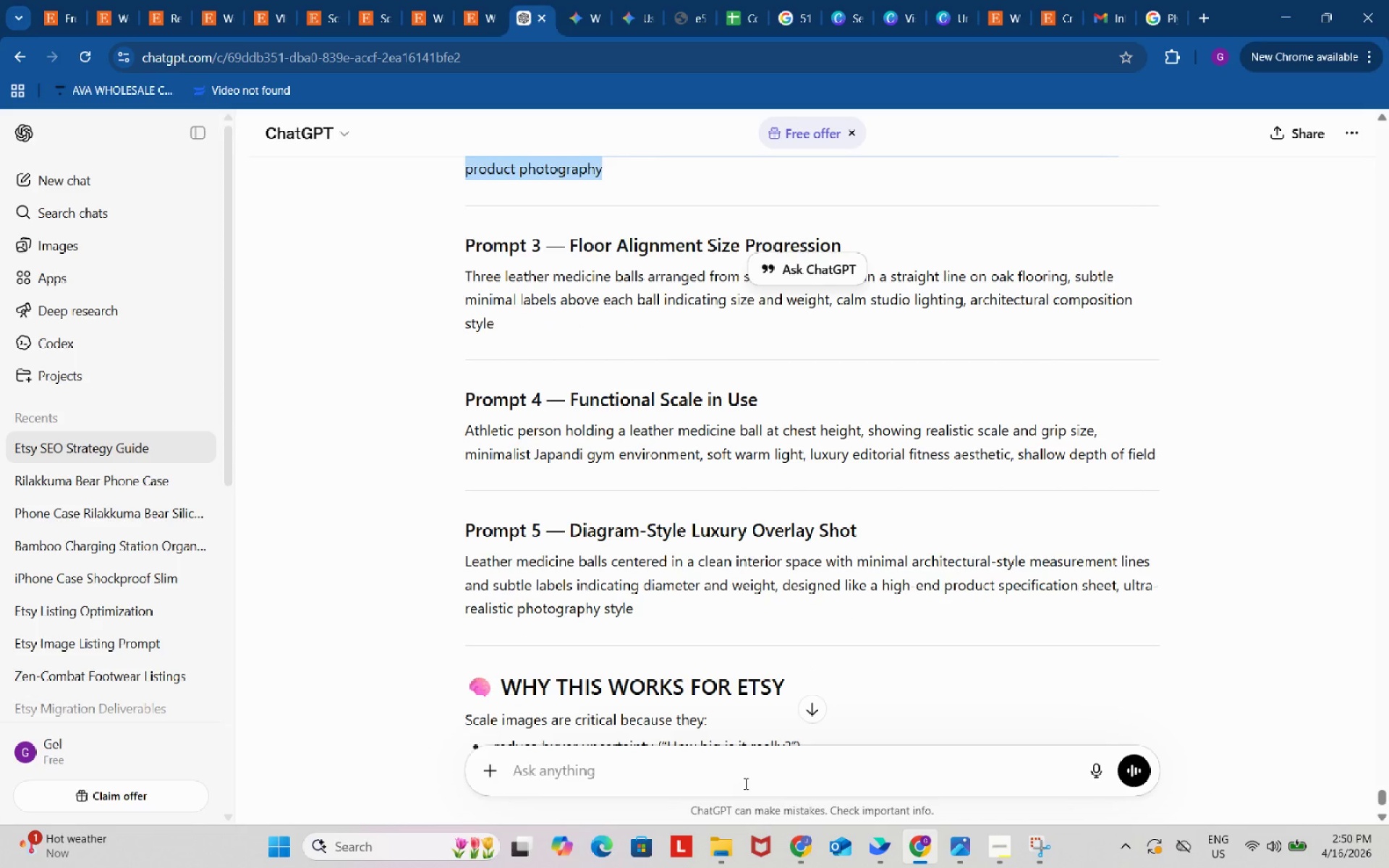 
left_click([742, 777])
 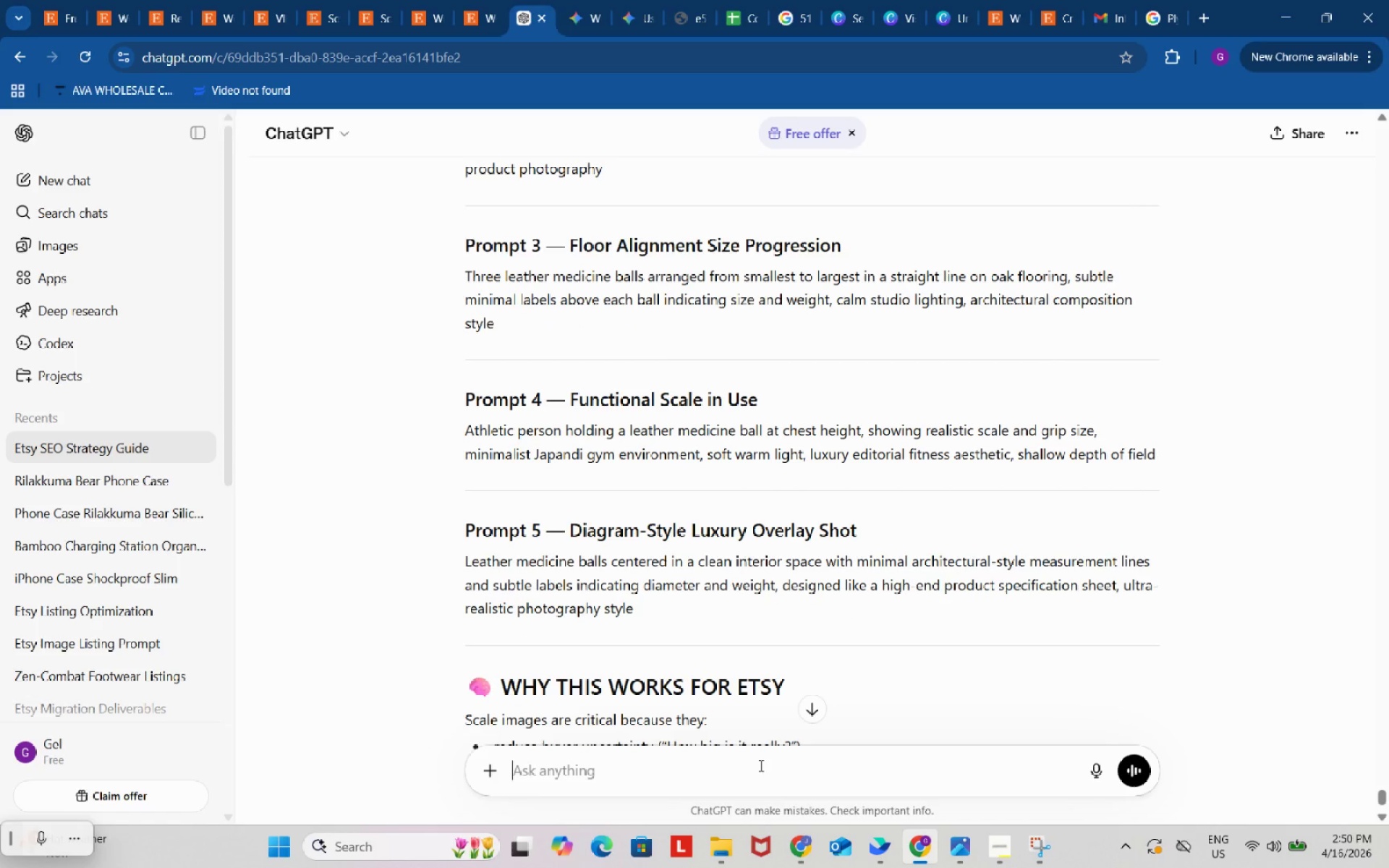 
key(Control+ControlLeft)
 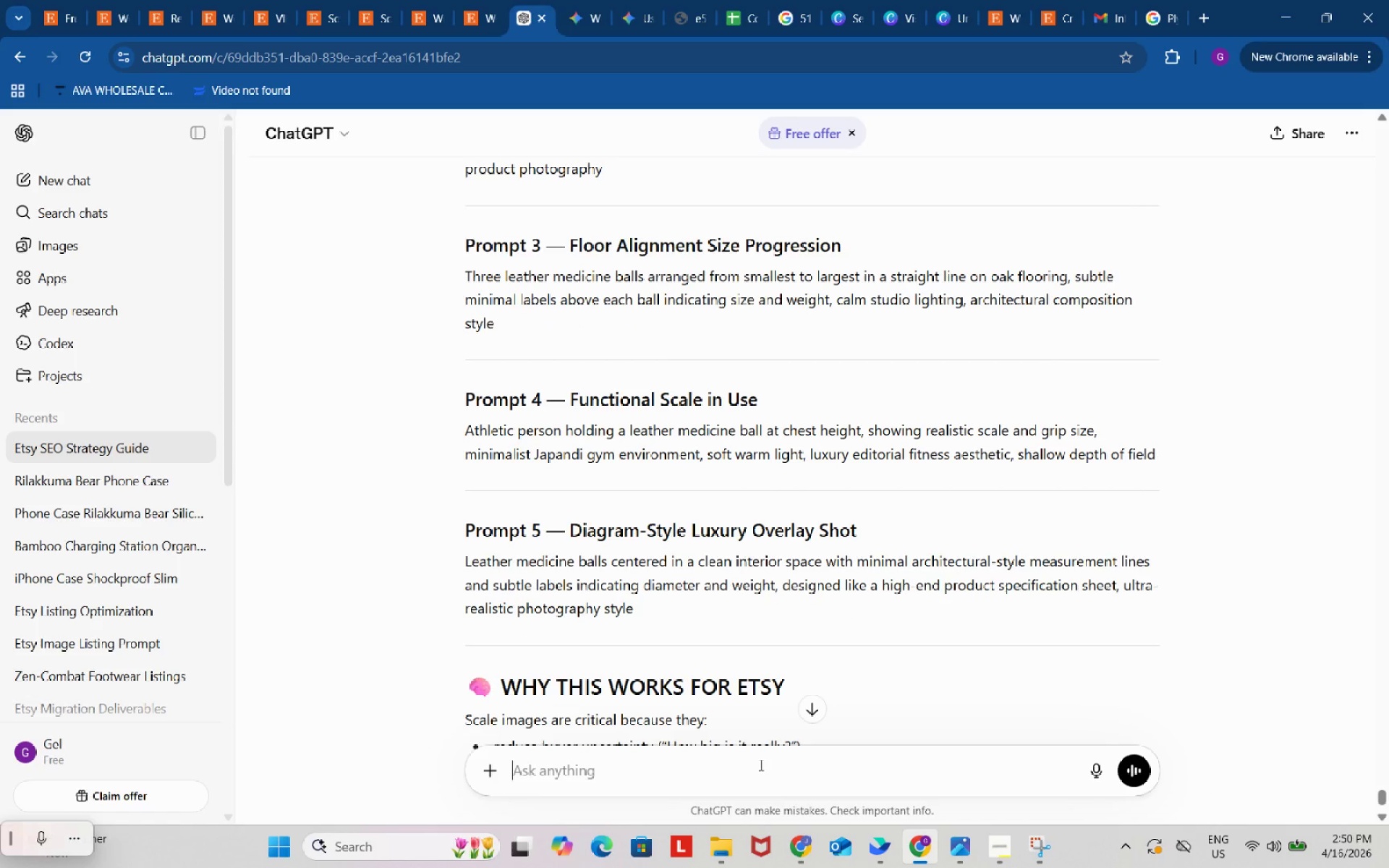 
key(Control+V)
 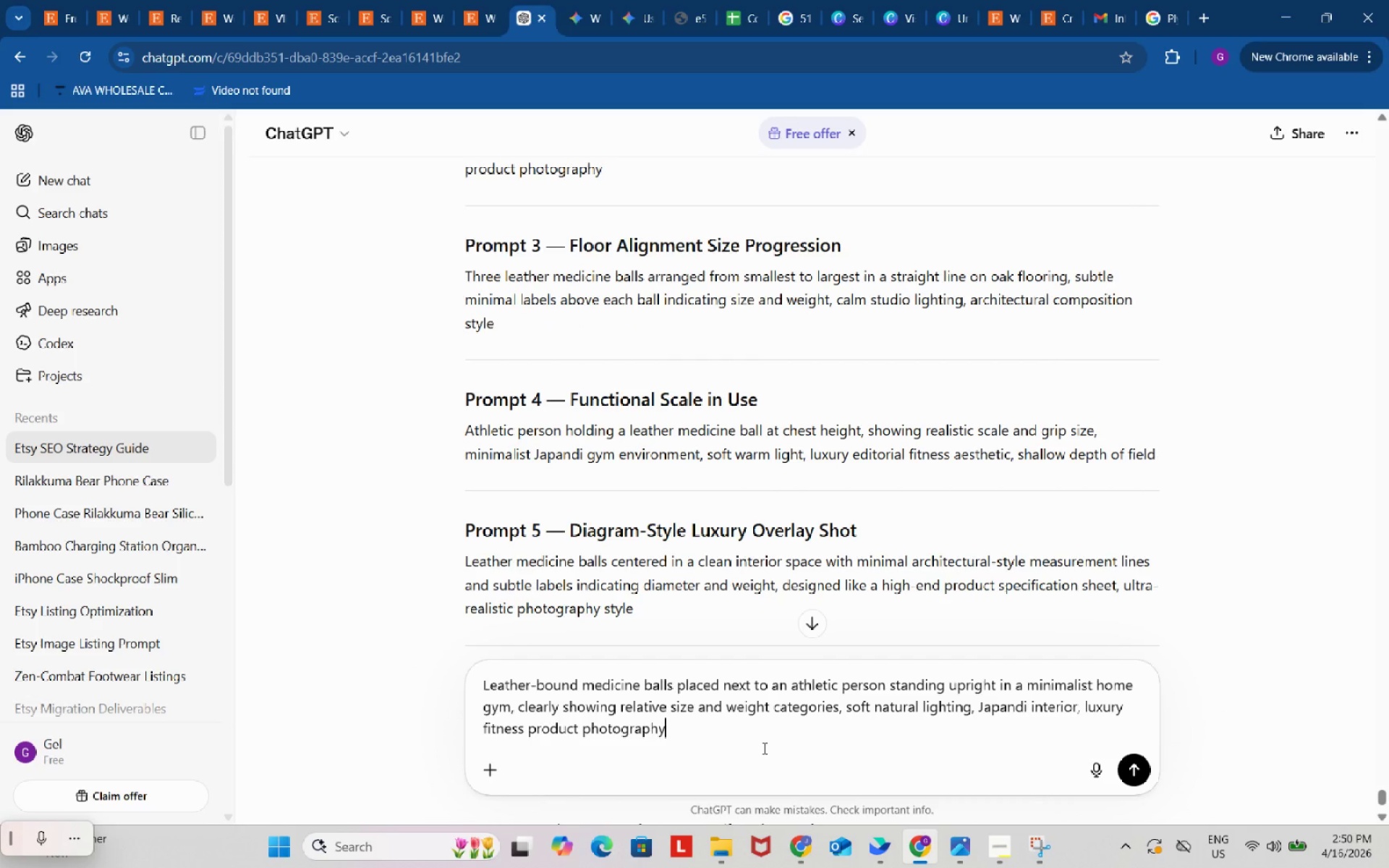 
type(. add the text size how many centimetimeter ike that)
 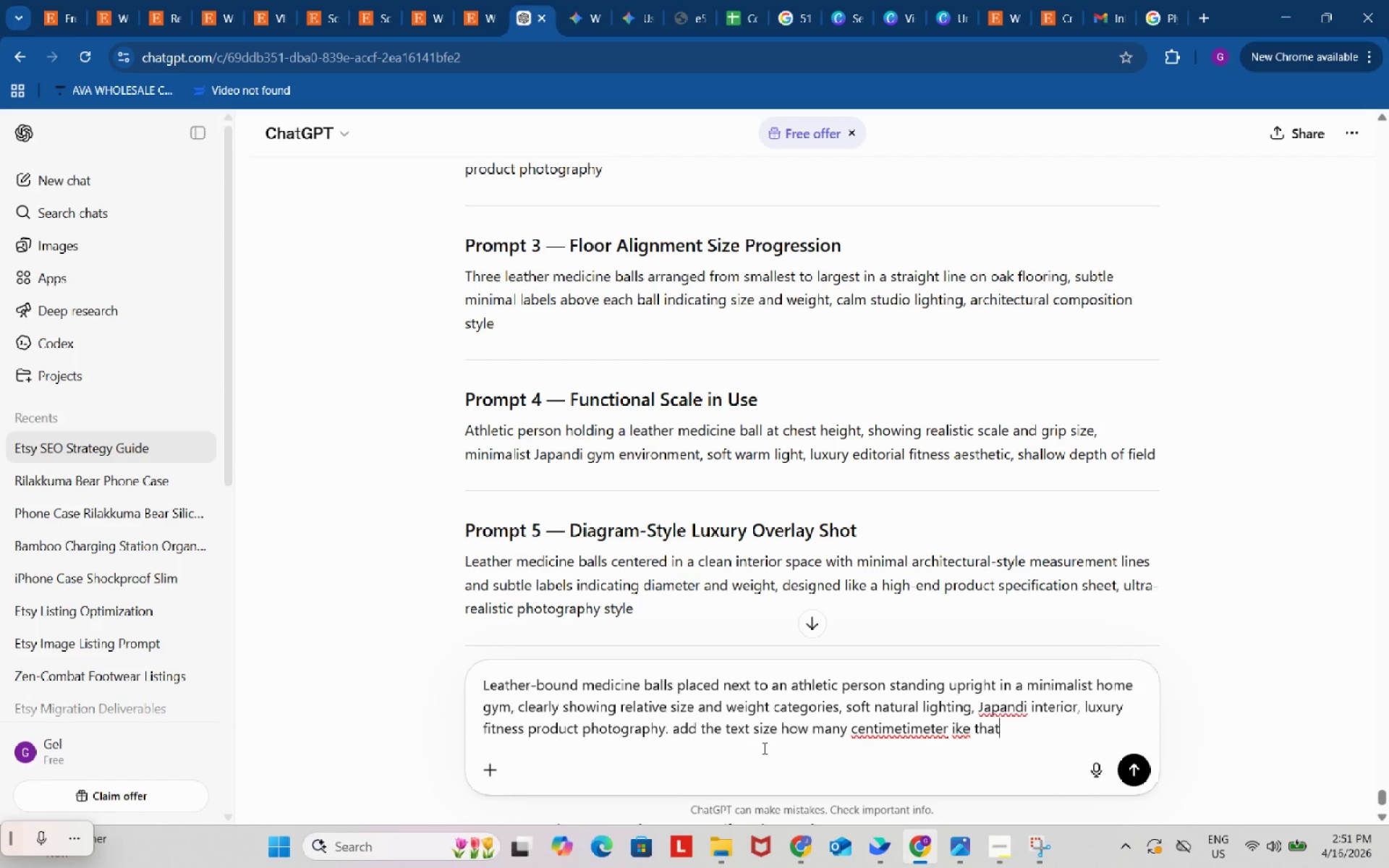 
key(Enter)
 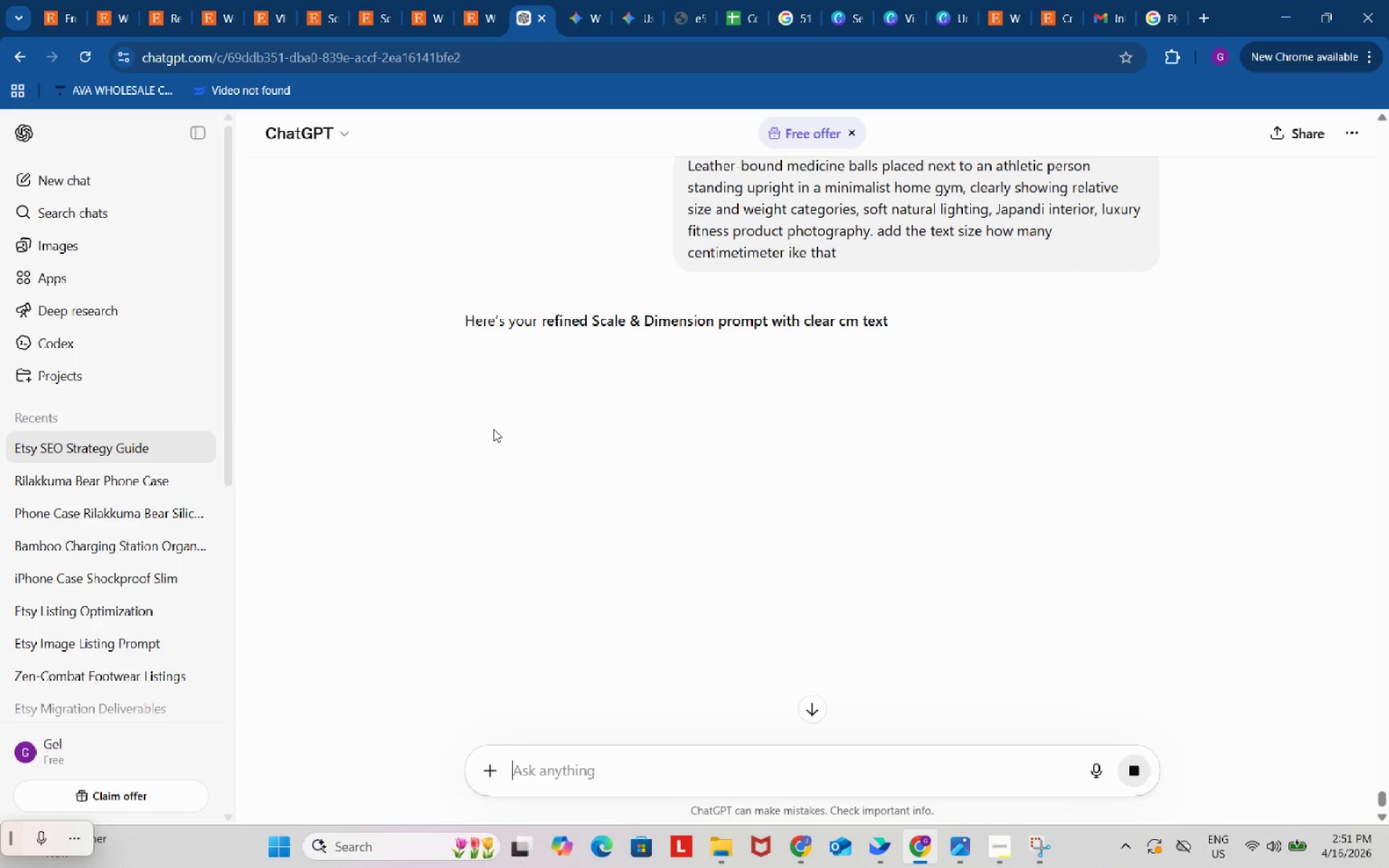 
wait(5.31)
 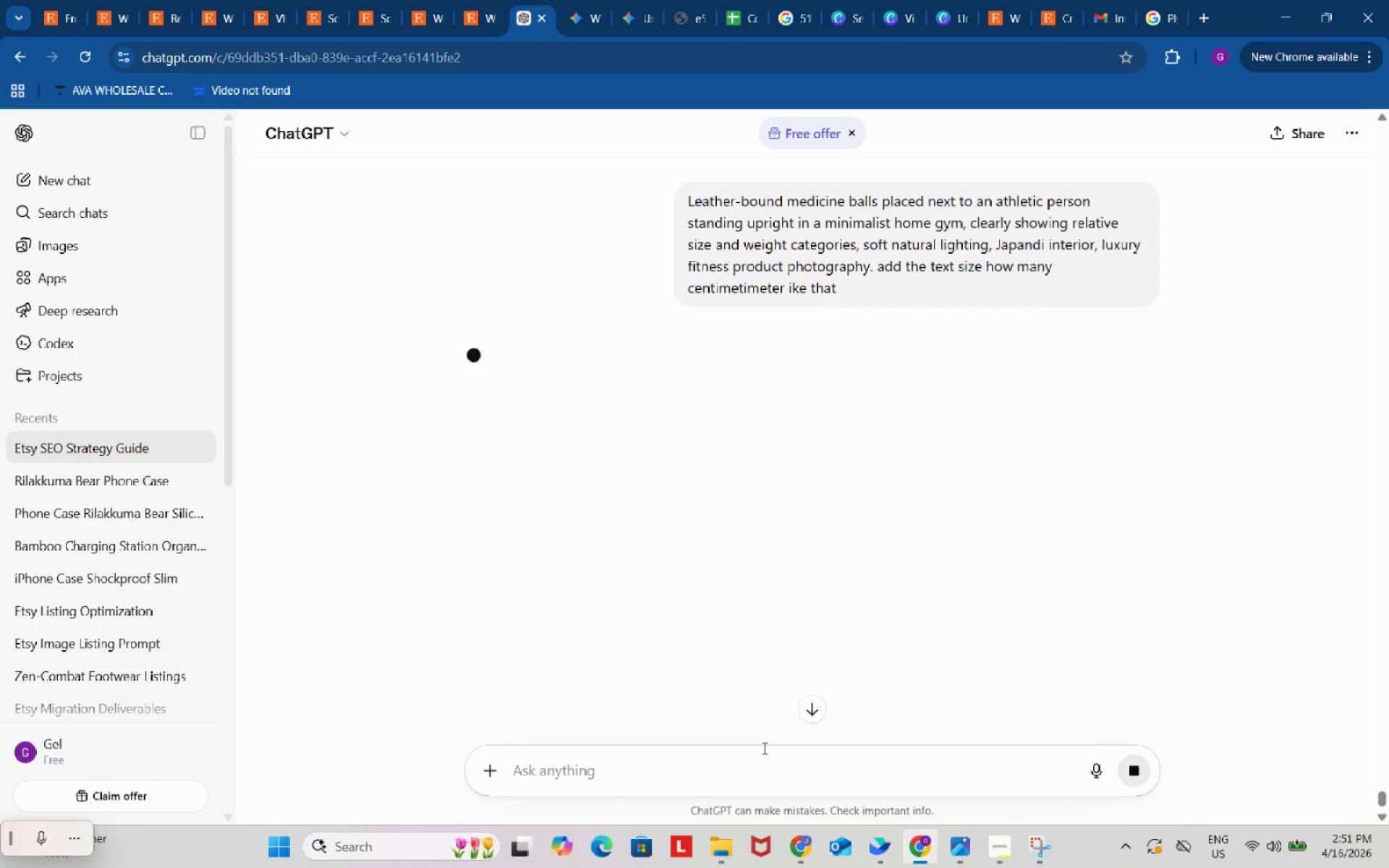 
left_click_drag(start_coordinate=[442, 456], to_coordinate=[1003, 630])
 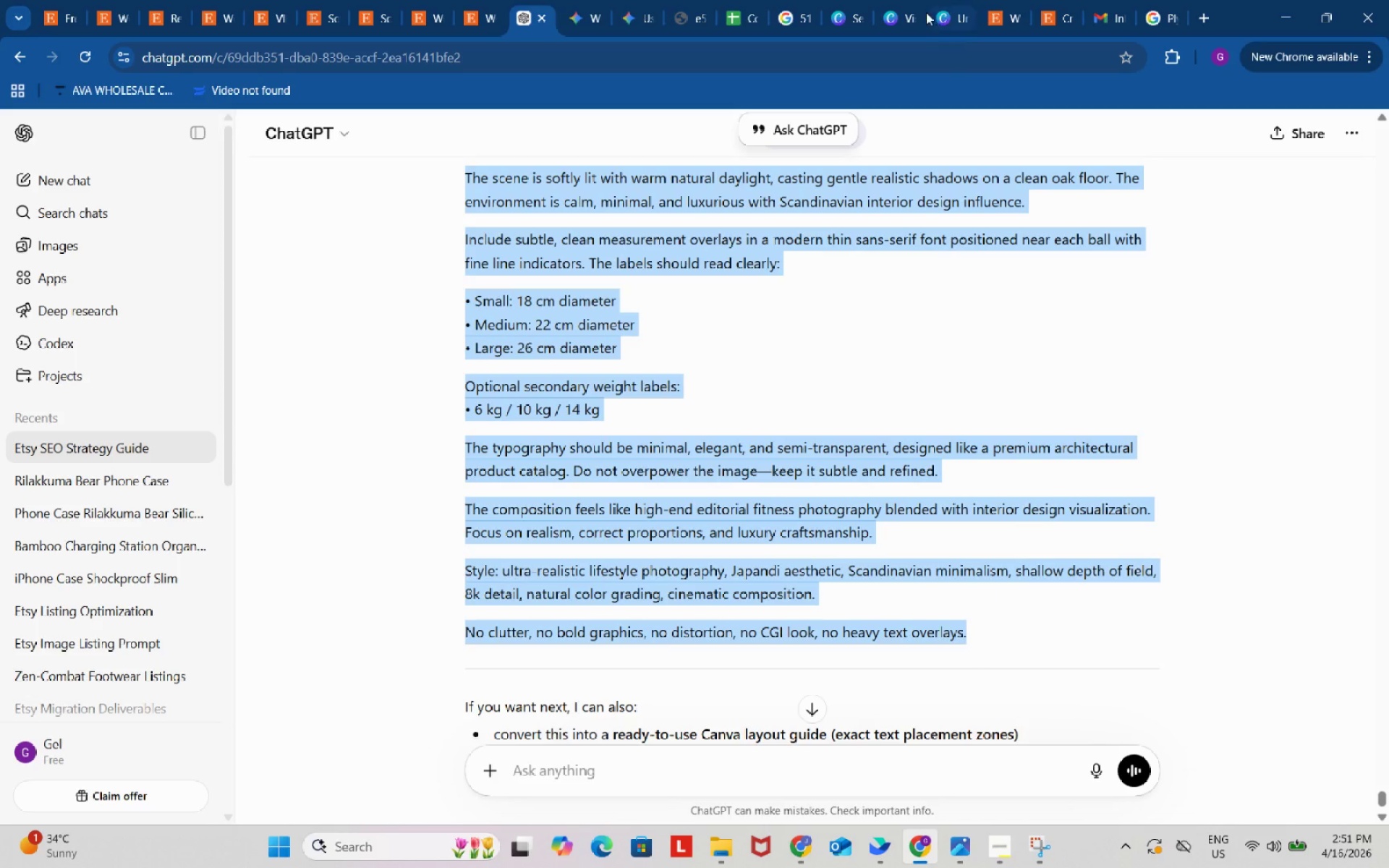 
scroll: coordinate [772, 608], scroll_direction: down, amount: 4.0
 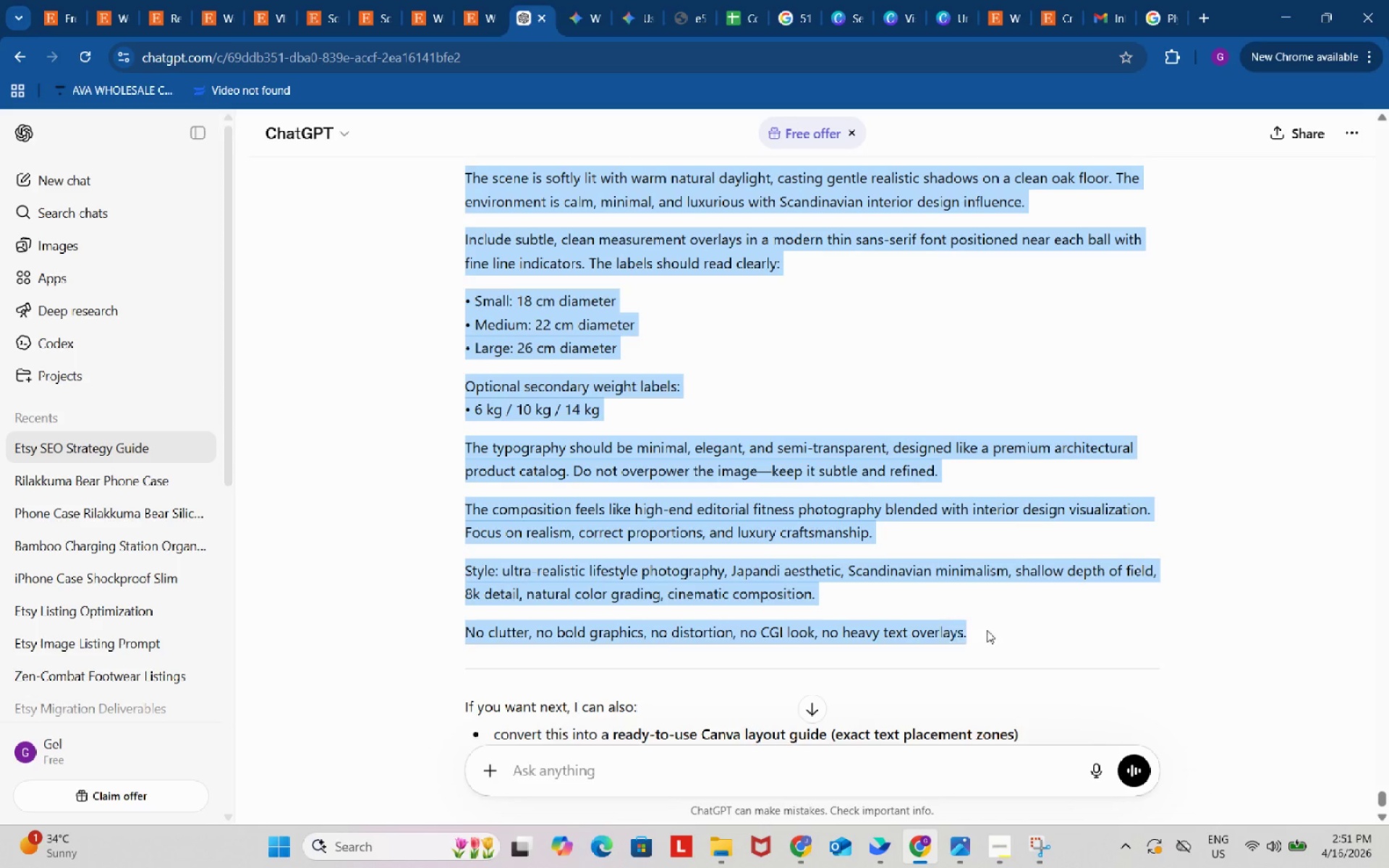 
key(Control+ControlLeft)
 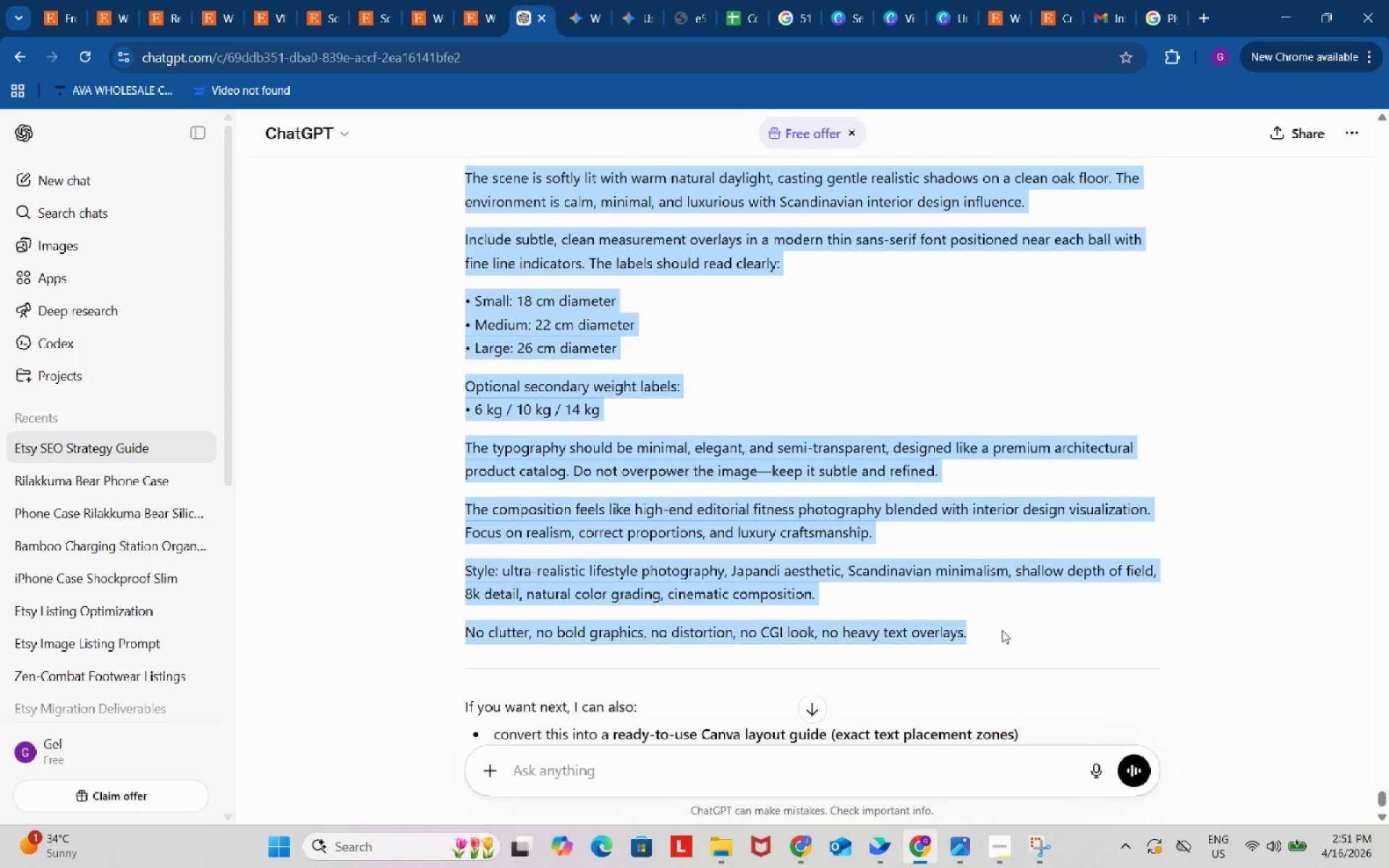 
key(Control+C)
 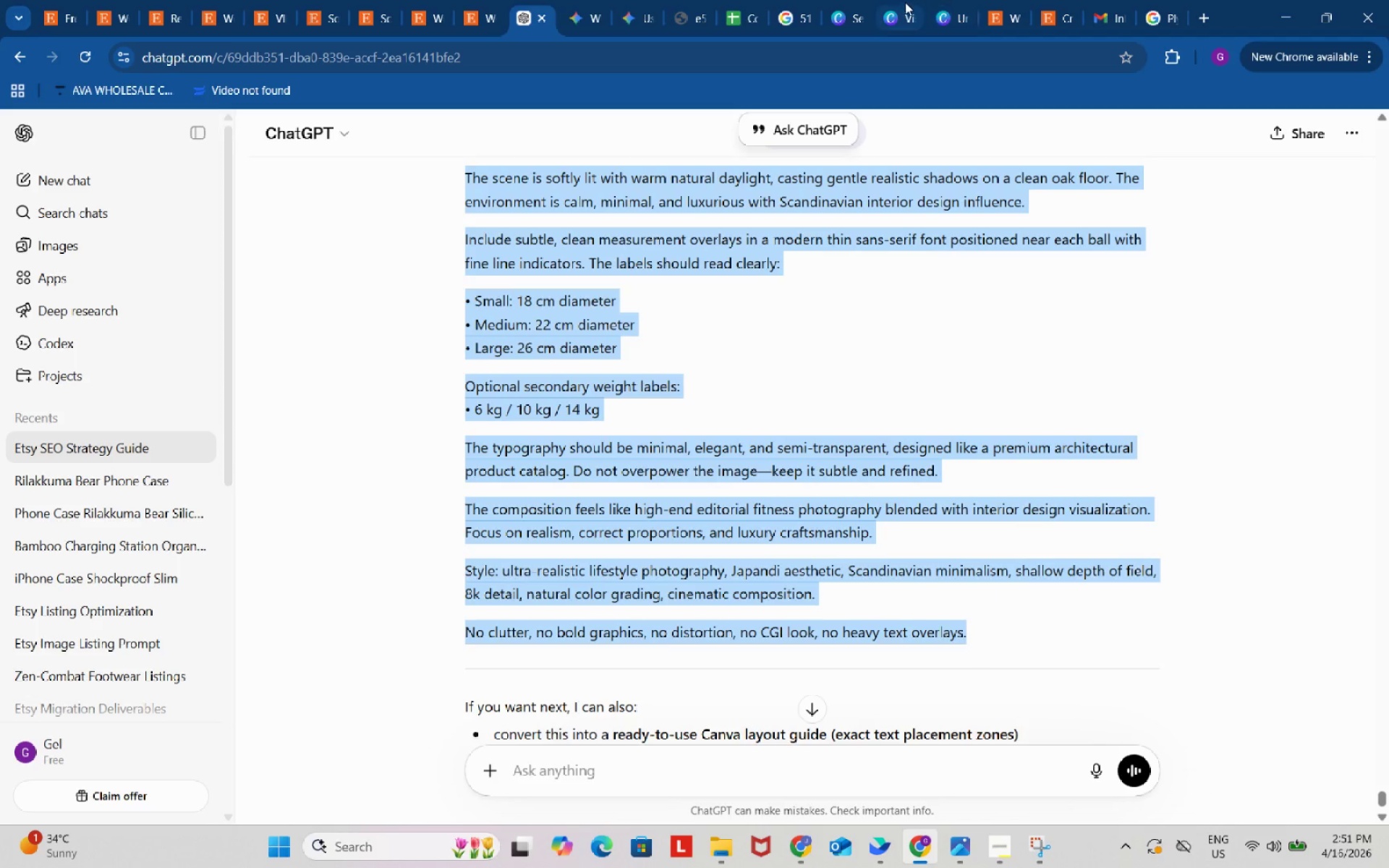 
left_click([902, 1])
 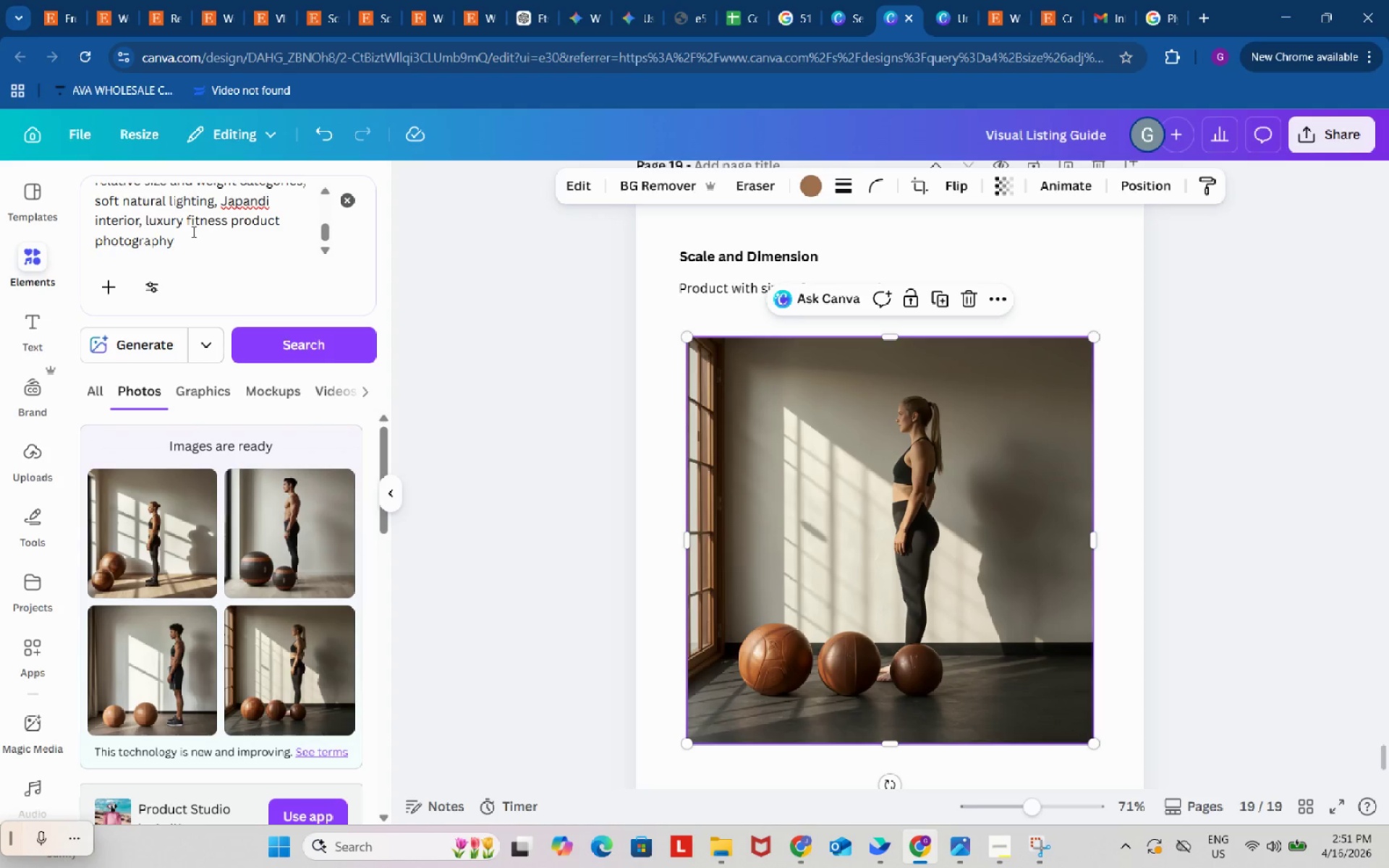 
left_click([193, 231])
 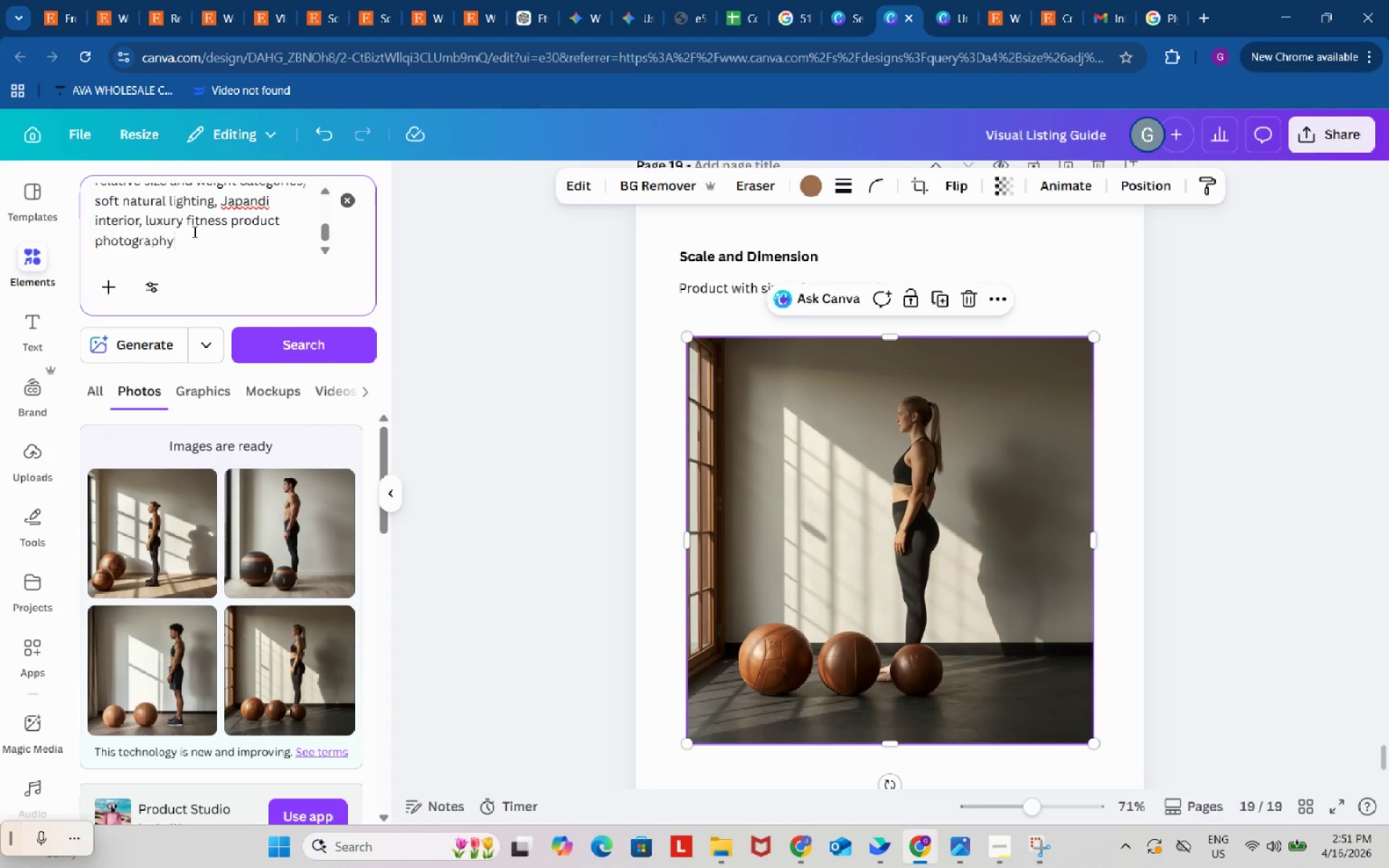 
key(Control+ControlLeft)
 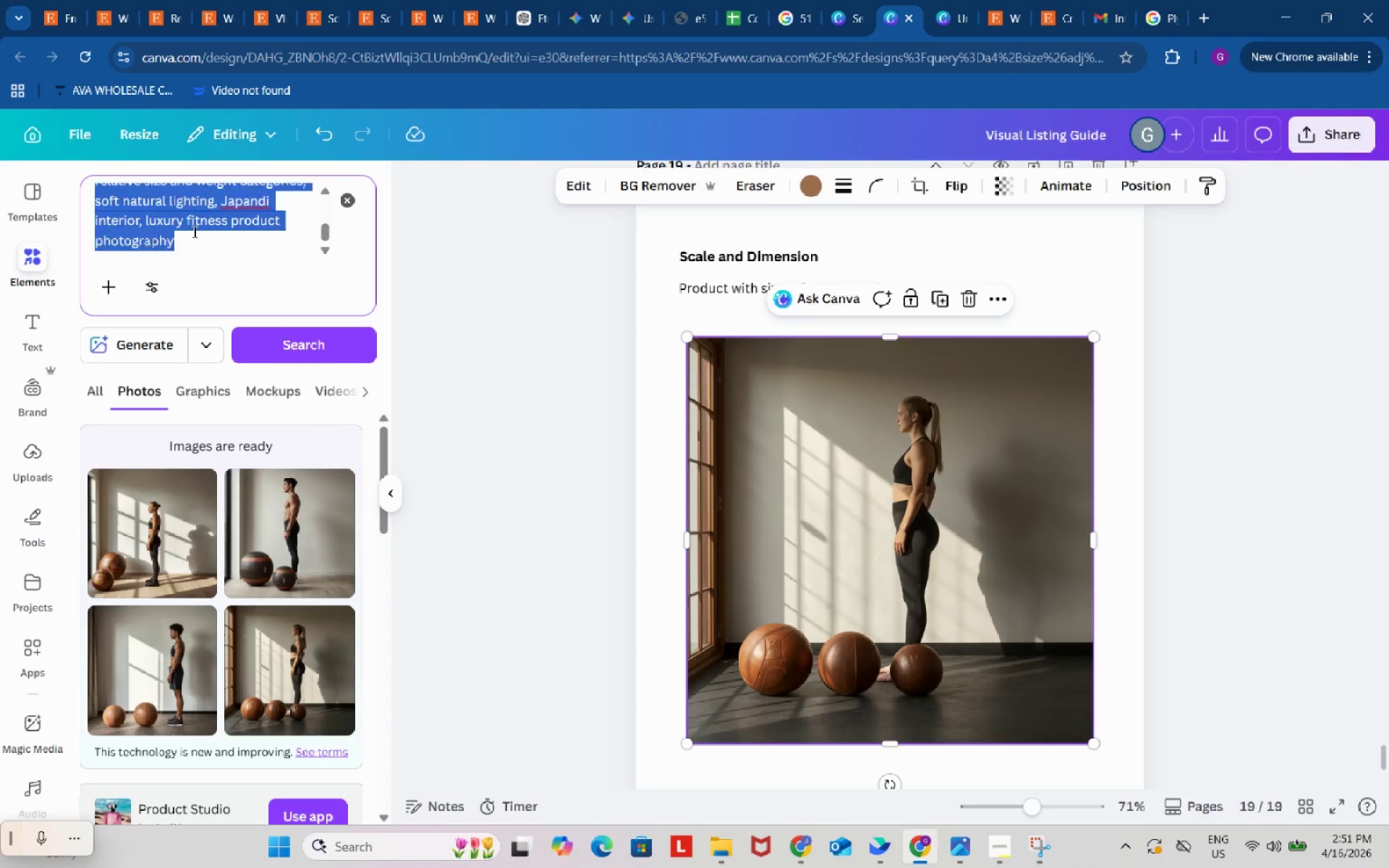 
key(Control+A)
 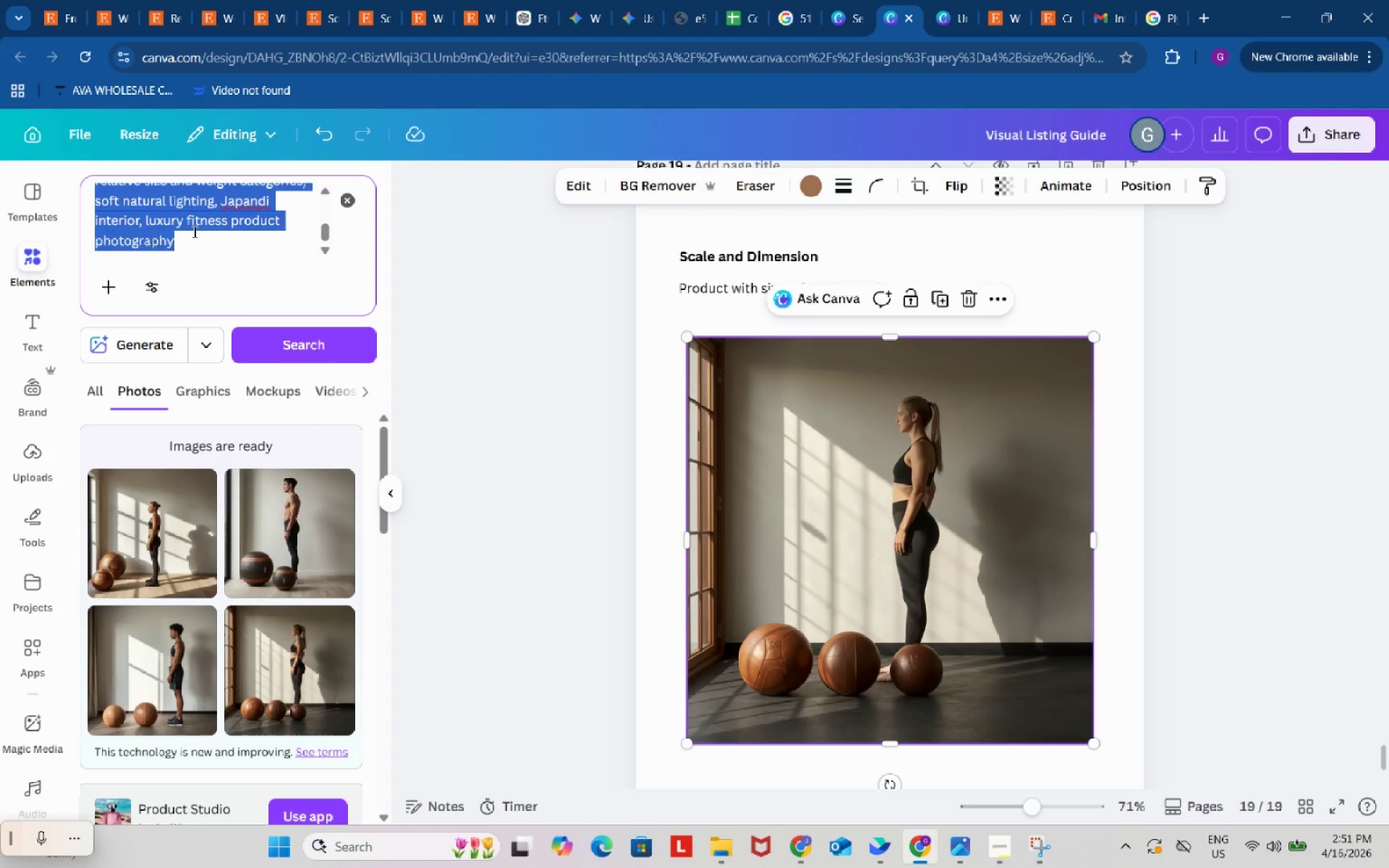 
key(Control+V)
 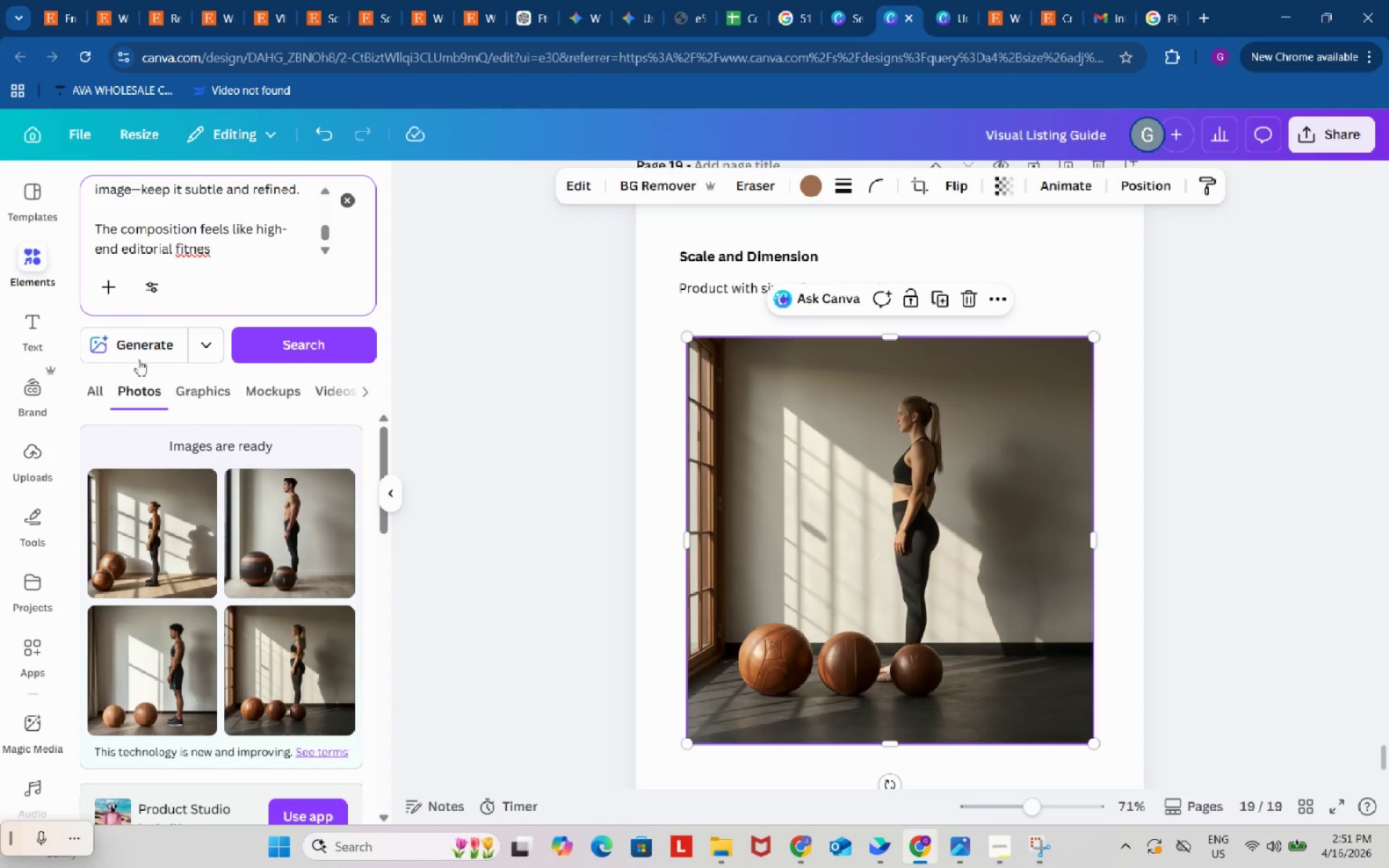 
left_click([135, 342])
 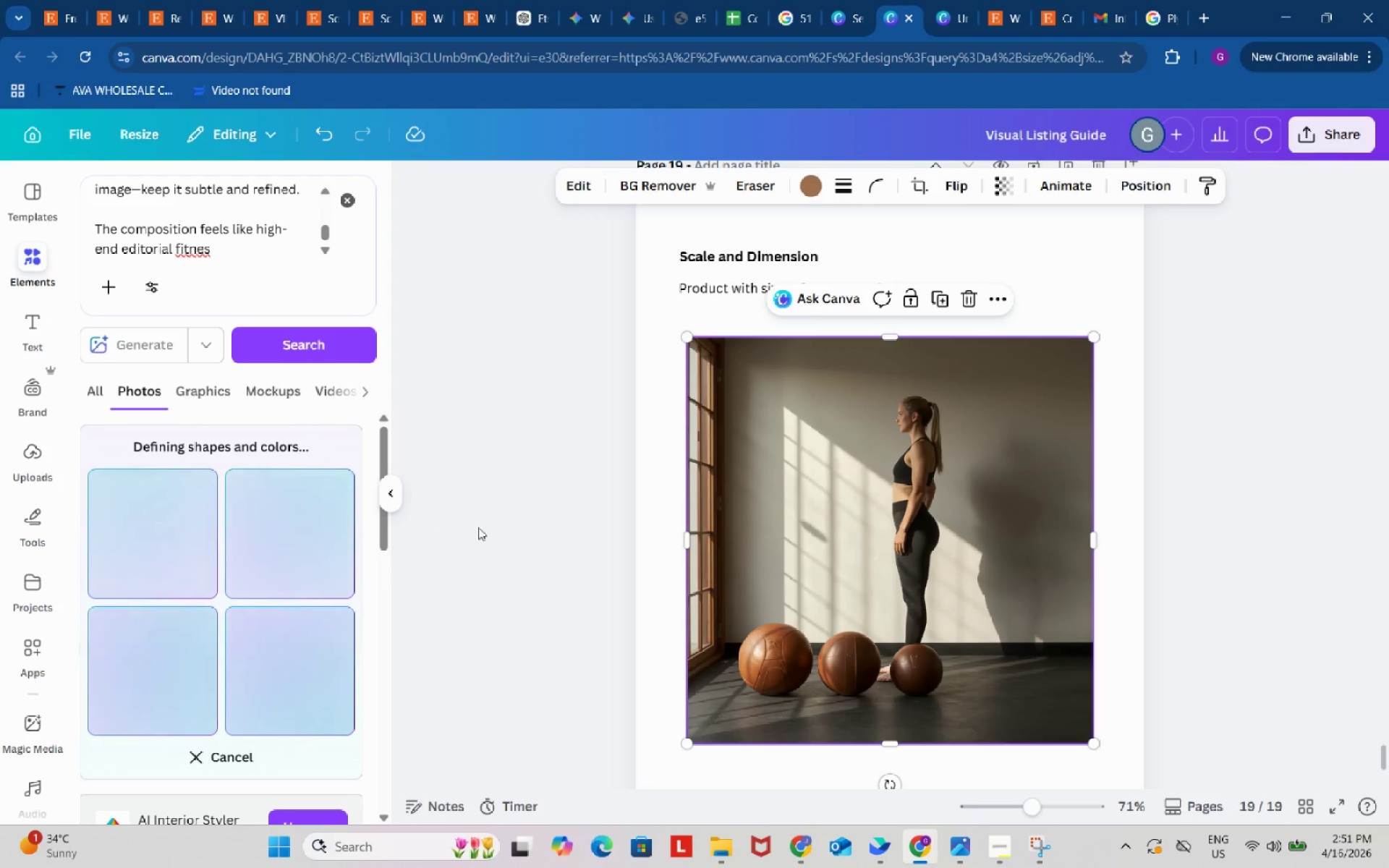 
left_click([870, 607])
 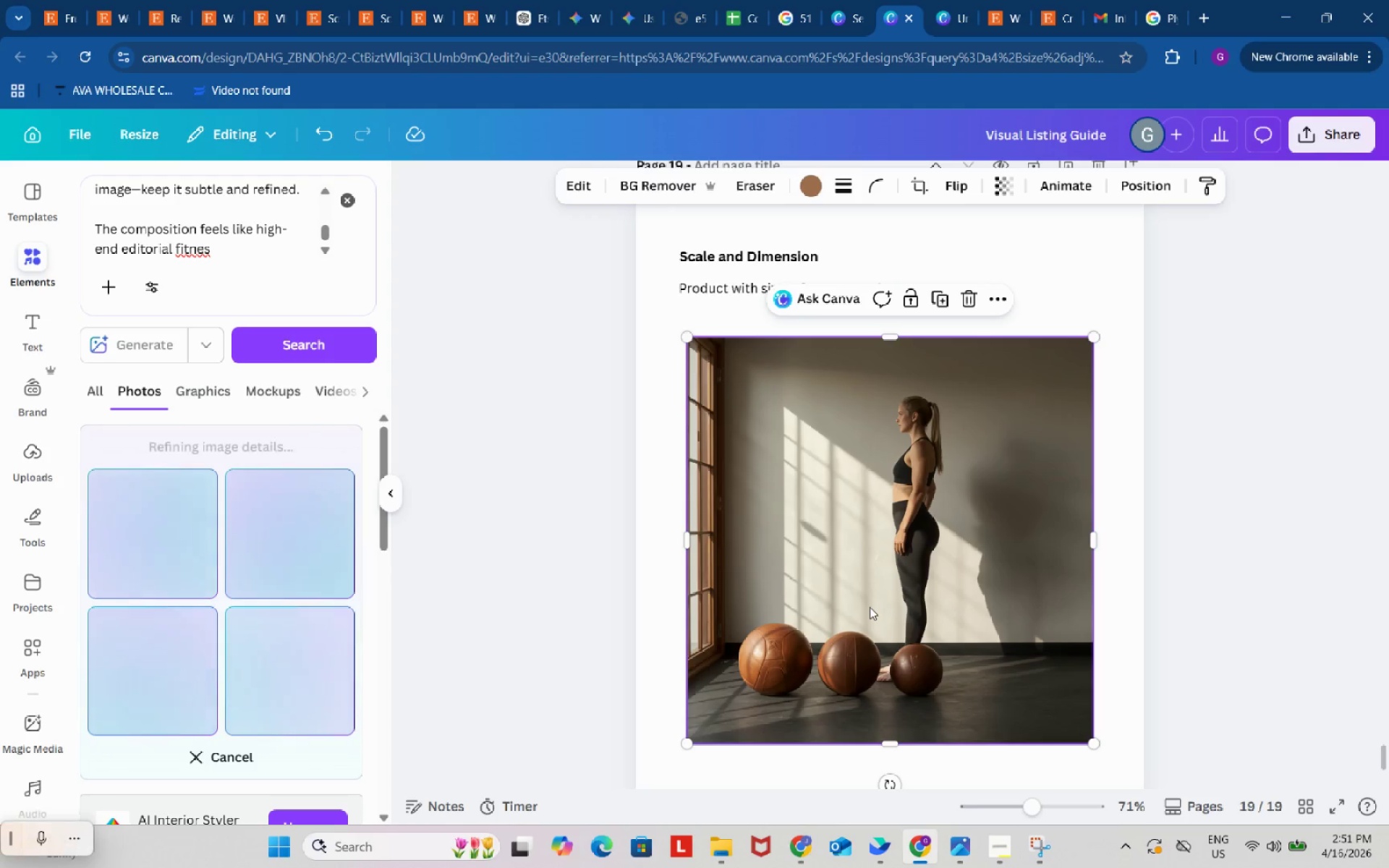 
key(Backspace)
 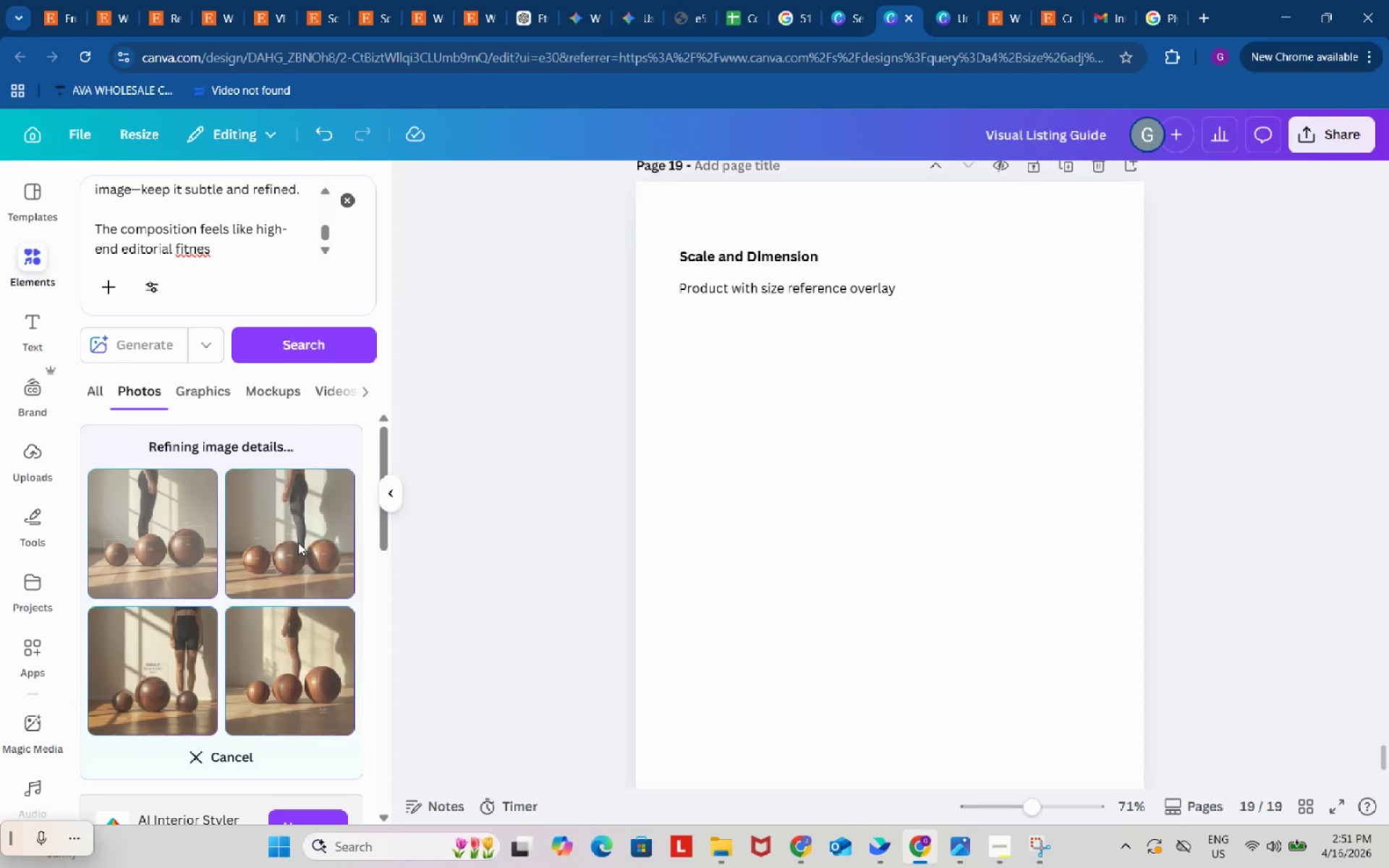 
wait(10.55)
 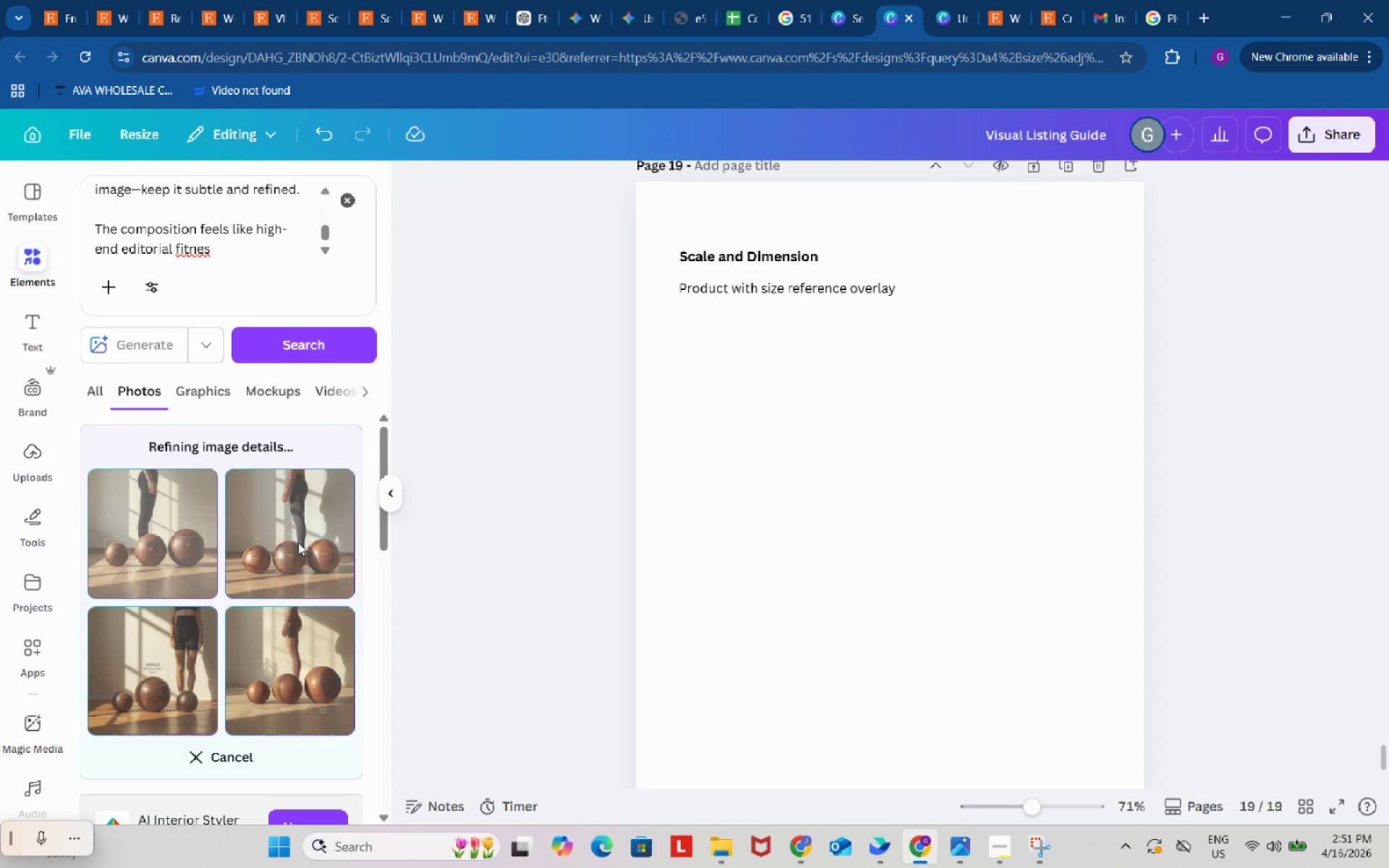 
left_click_drag(start_coordinate=[922, 624], to_coordinate=[909, 612])
 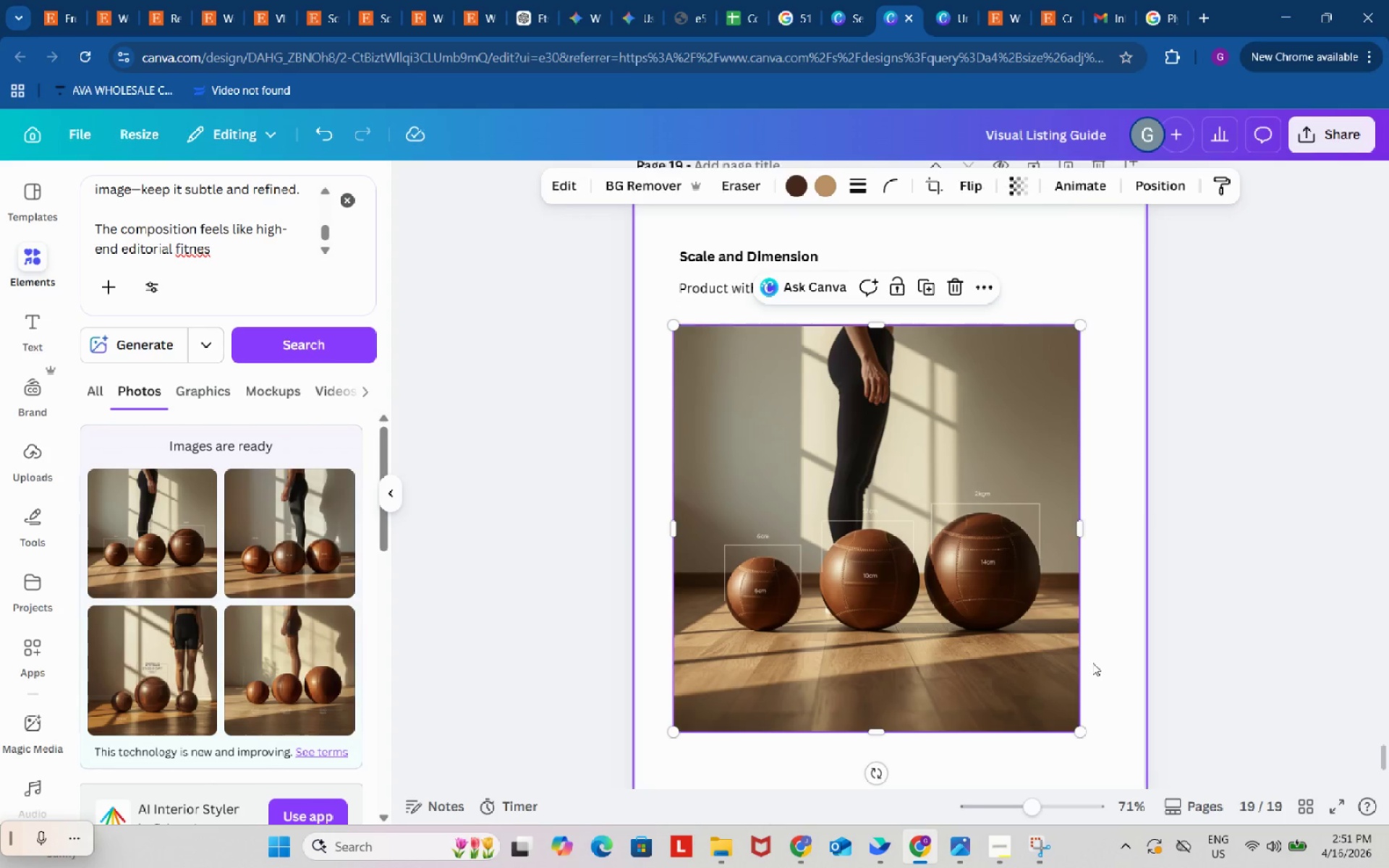 
scroll: coordinate [1092, 663], scroll_direction: down, amount: 2.0
 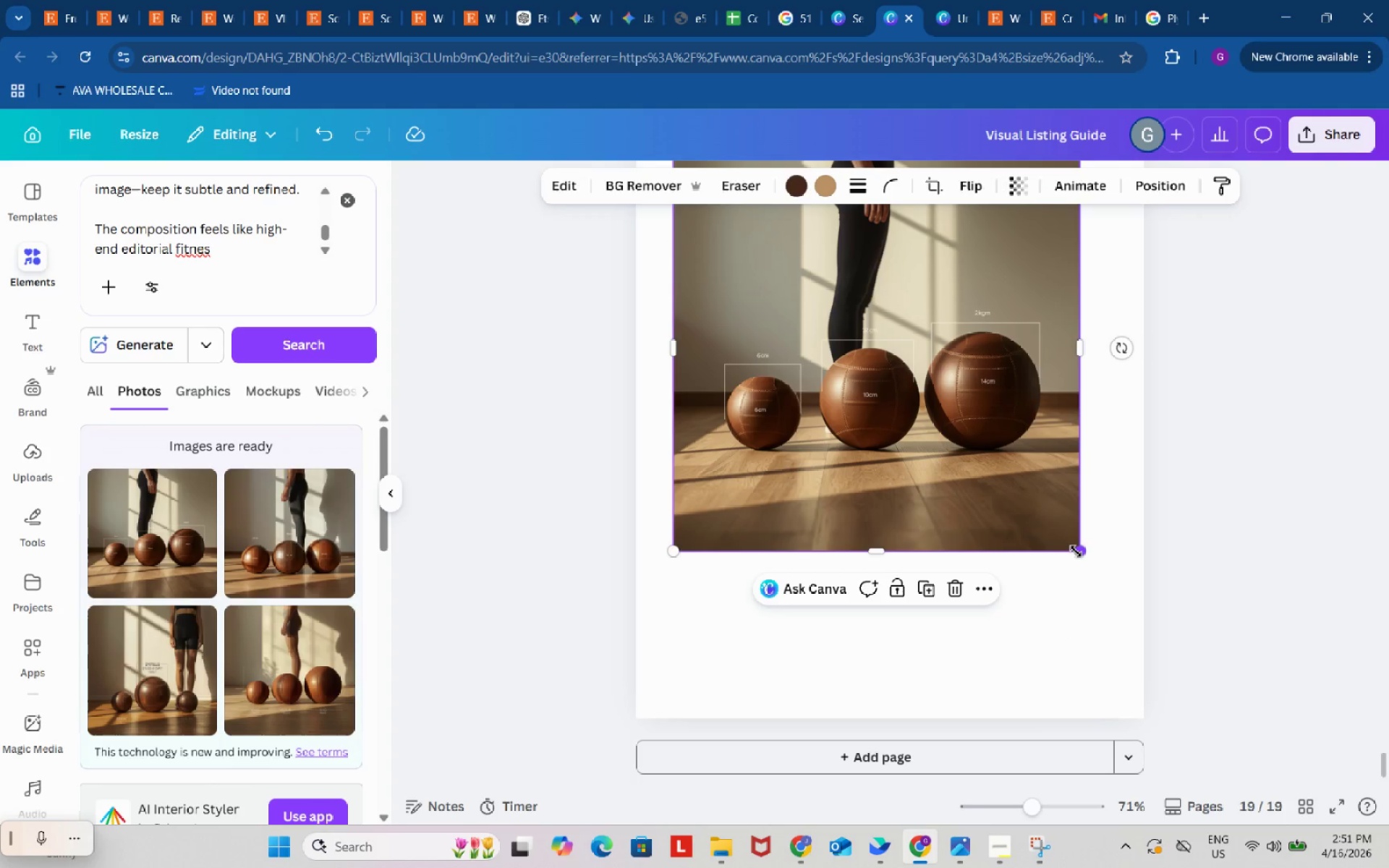 
left_click_drag(start_coordinate=[1076, 551], to_coordinate=[1092, 587])
 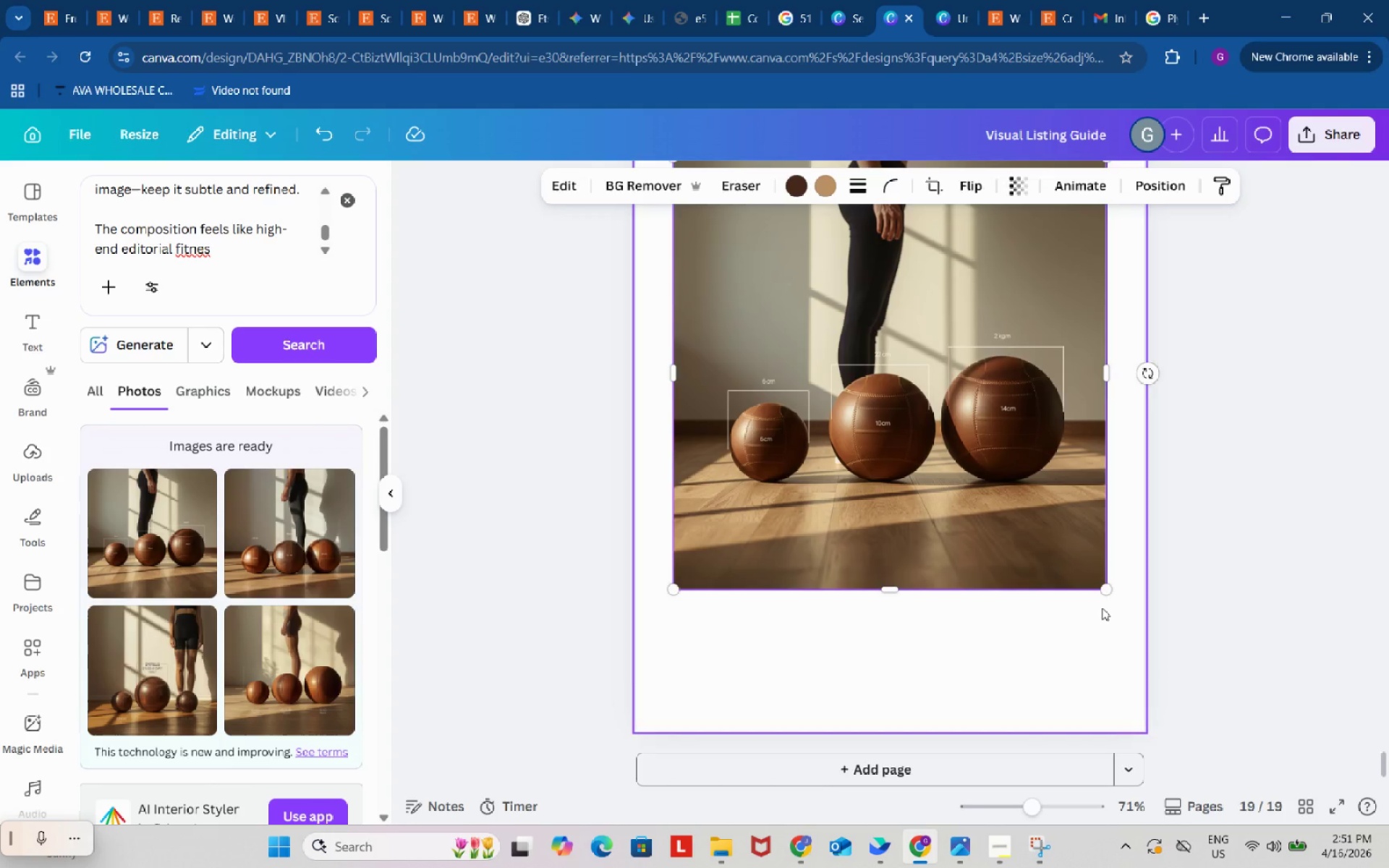 
scroll: coordinate [1102, 608], scroll_direction: up, amount: 2.0
 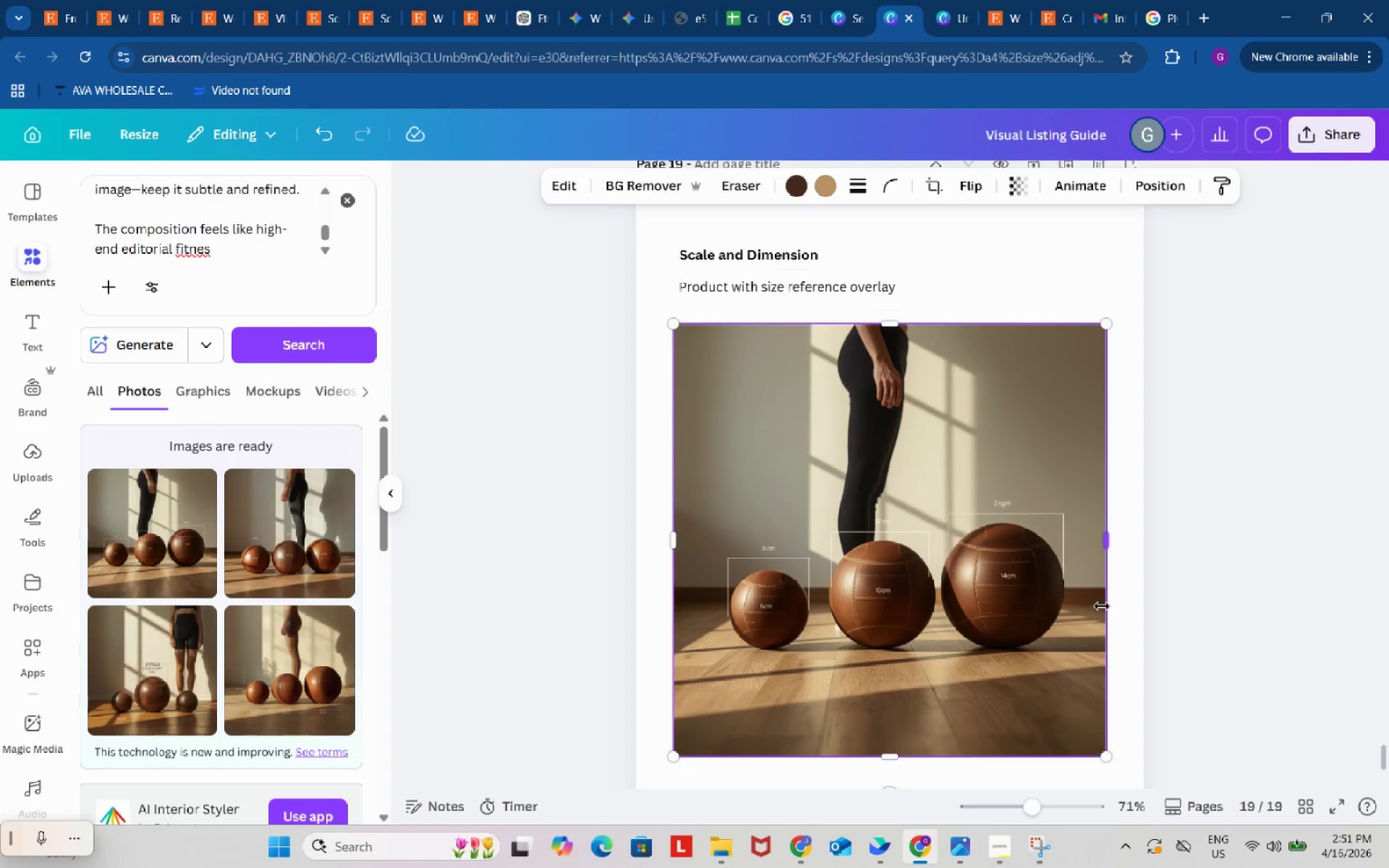 
scroll: coordinate [1102, 606], scroll_direction: down, amount: 1.0
 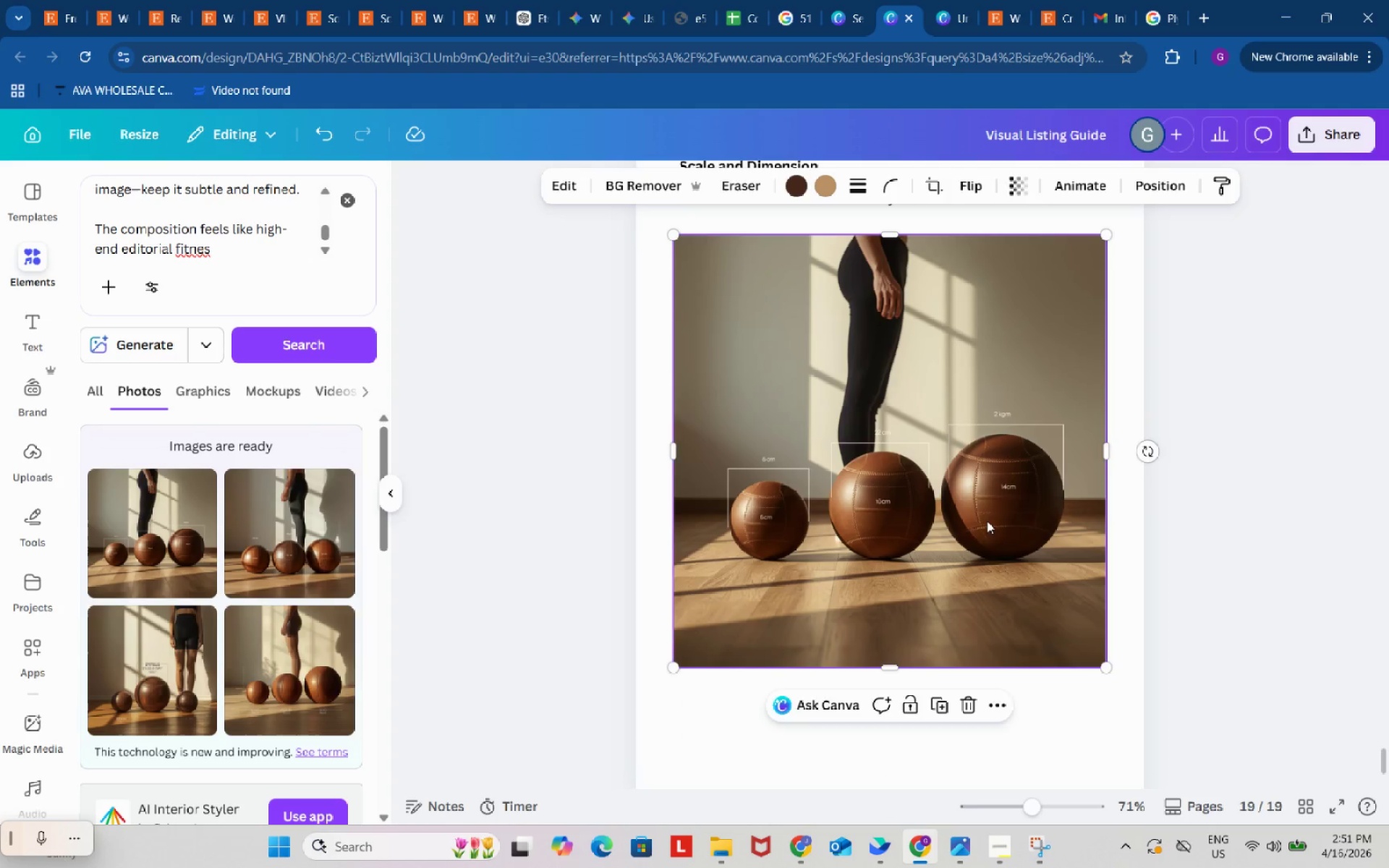 
left_click_drag(start_coordinate=[987, 521], to_coordinate=[985, 532])
 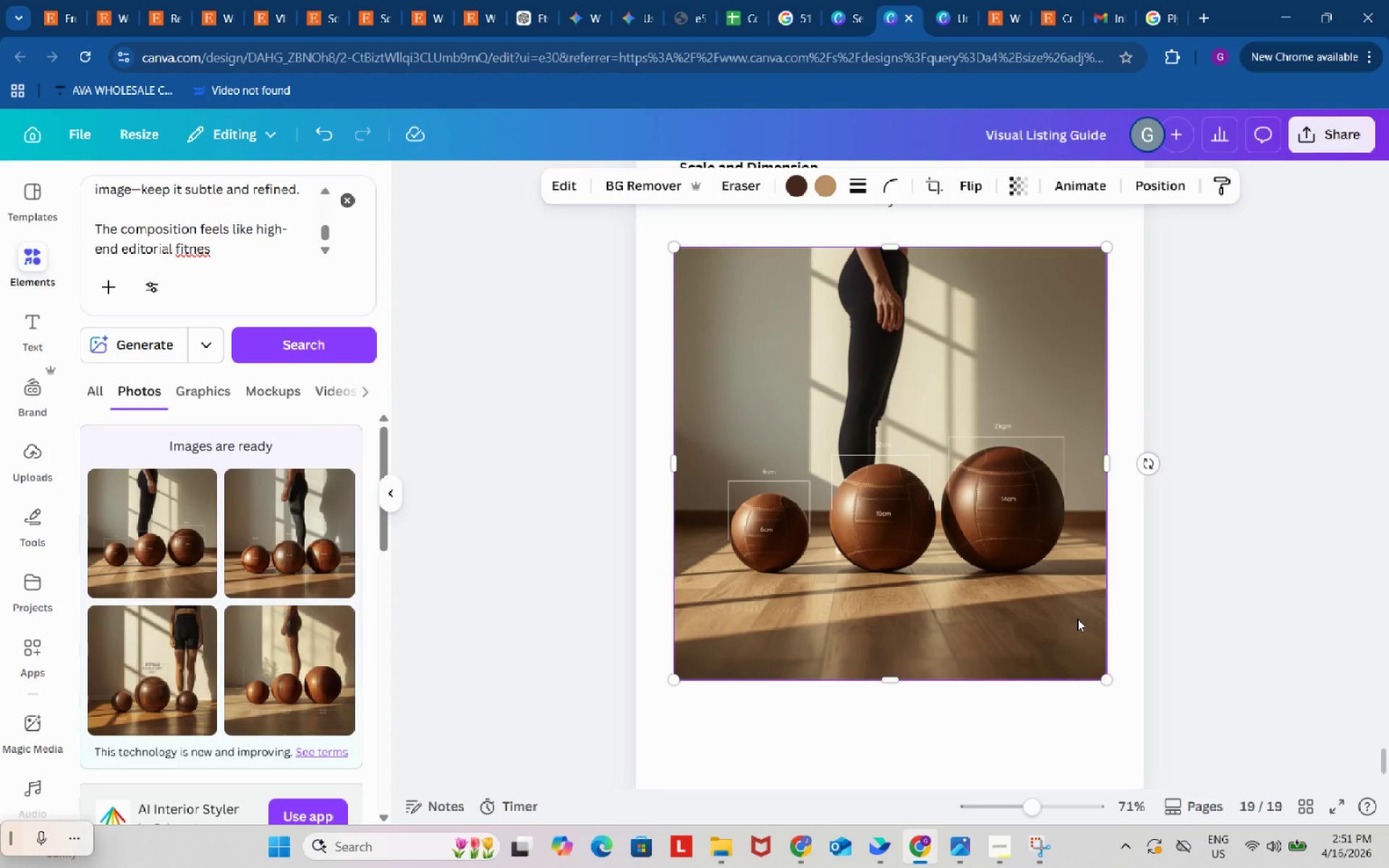 
scroll: coordinate [1077, 618], scroll_direction: up, amount: 4.0
 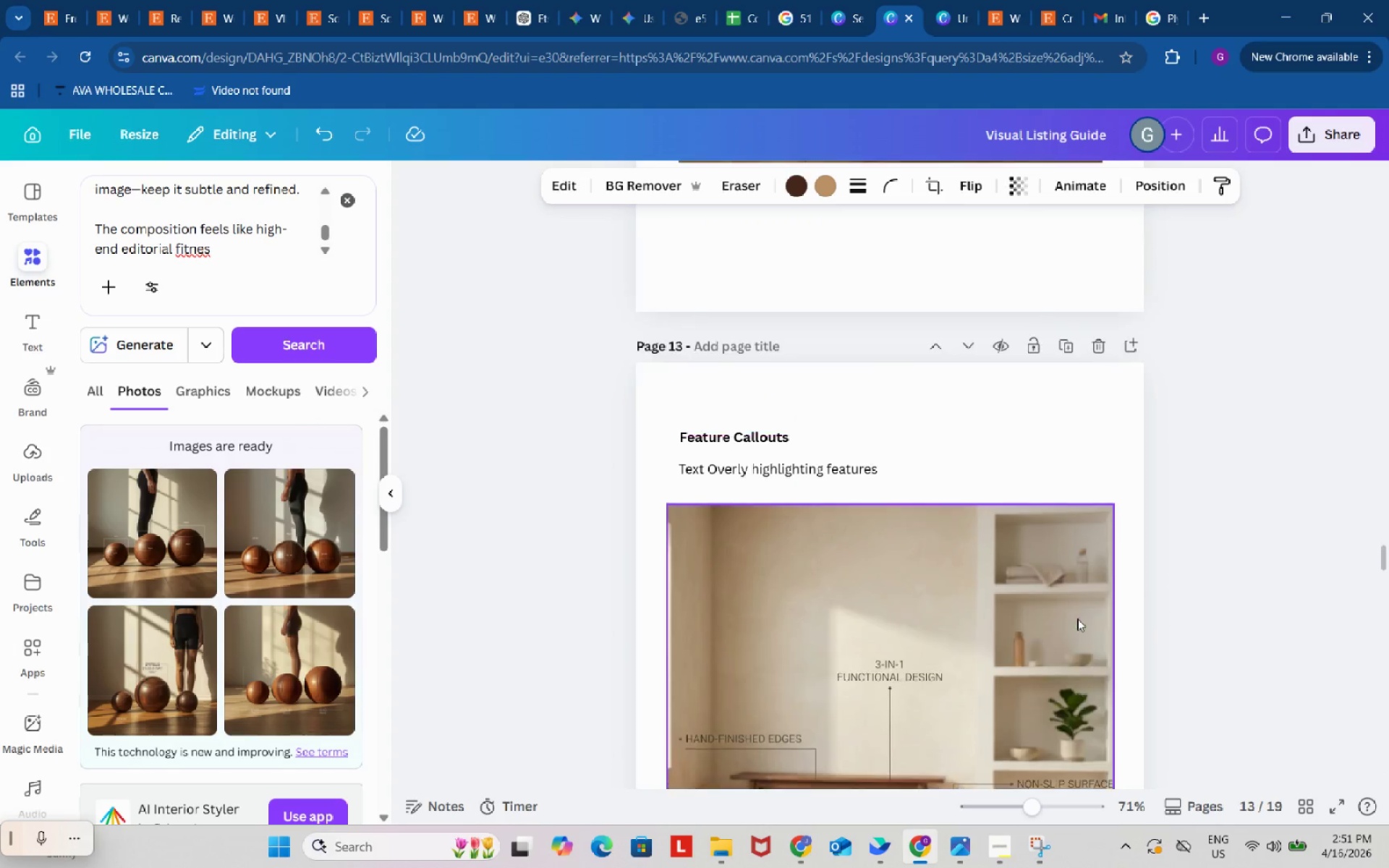 
left_click_drag(start_coordinate=[608, 388], to_coordinate=[982, 484])
 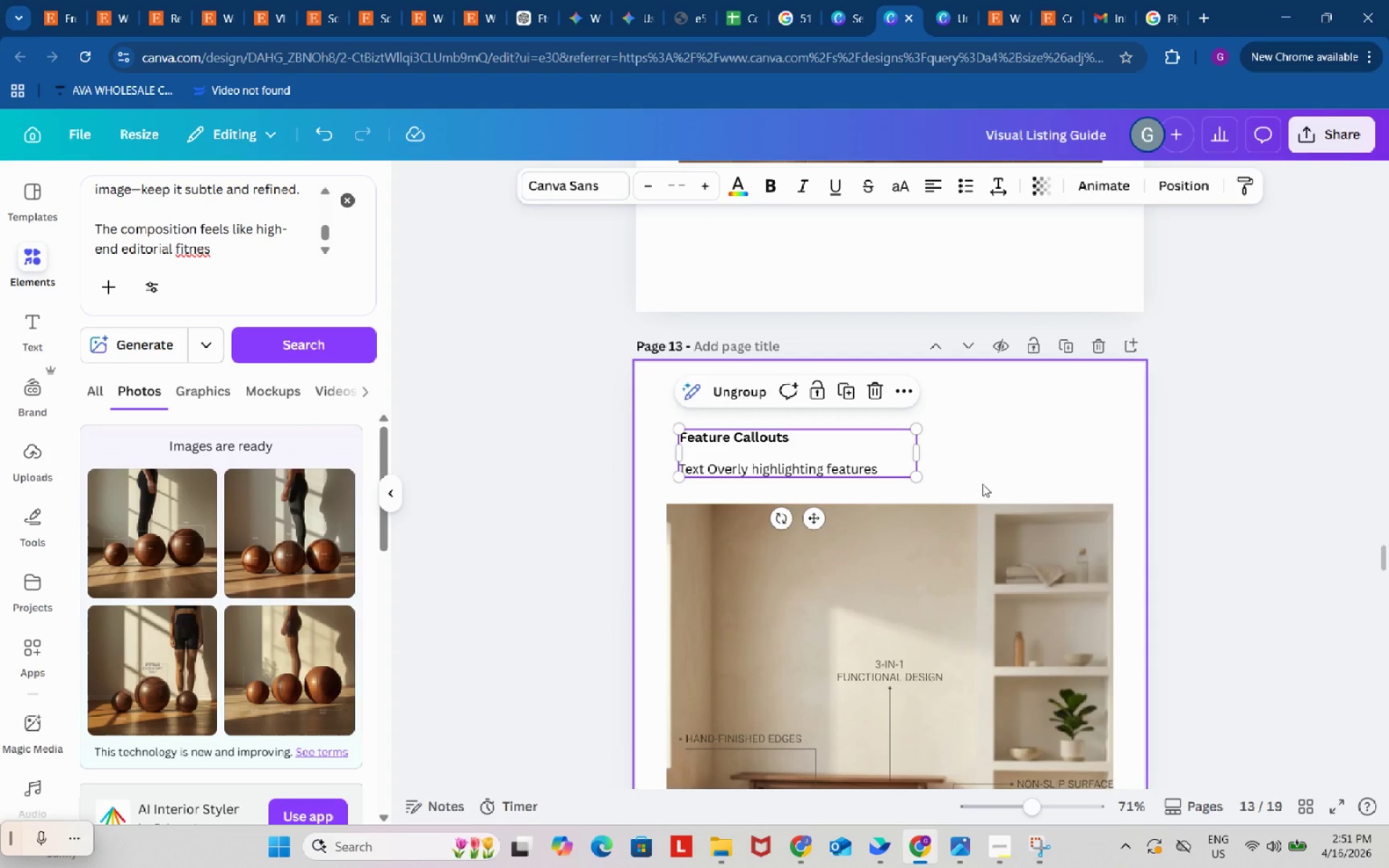 
key(Control+C)
 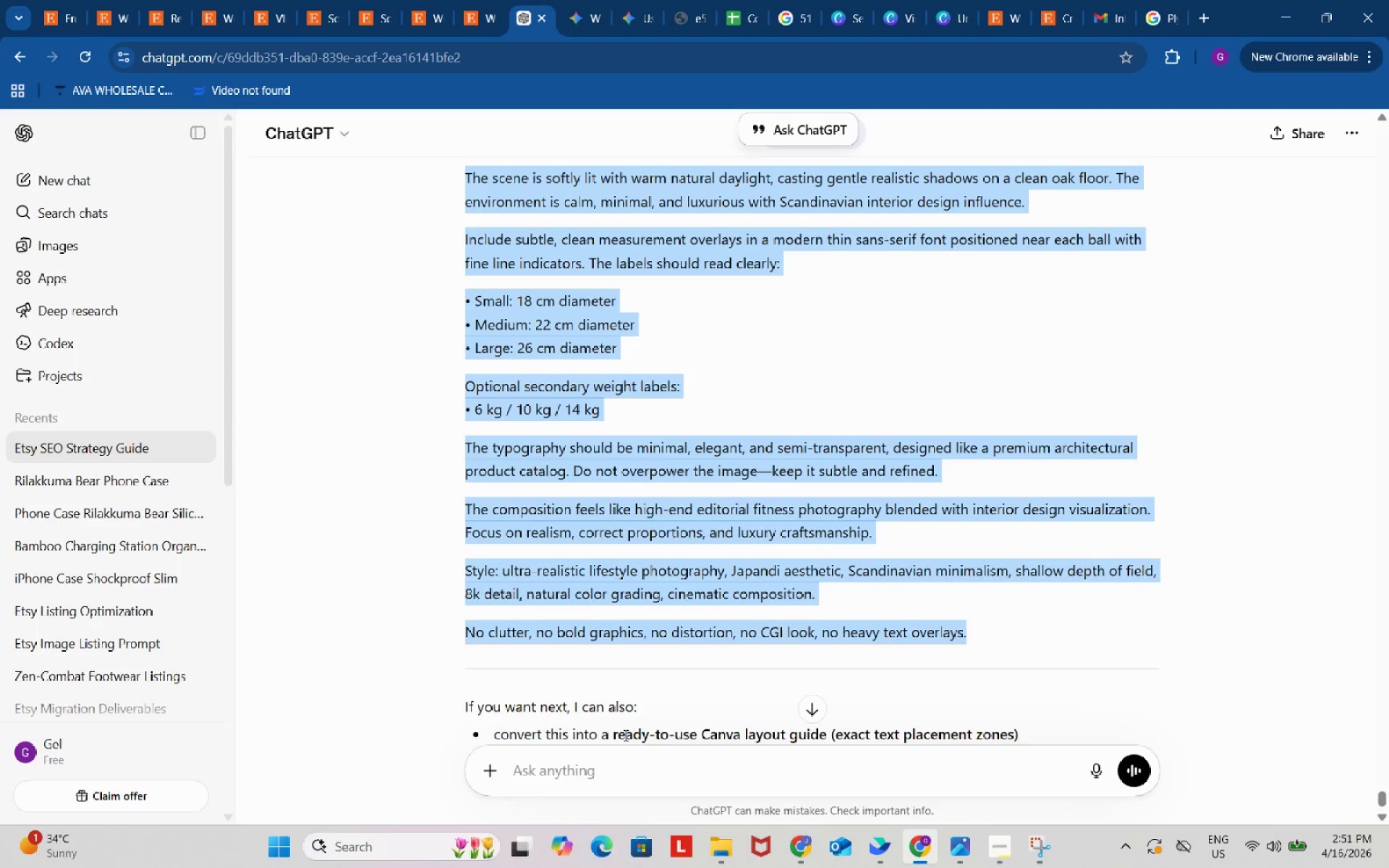 
left_click([646, 767])
 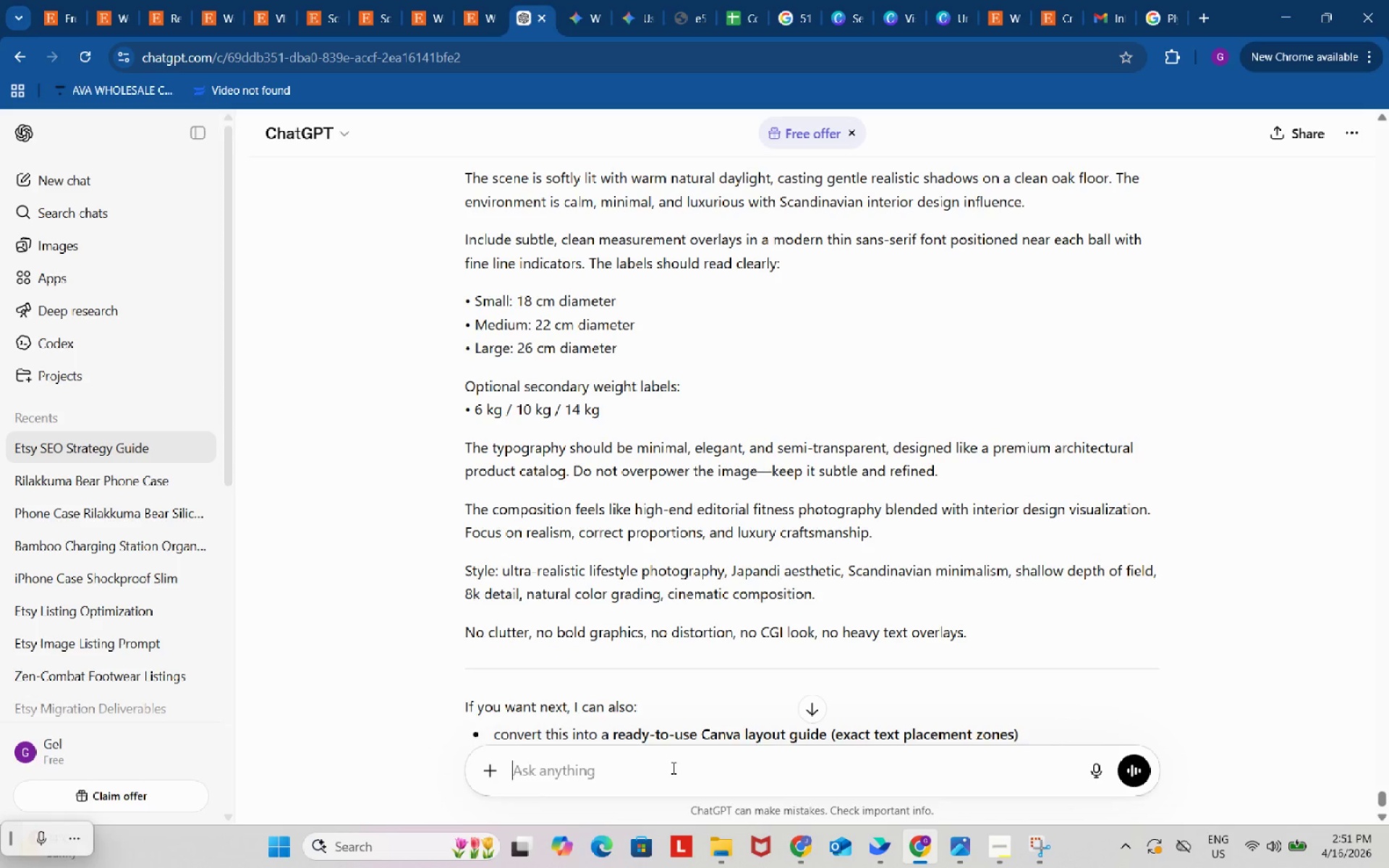 
key(Control+ControlLeft)
 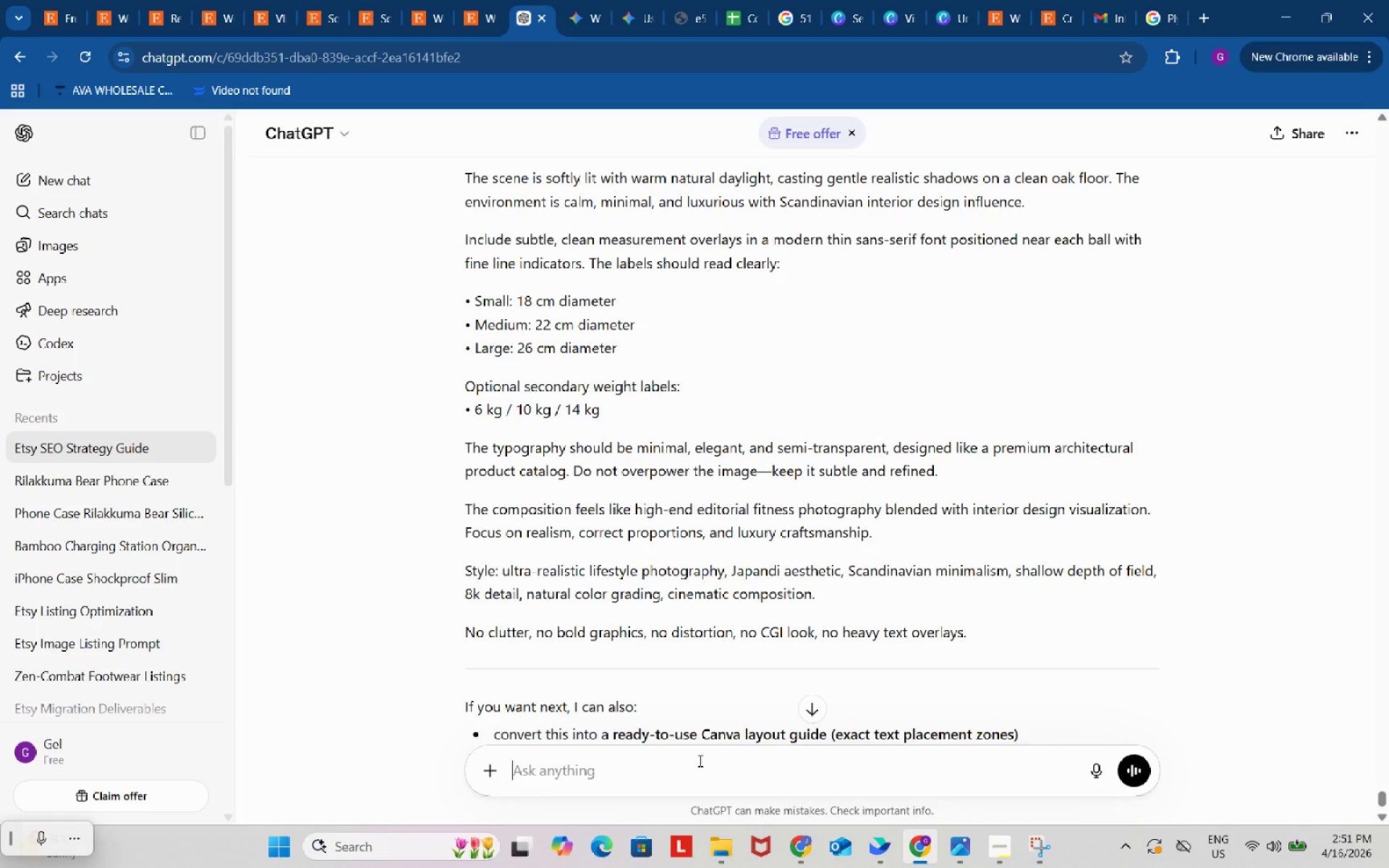 
key(Control+V)
 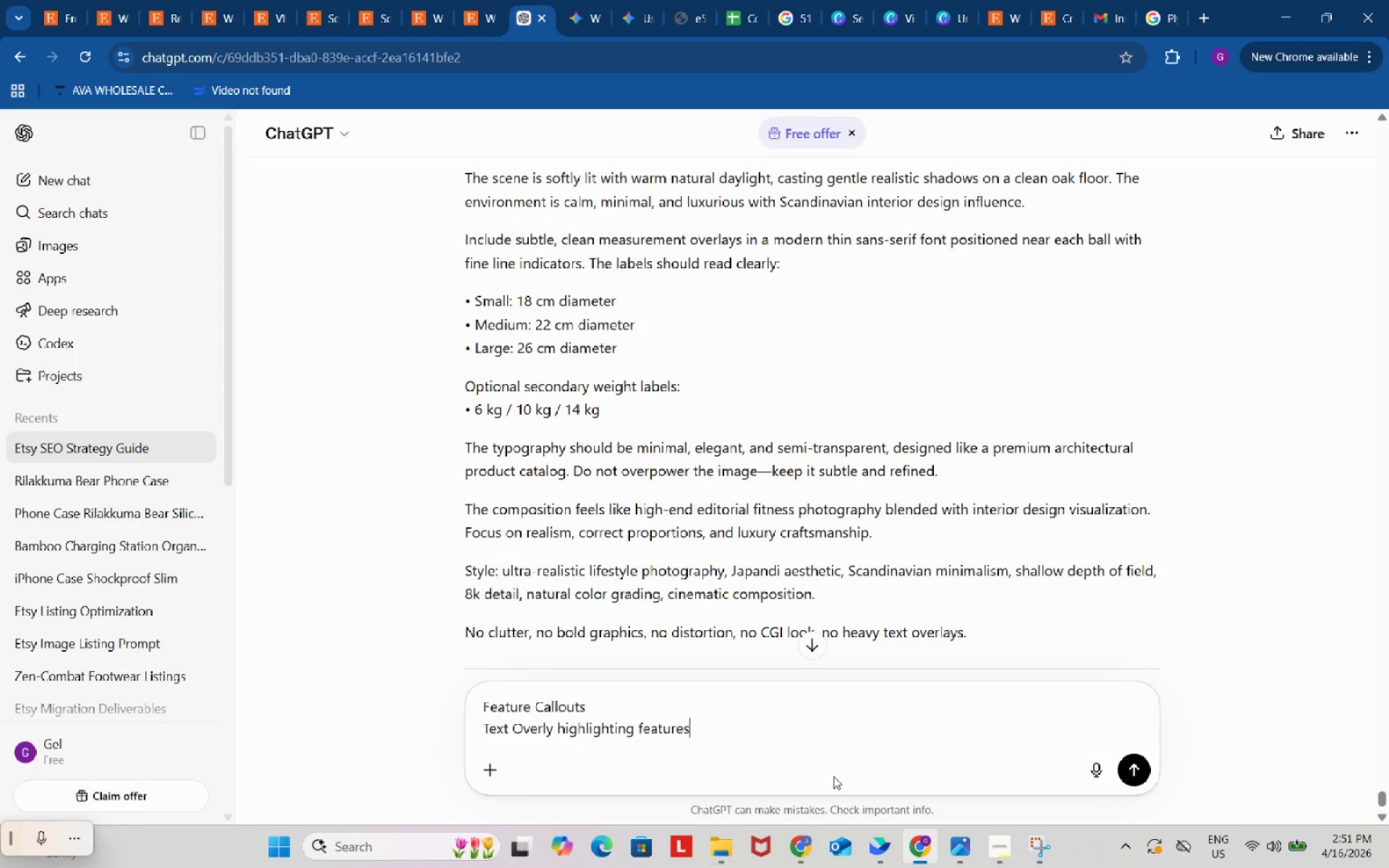 
scroll: coordinate [768, 279], scroll_direction: up, amount: 27.0
 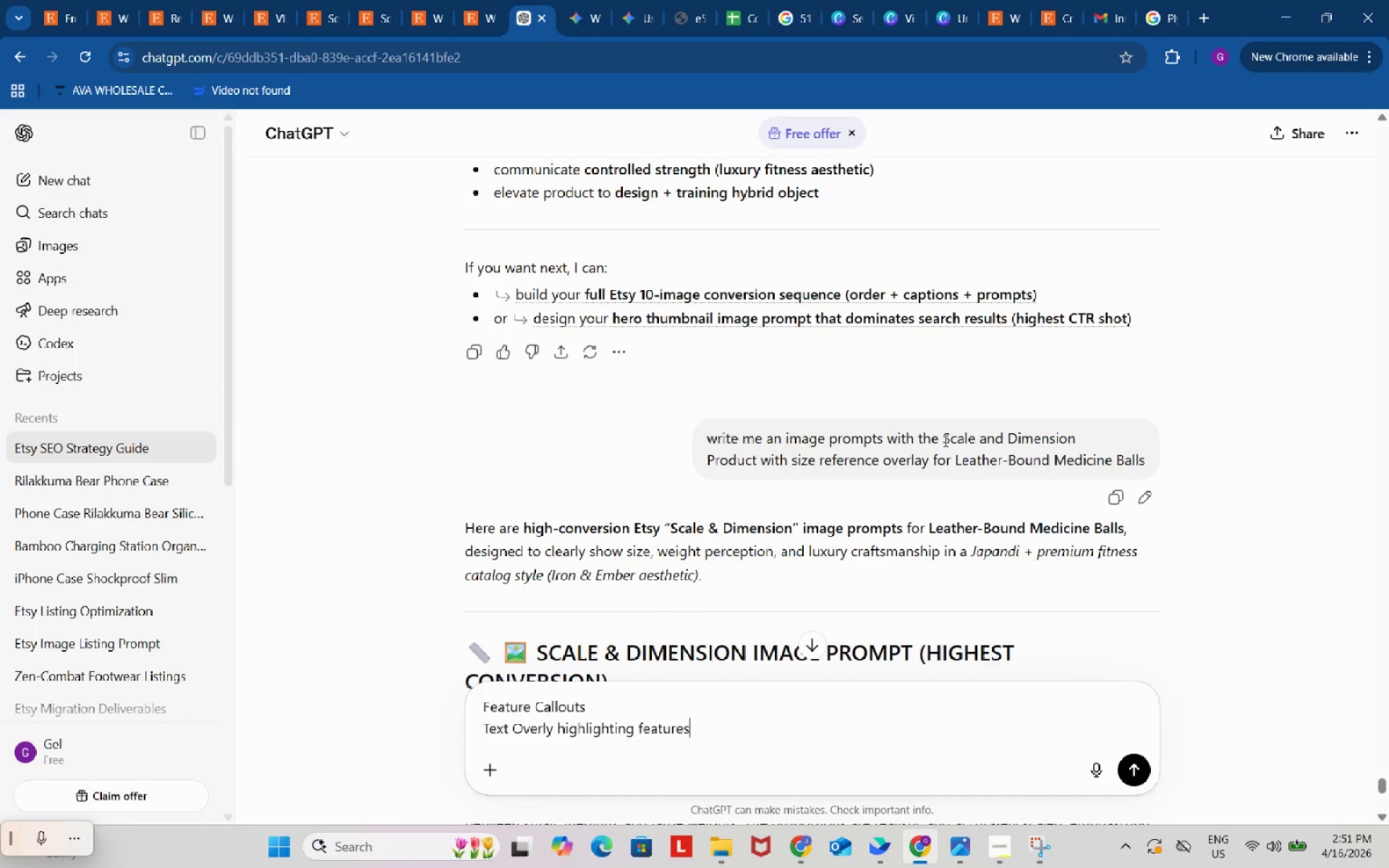 
left_click_drag(start_coordinate=[942, 440], to_coordinate=[678, 440])
 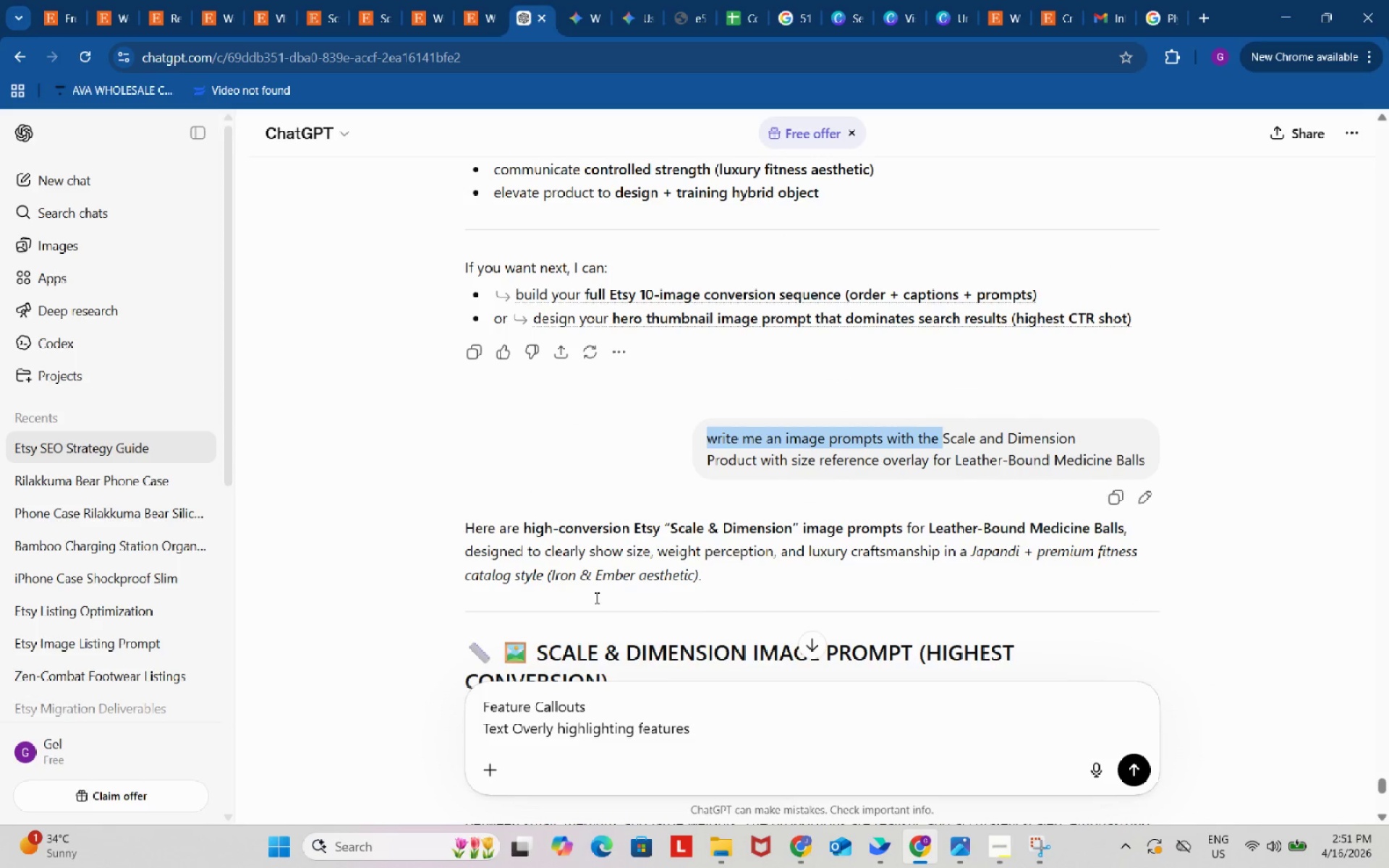 
key(Control+ControlLeft)
 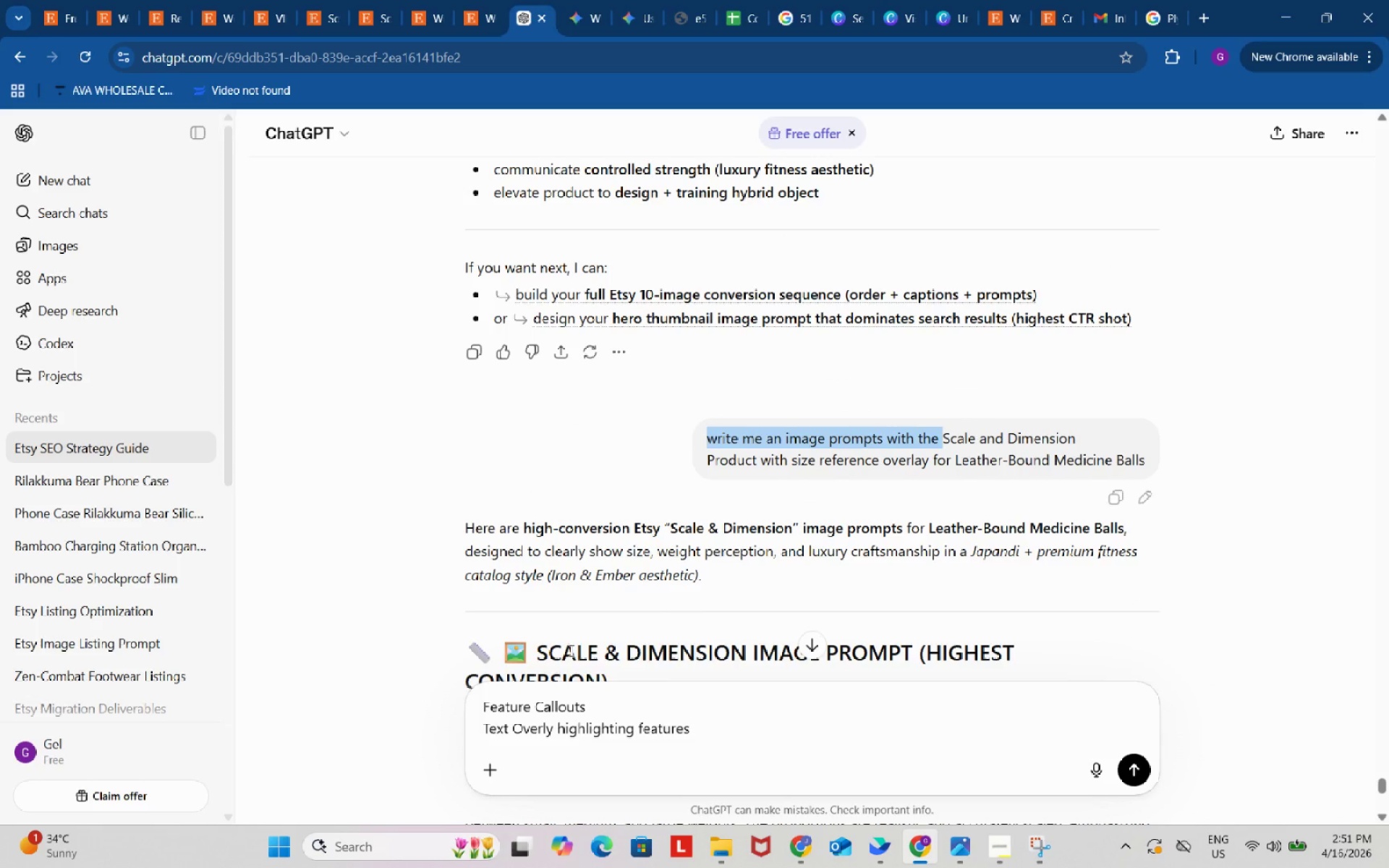 
key(Control+C)
 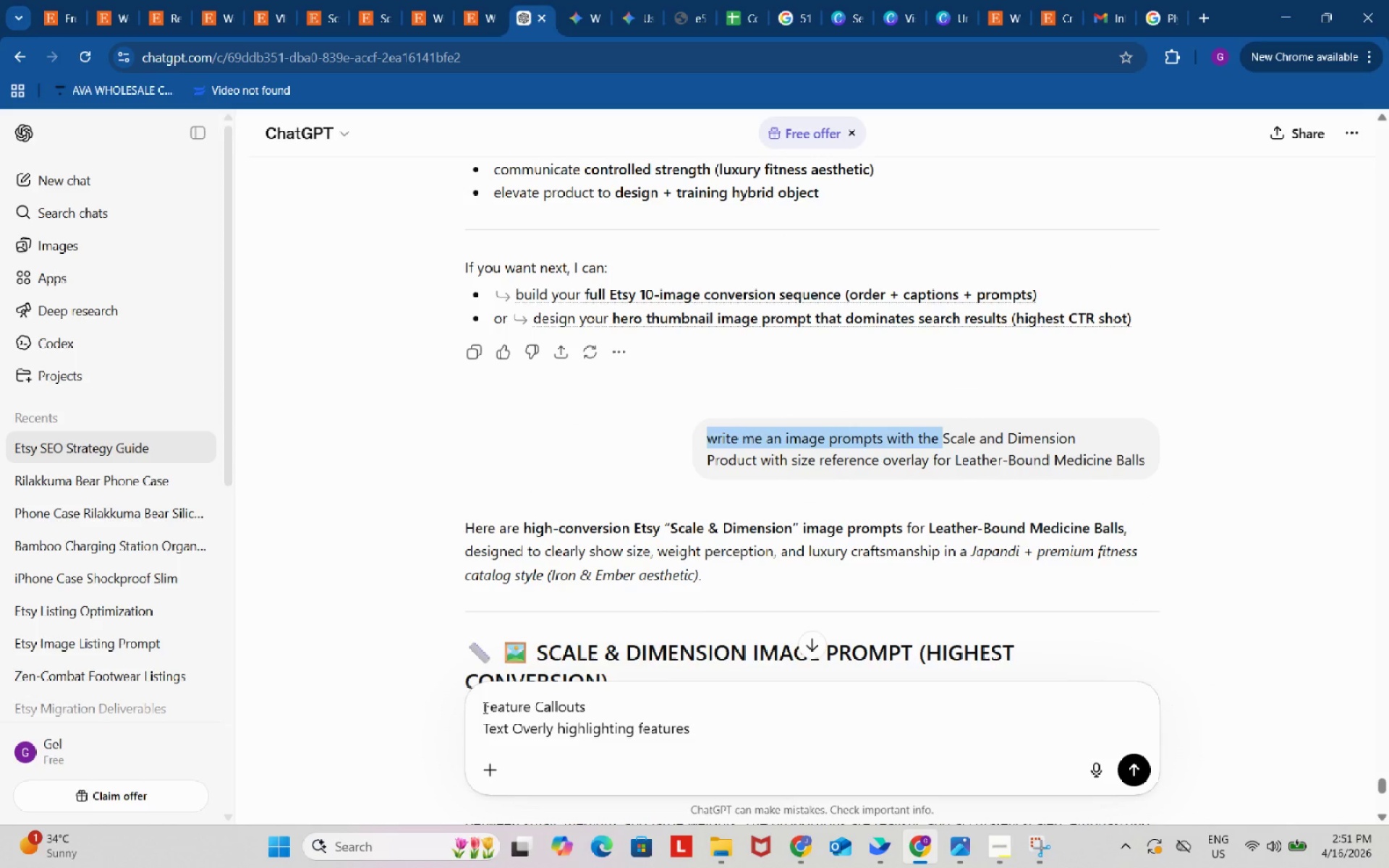 
left_click([484, 707])
 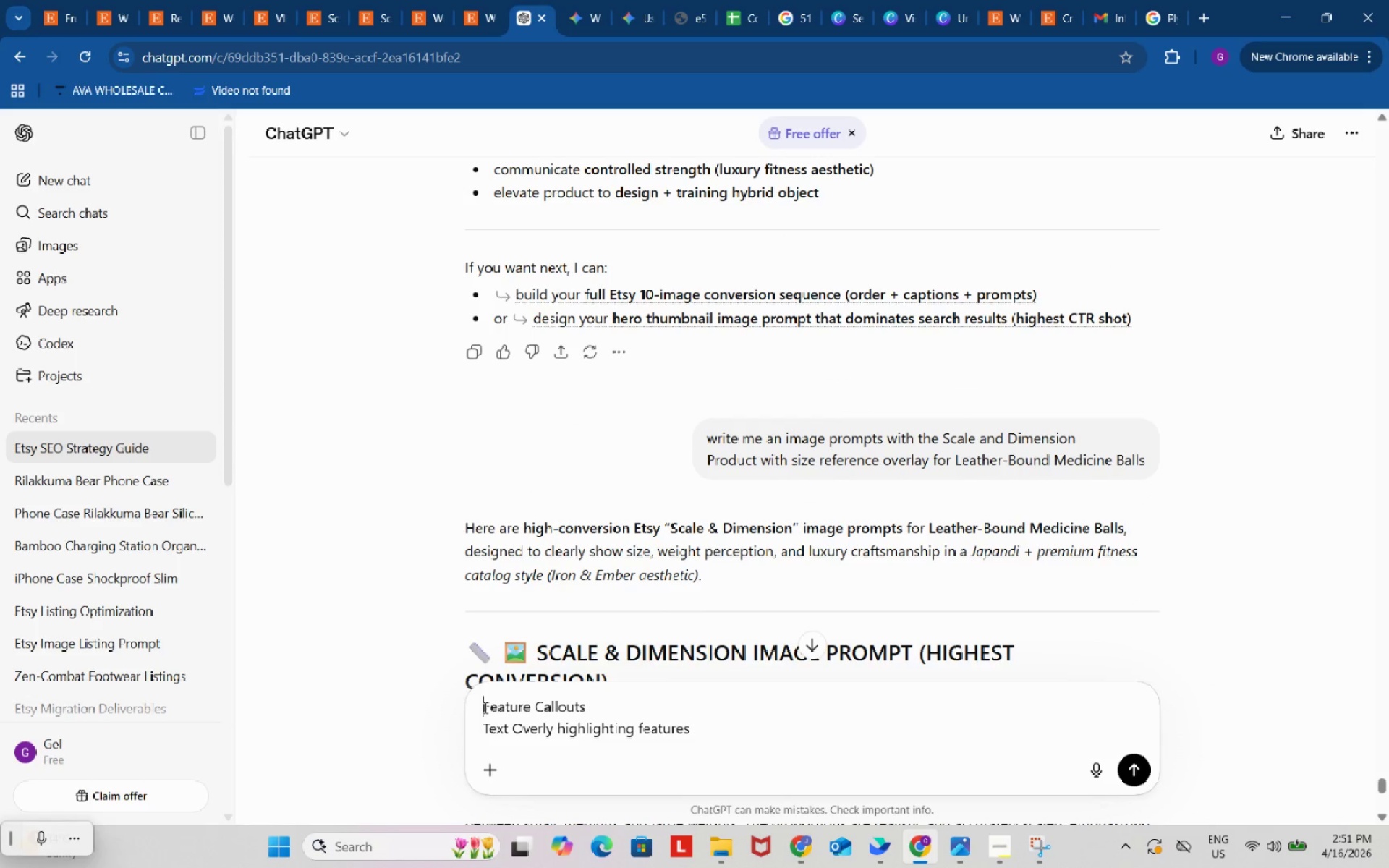 
key(Control+ControlLeft)
 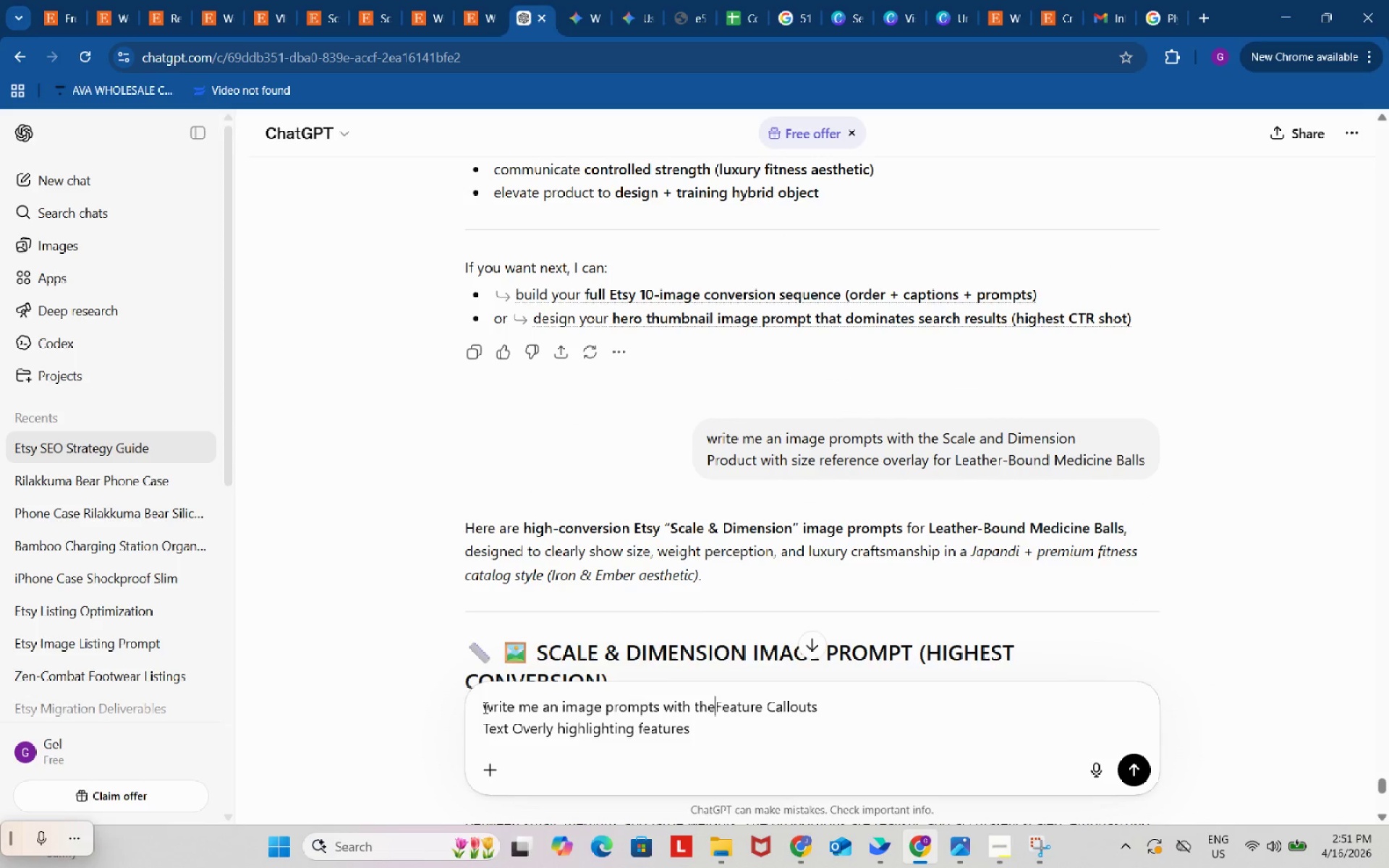 
key(Control+V)
 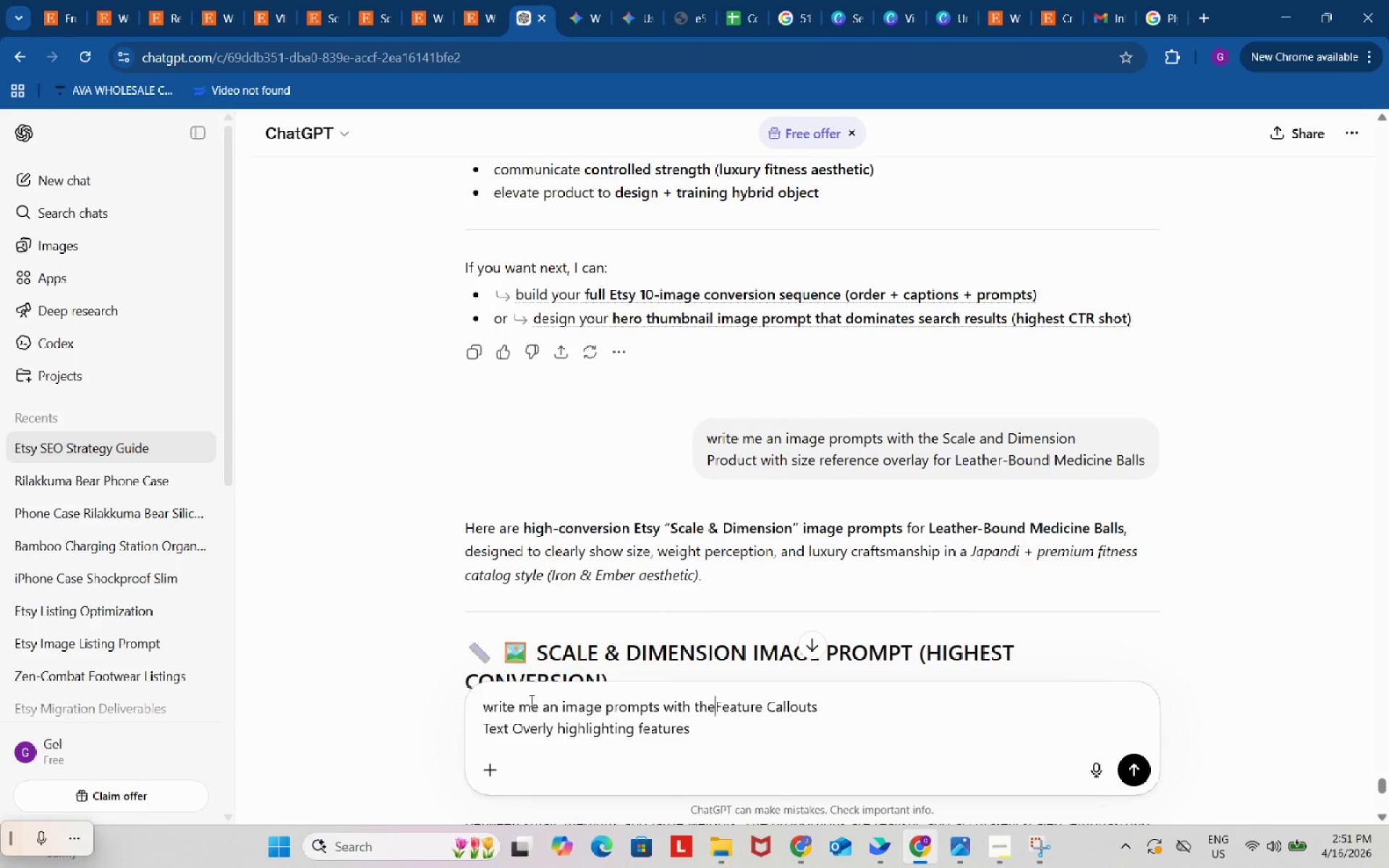 
key(Space)
 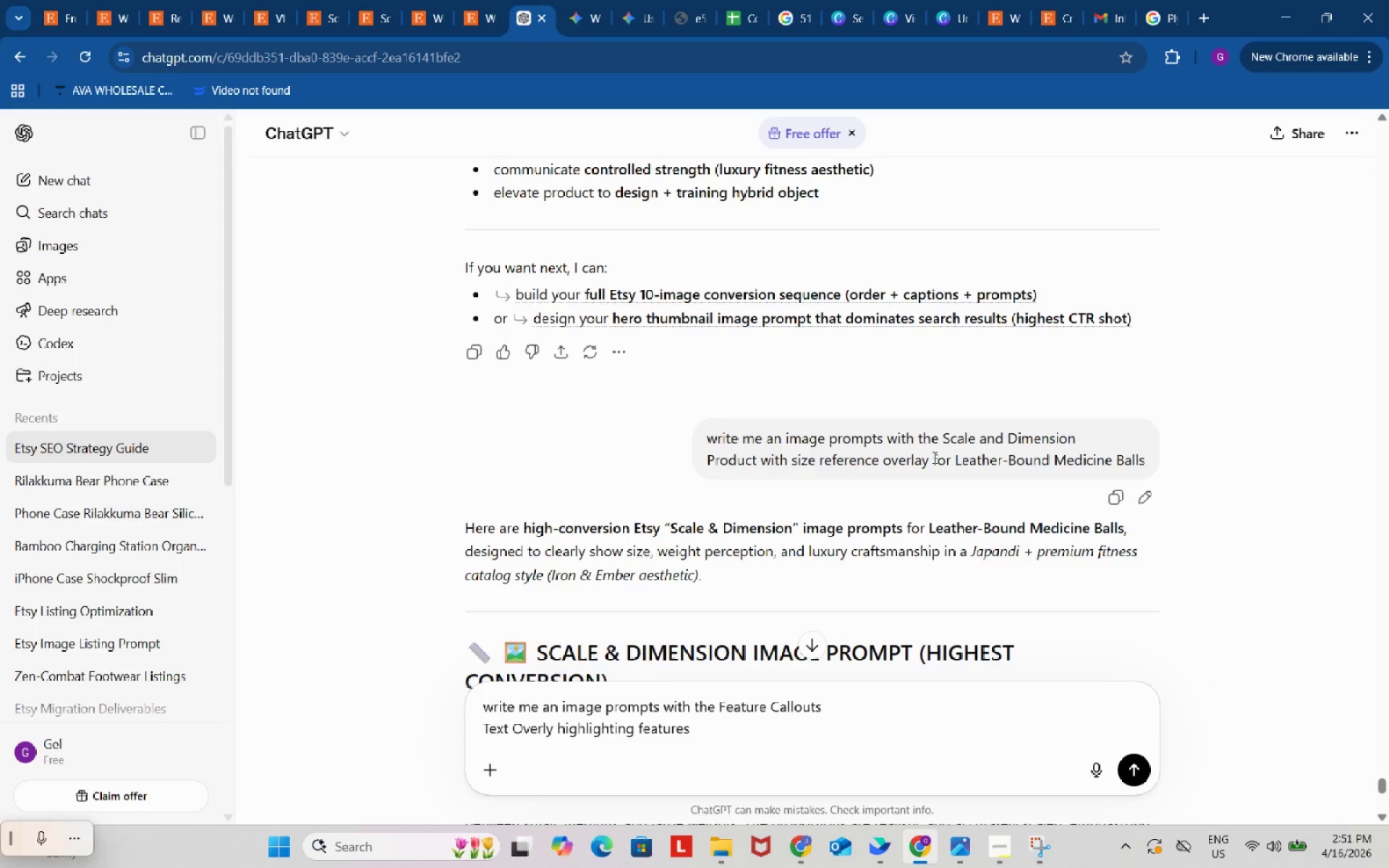 
left_click_drag(start_coordinate=[934, 458], to_coordinate=[1181, 459])
 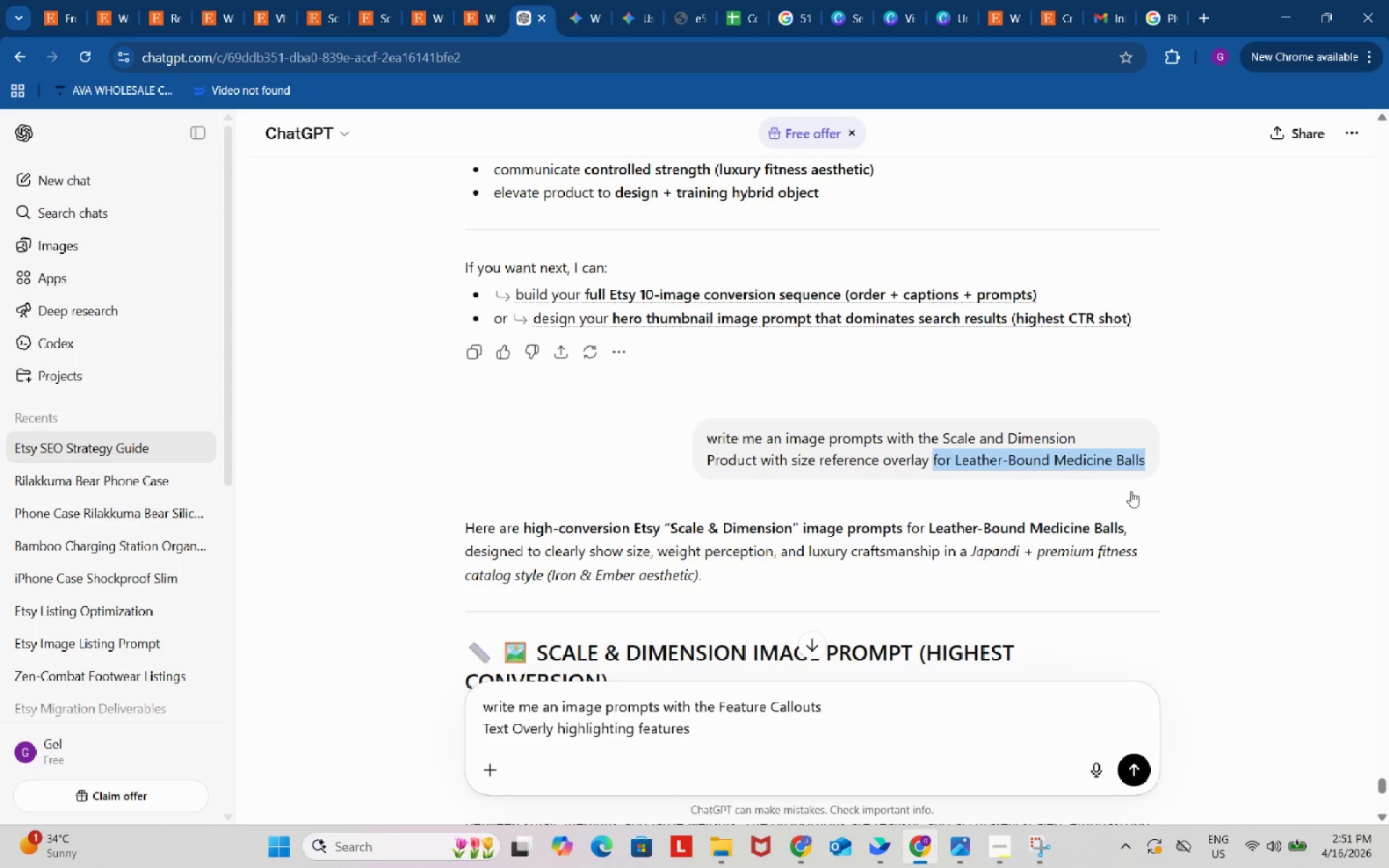 
key(Control+ControlLeft)
 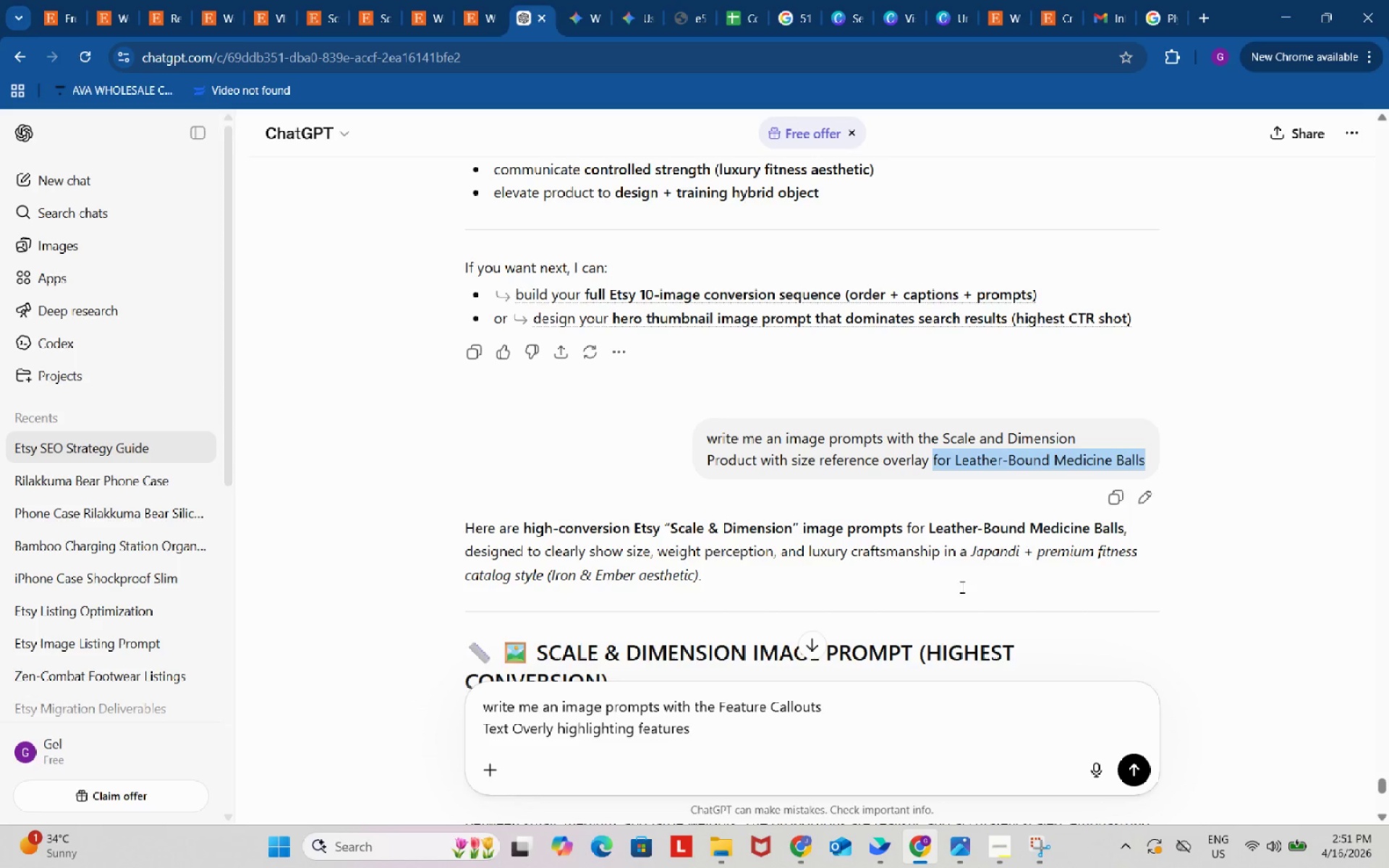 
key(Control+C)
 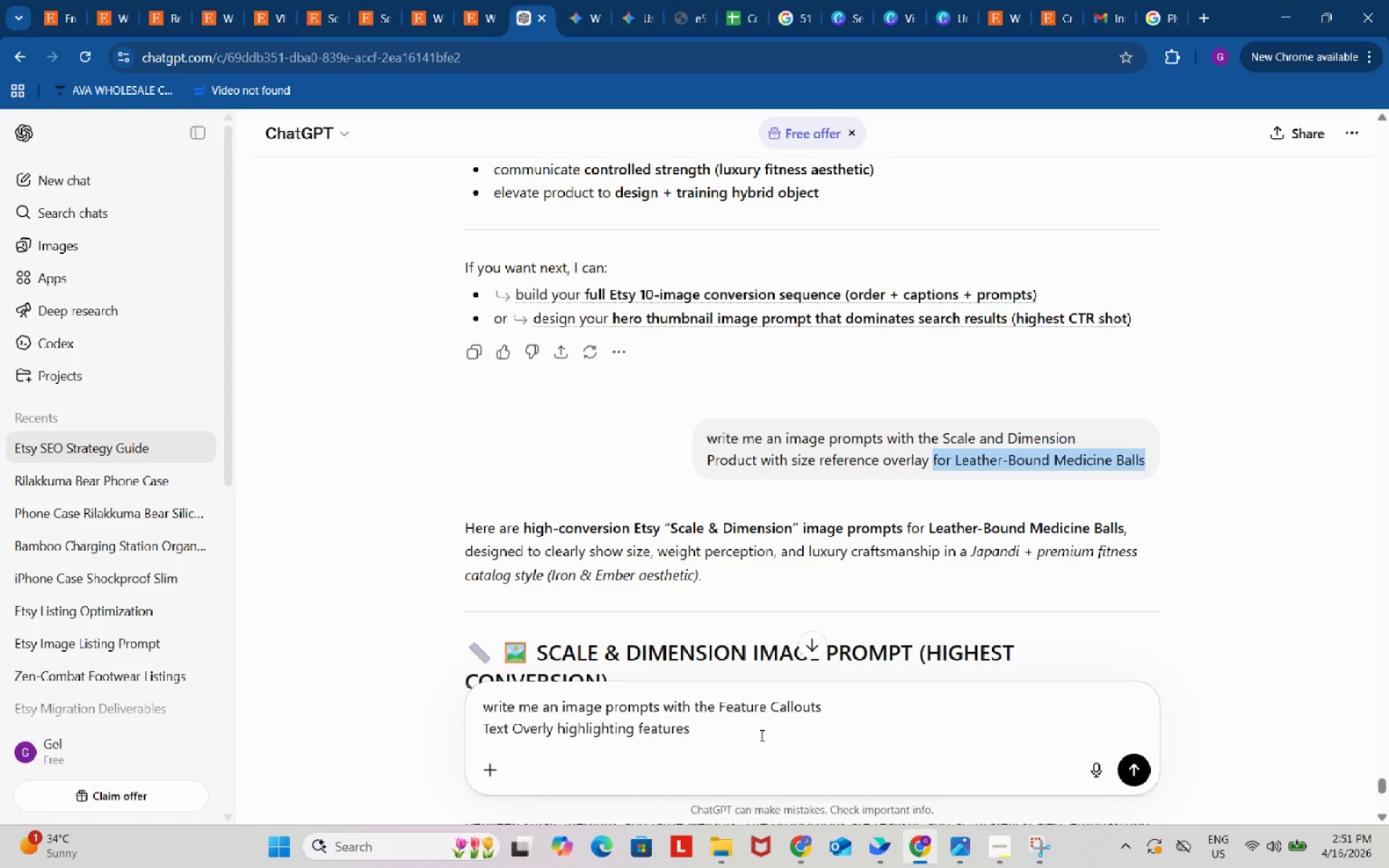 
left_click([760, 735])
 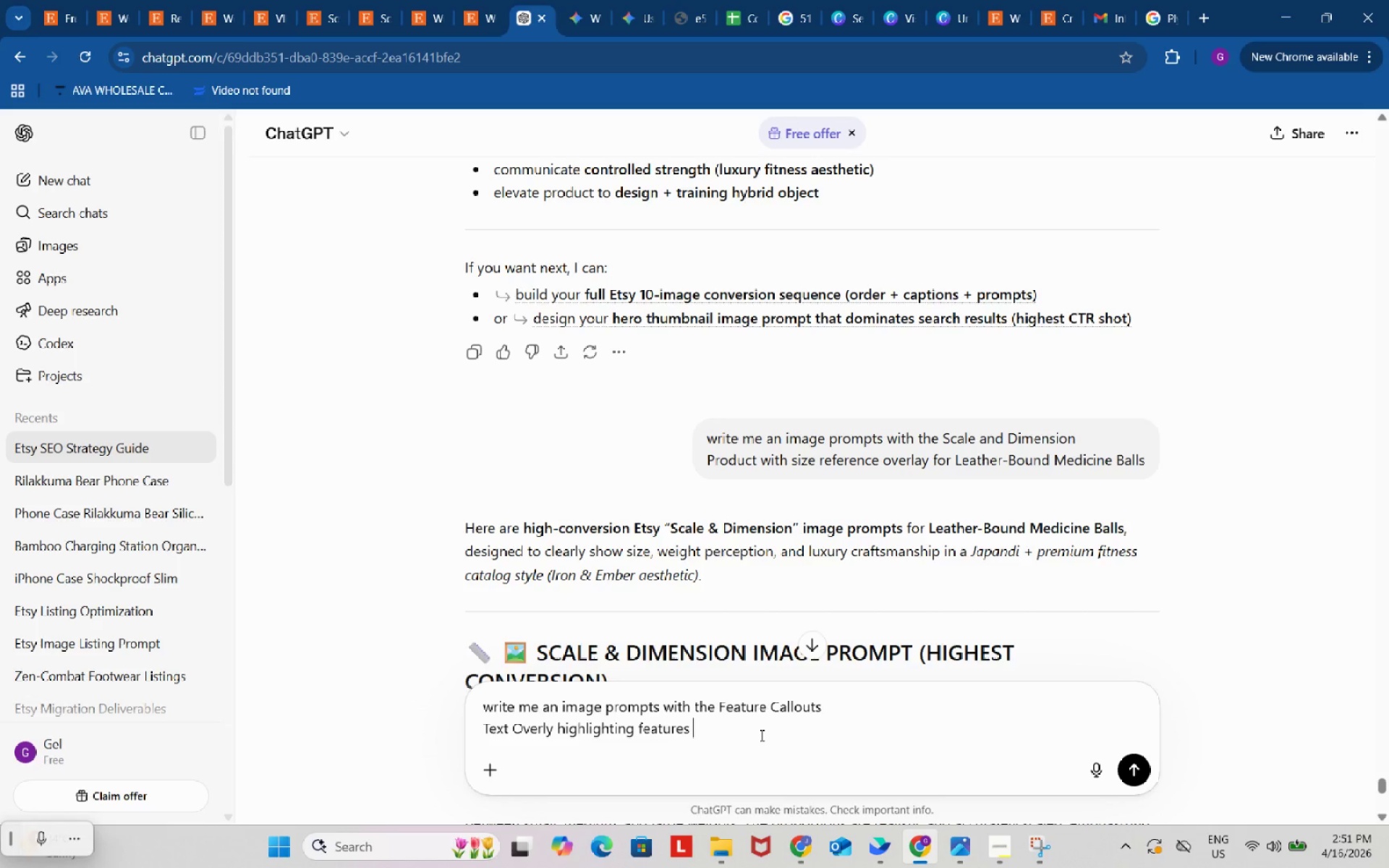 
key(Space)
 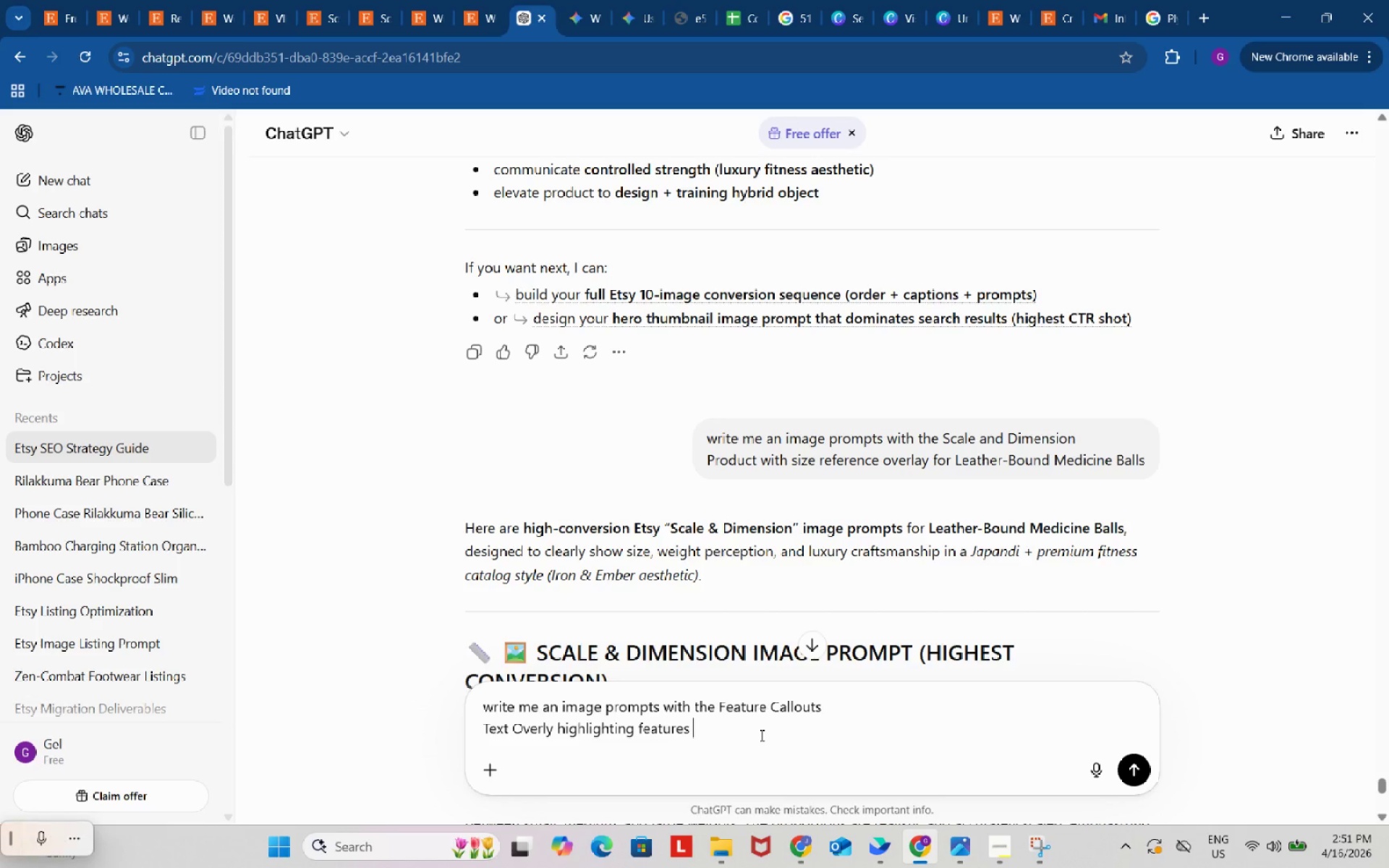 
key(Control+ControlLeft)
 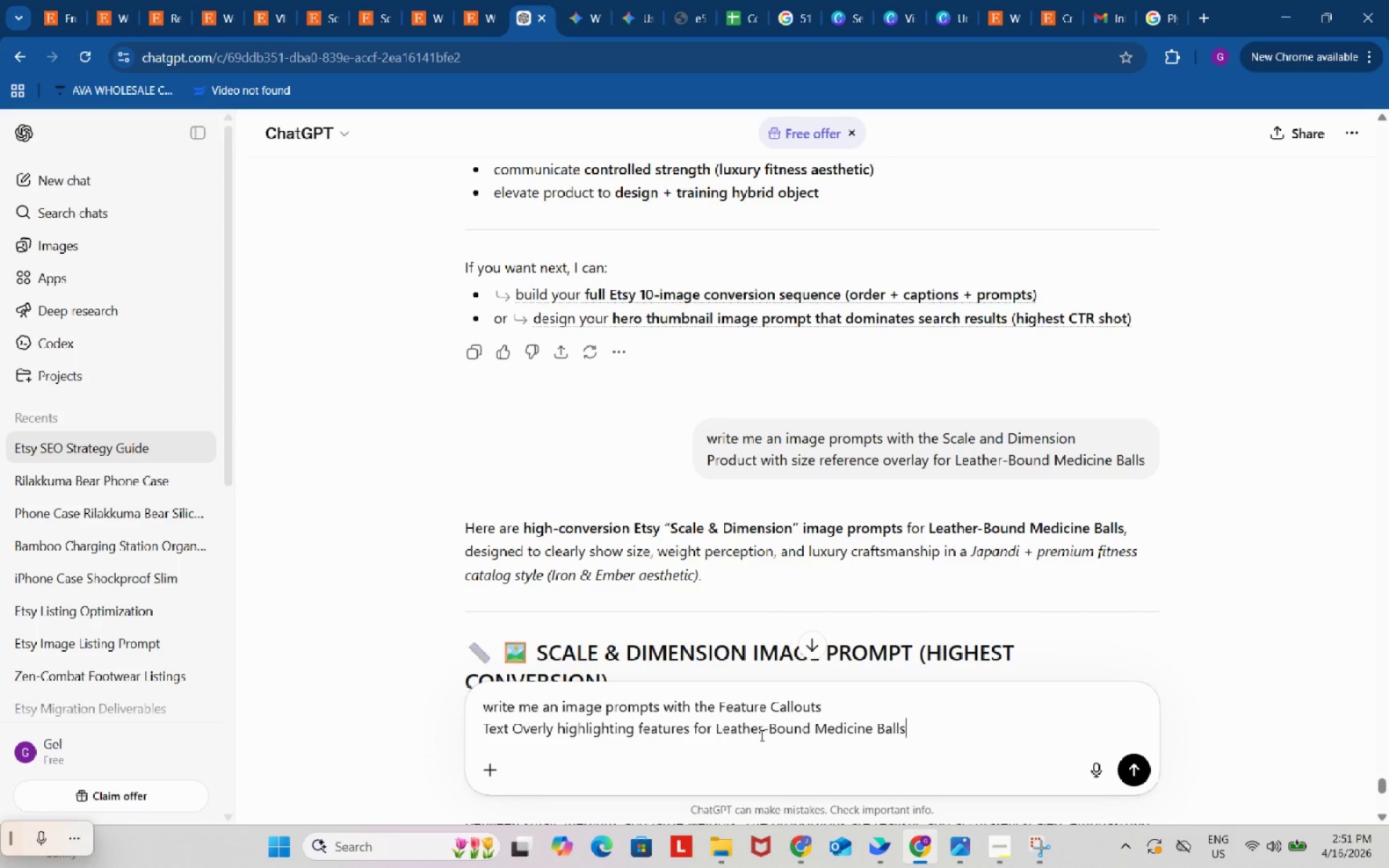 
key(Control+V)
 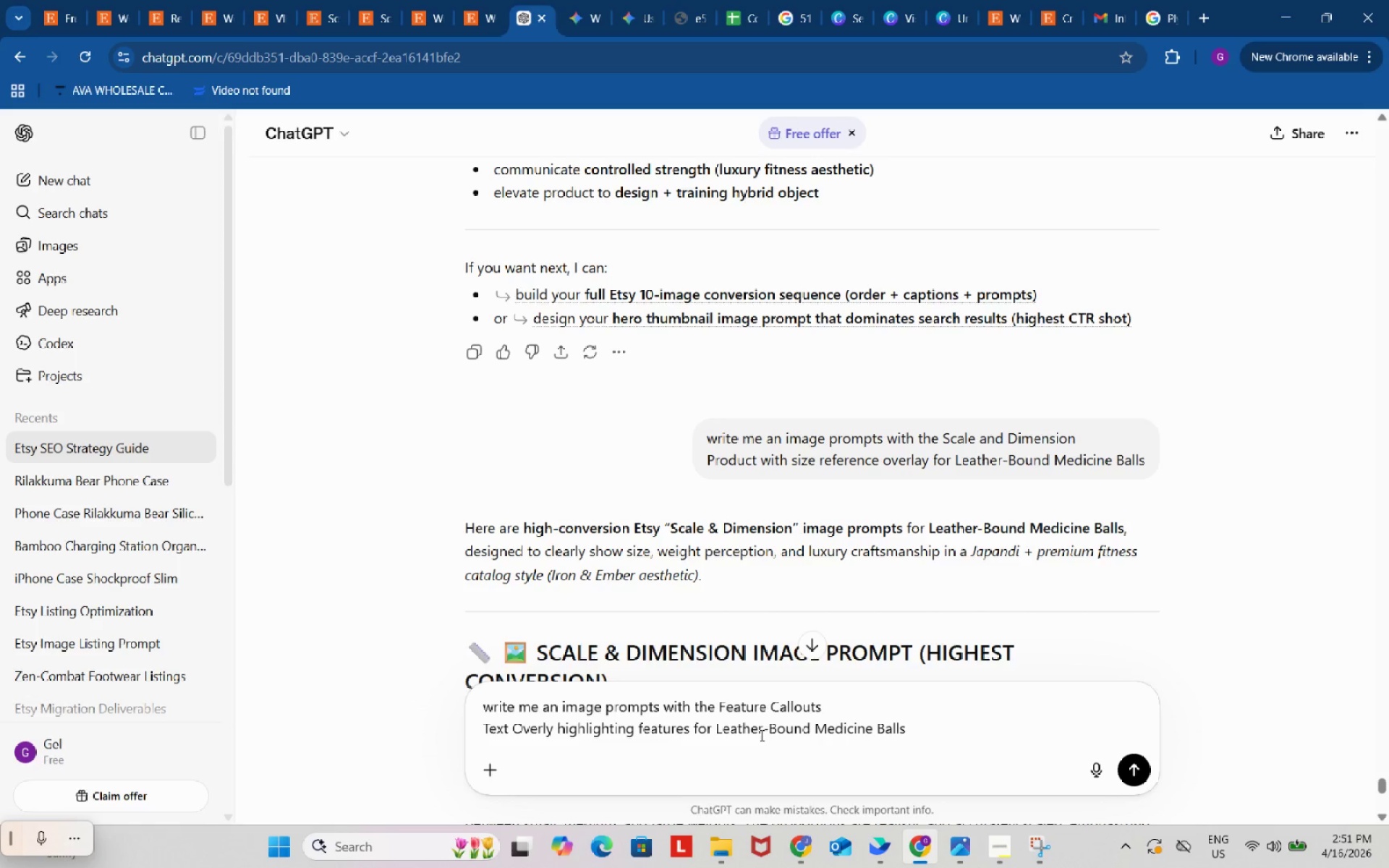 
key(Enter)
 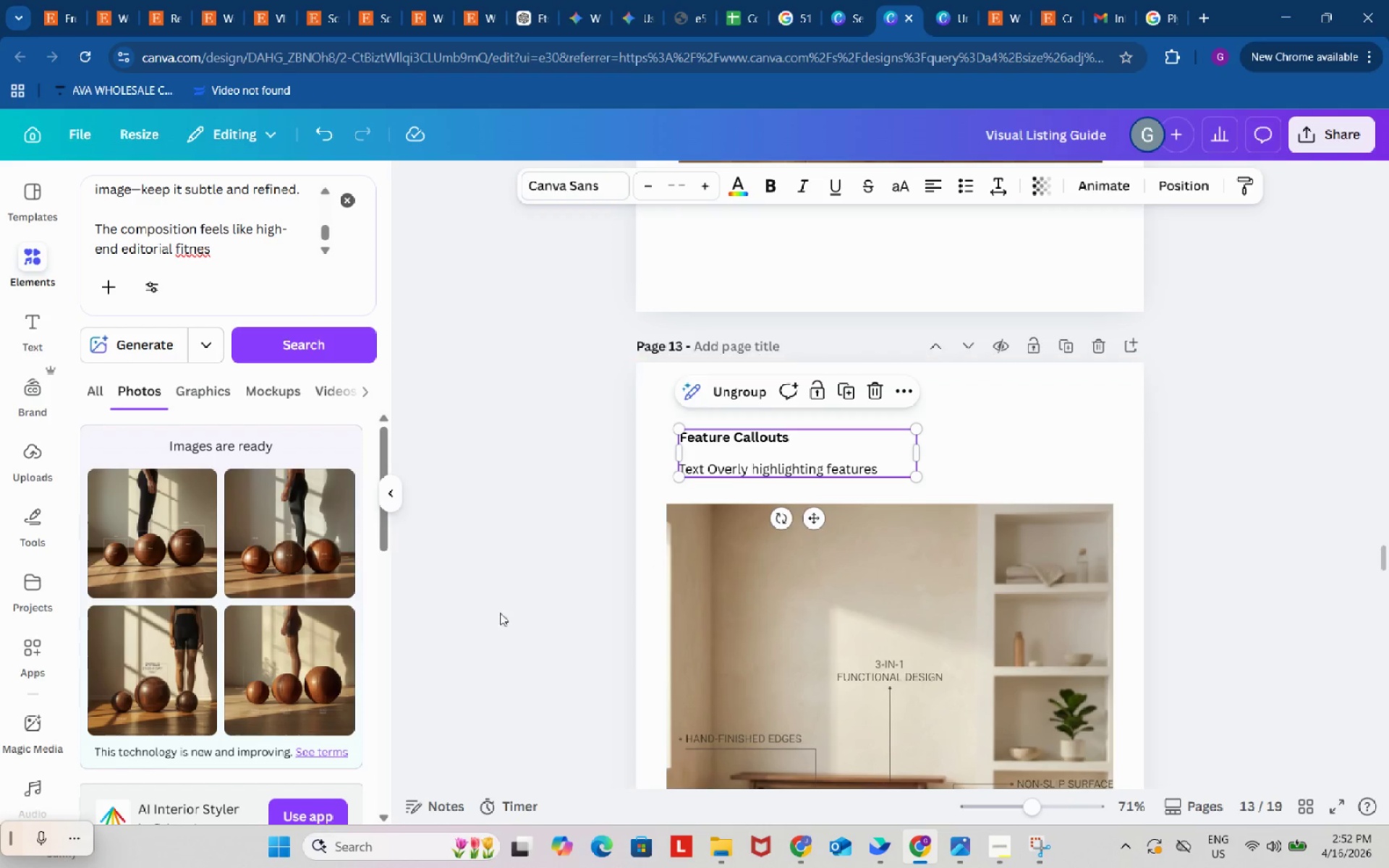 
scroll: coordinate [601, 555], scroll_direction: down, amount: 69.0
 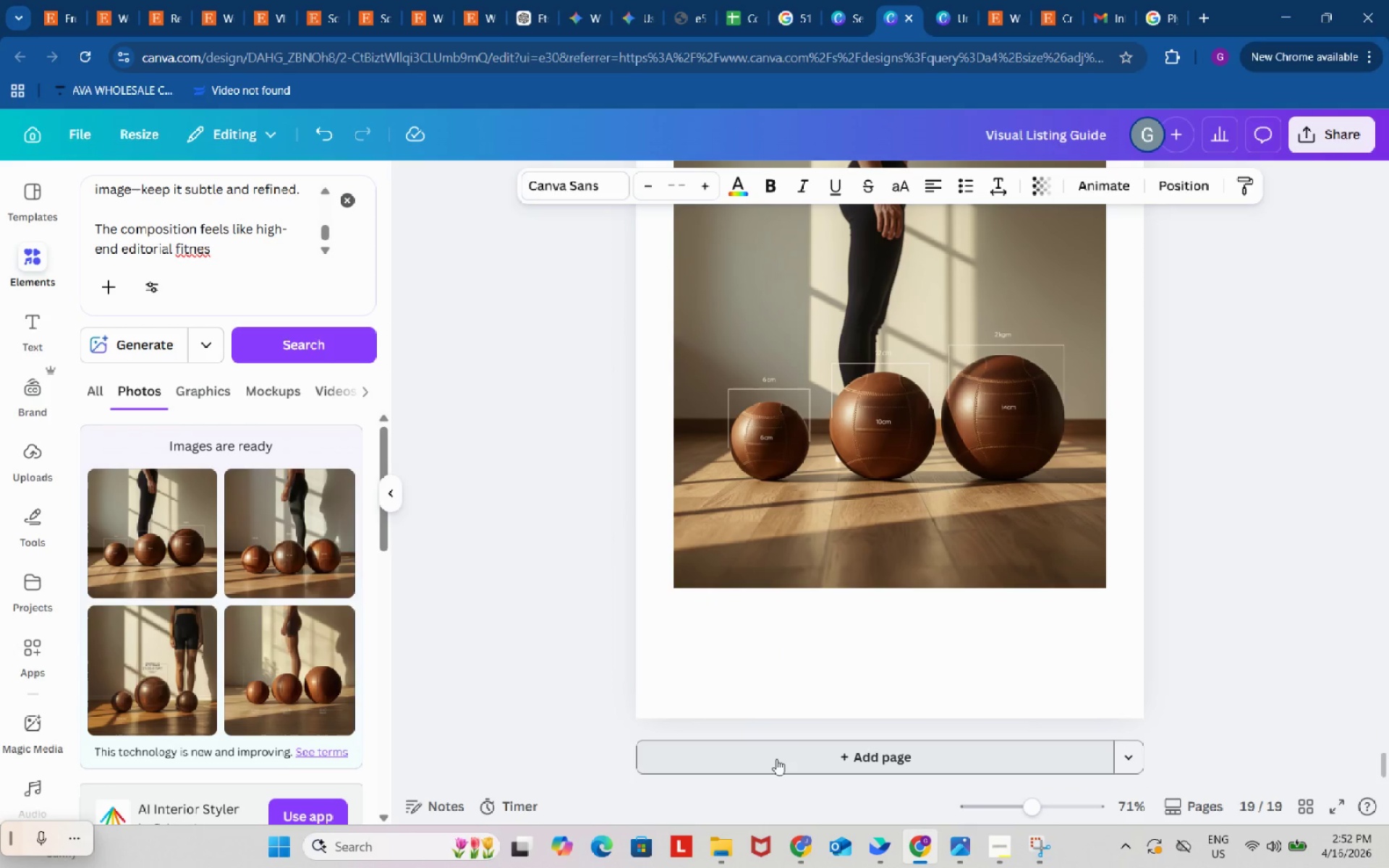 
left_click([776, 759])
 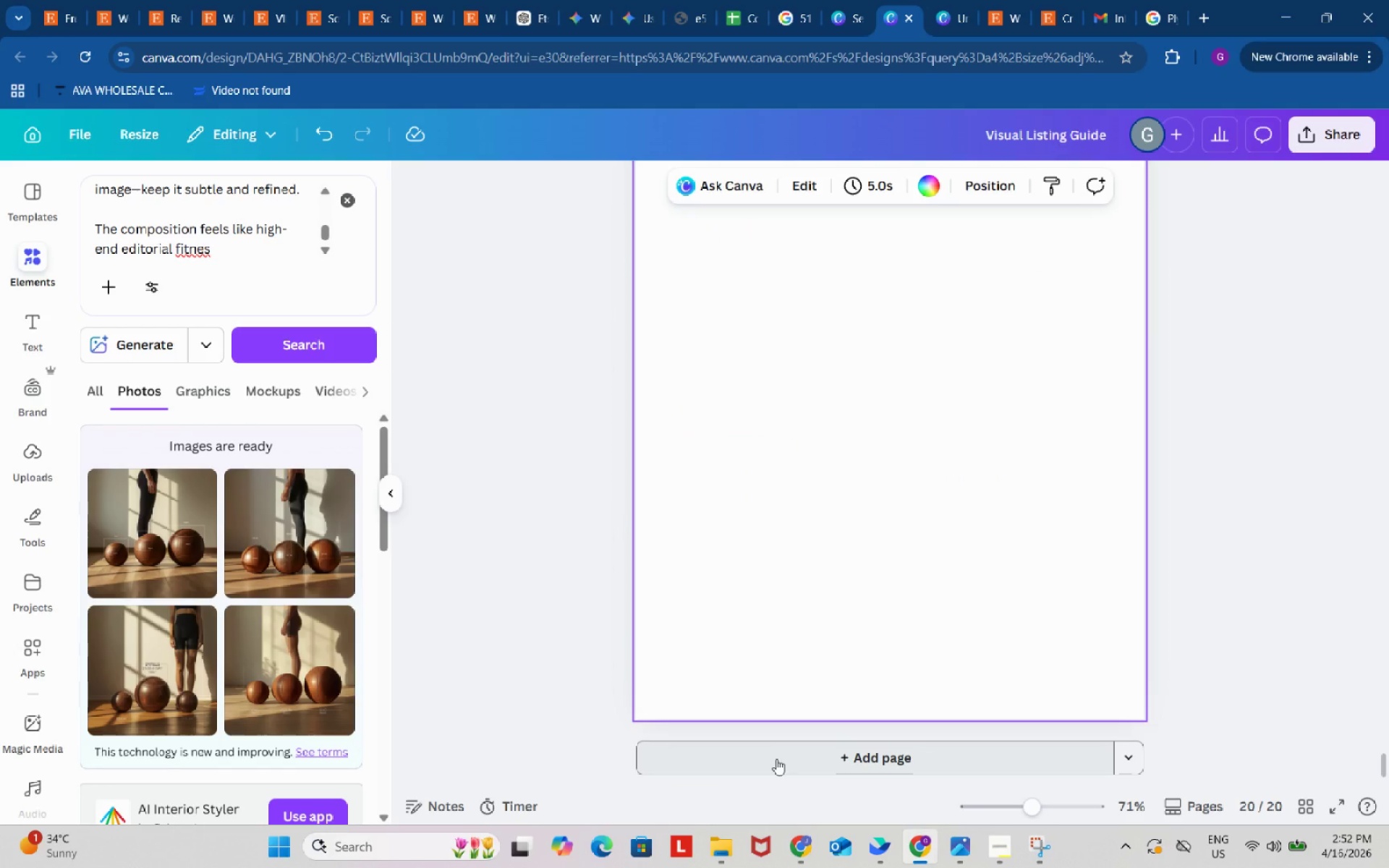 
wait(38.69)
 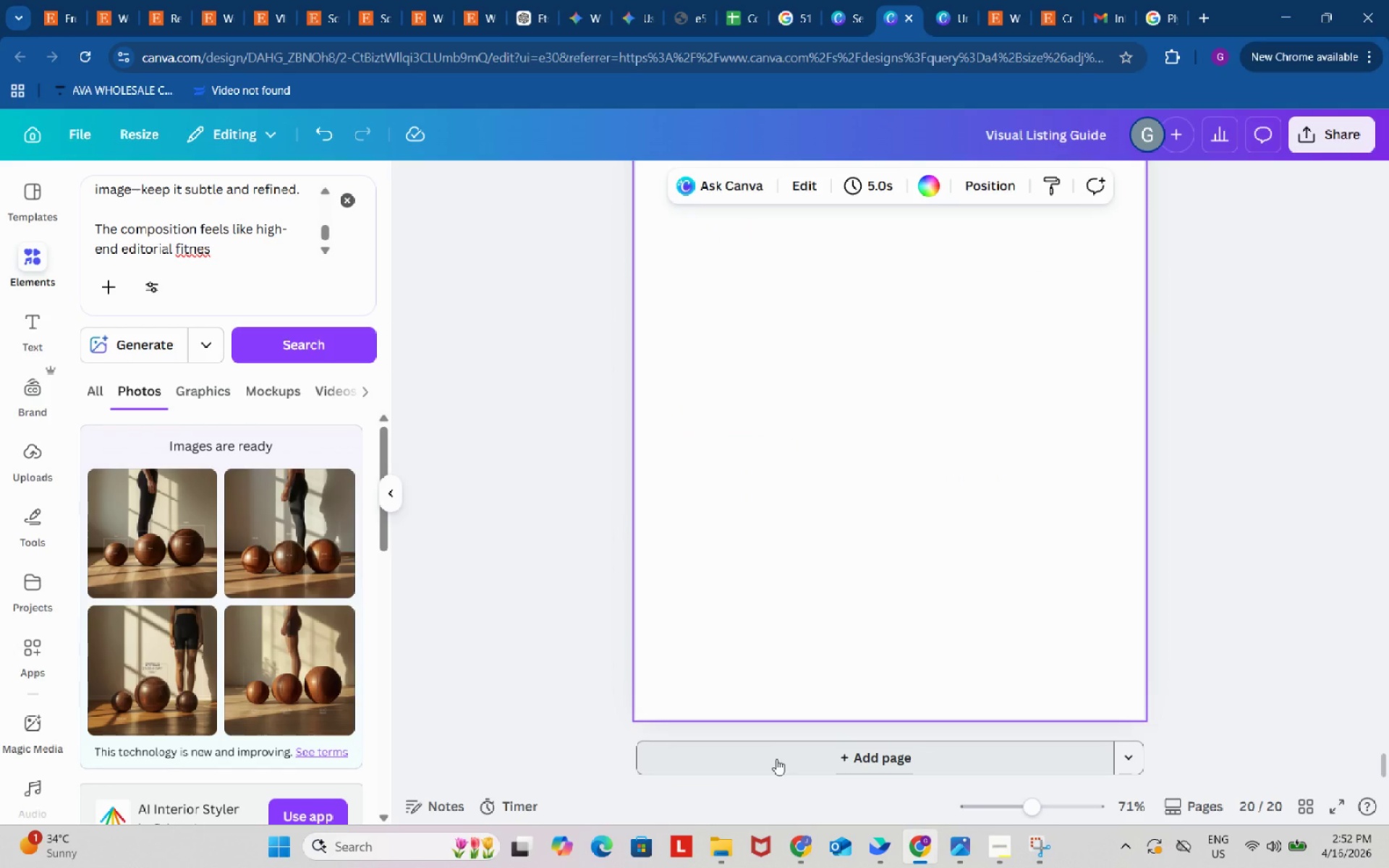 
left_click([456, 0])
 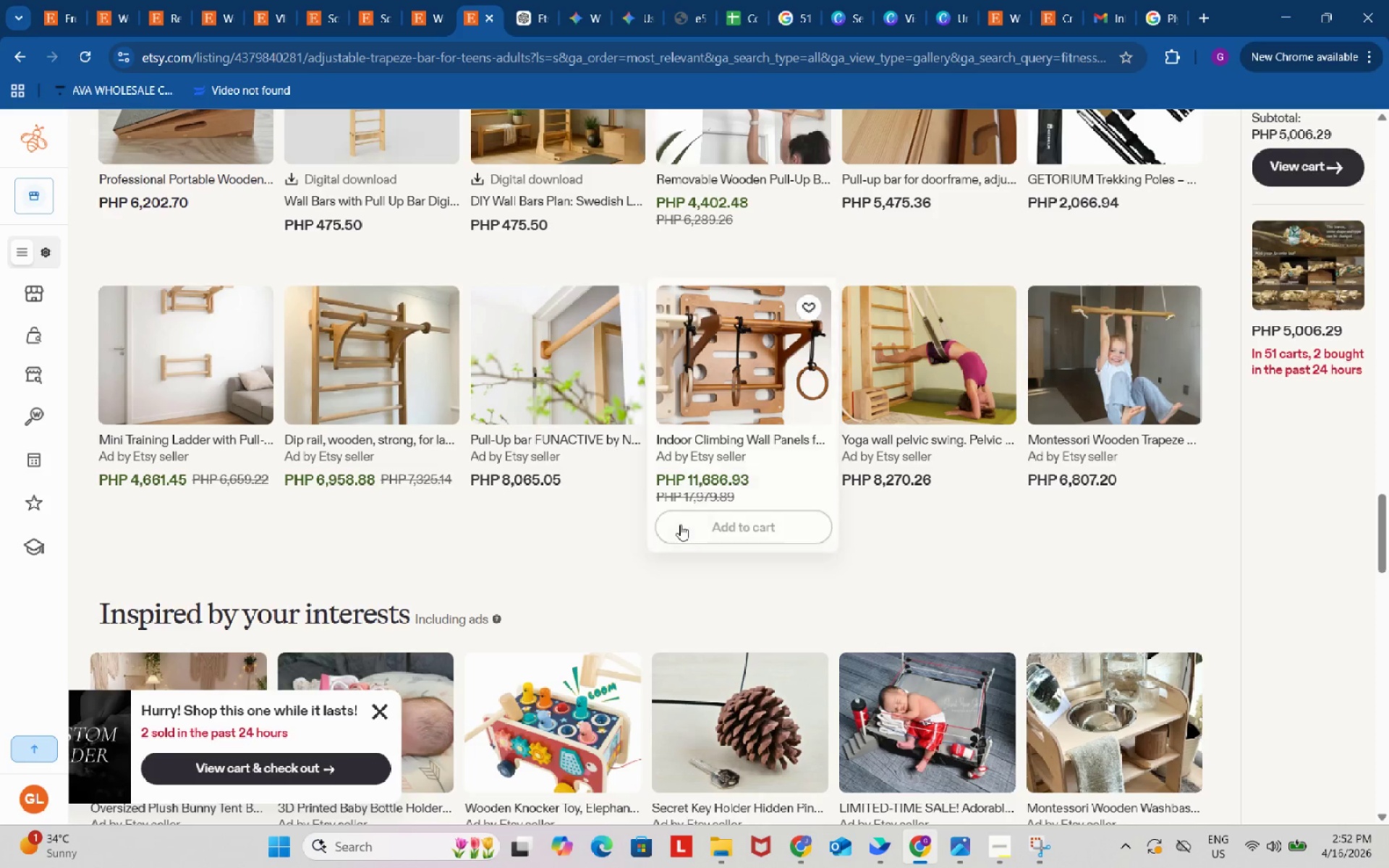 
scroll: coordinate [680, 523], scroll_direction: up, amount: 39.0
 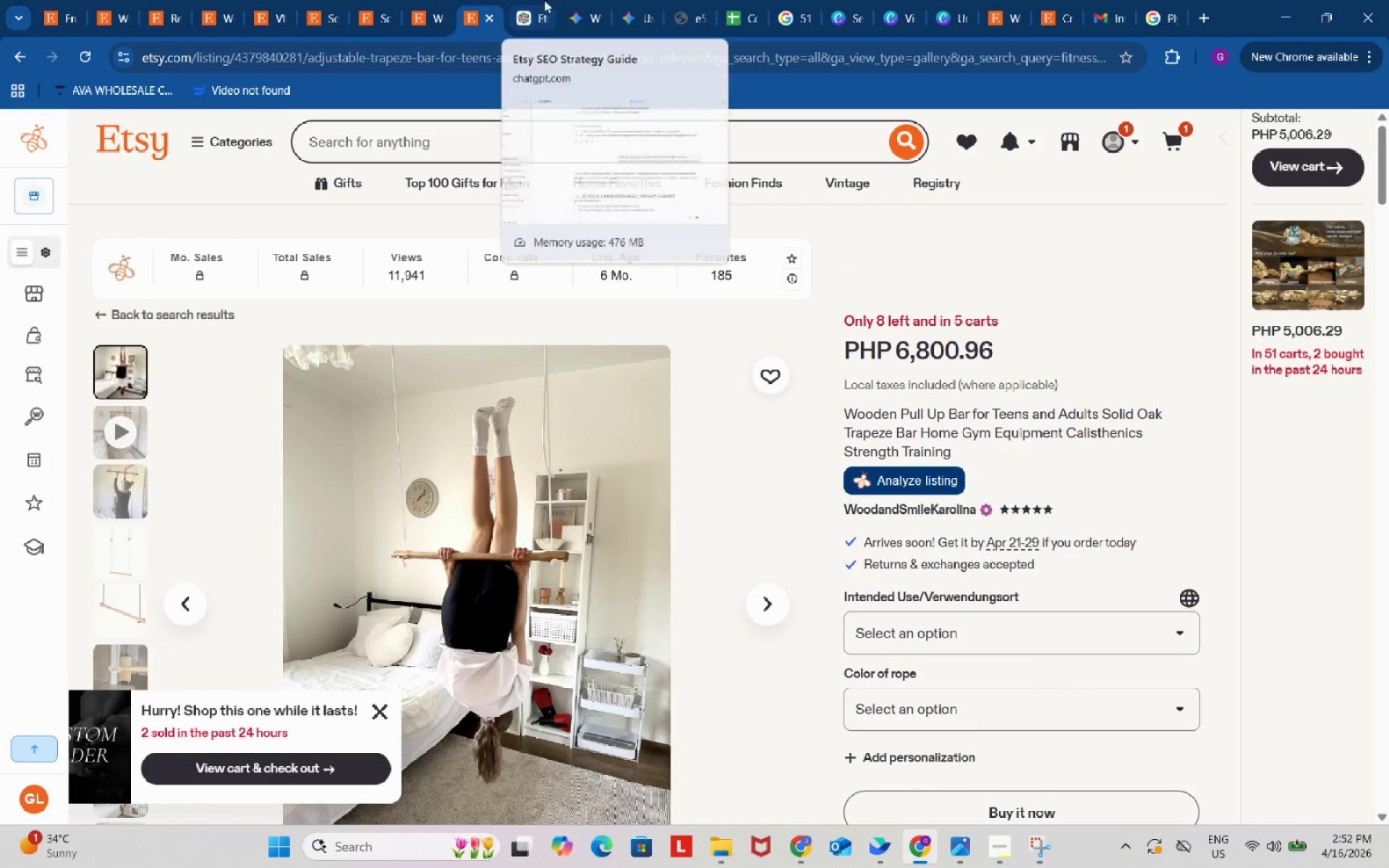 
left_click([526, 0])
 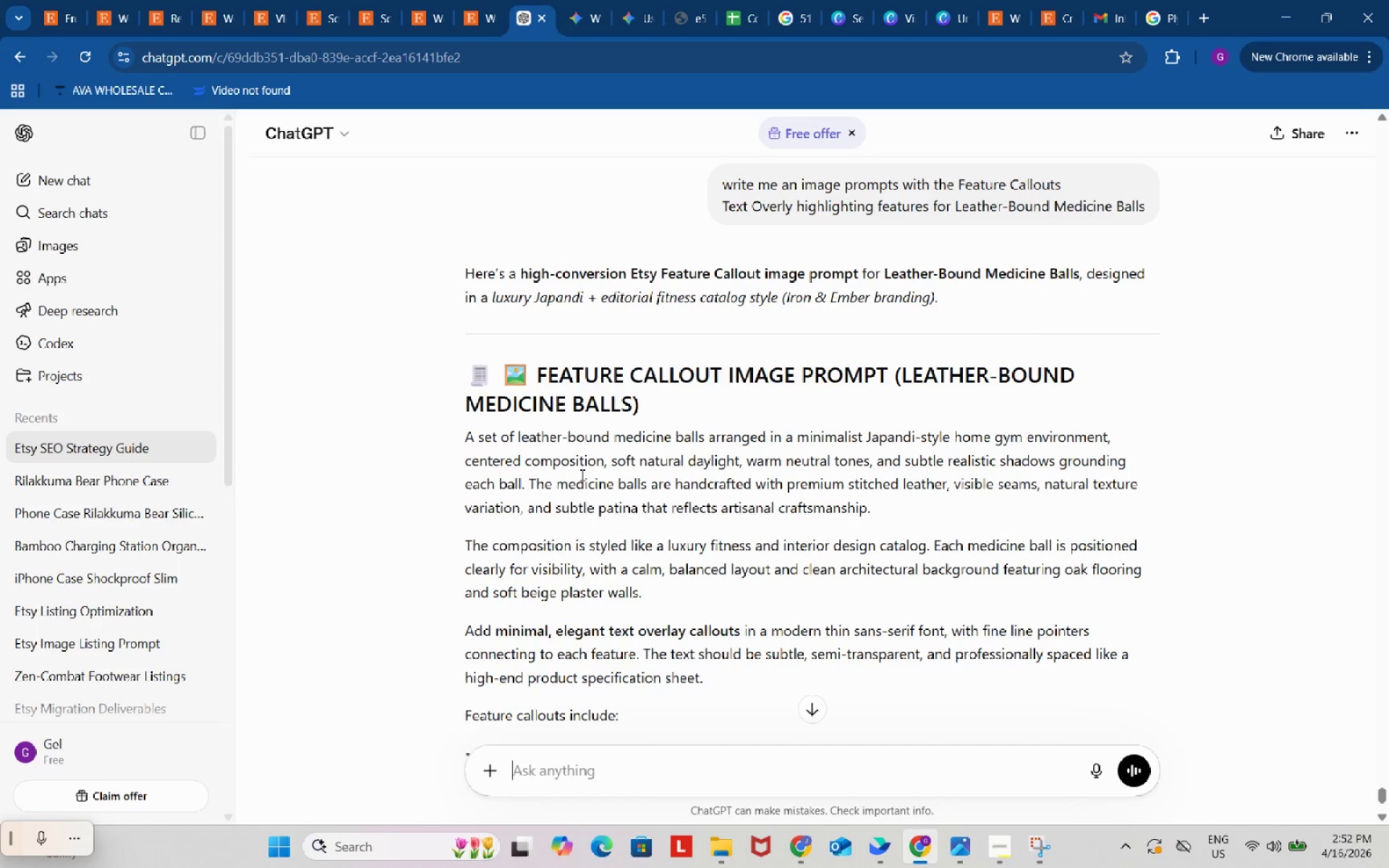 
scroll: coordinate [580, 475], scroll_direction: down, amount: 9.0
 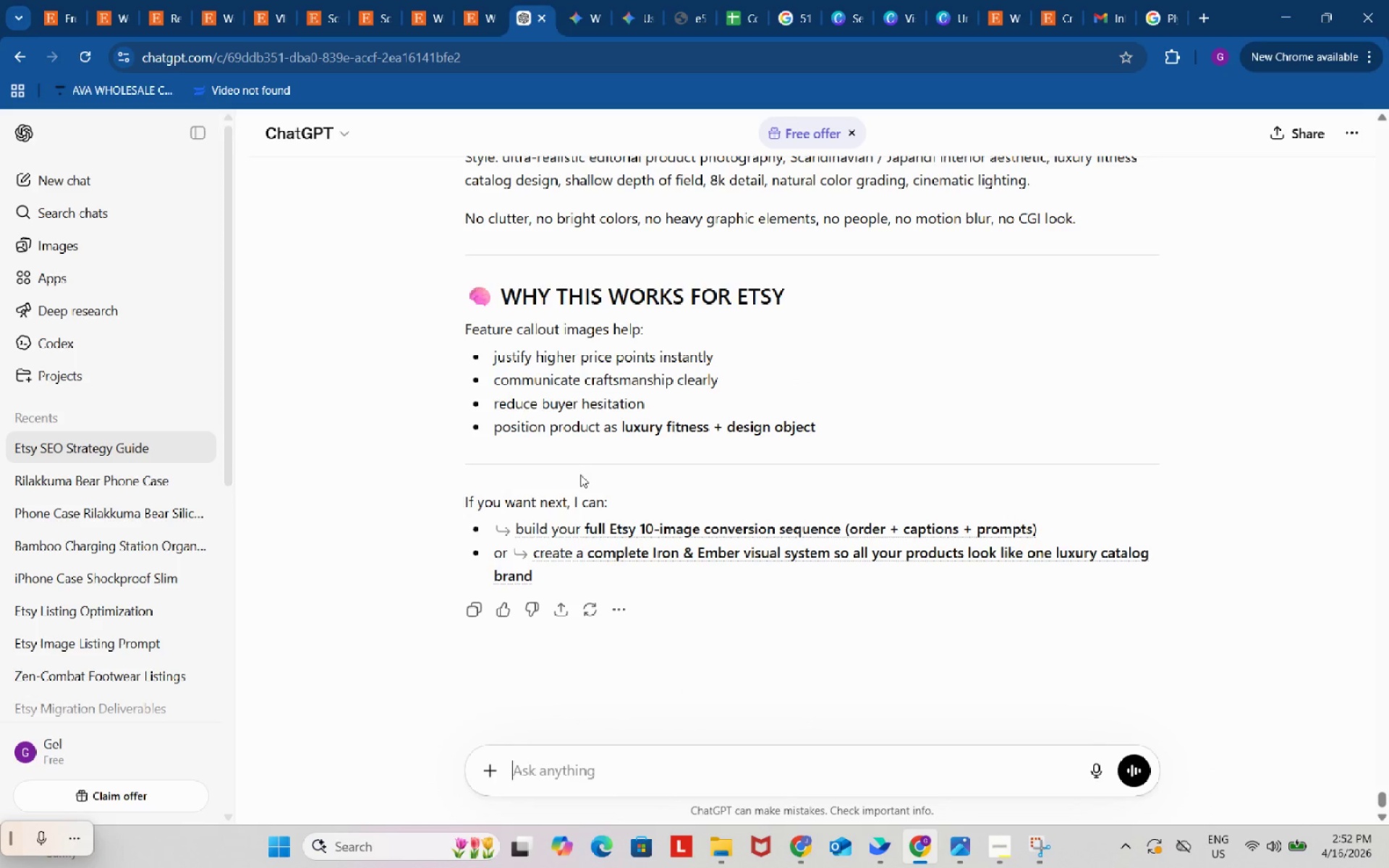 
scroll: coordinate [580, 475], scroll_direction: up, amount: 5.0
 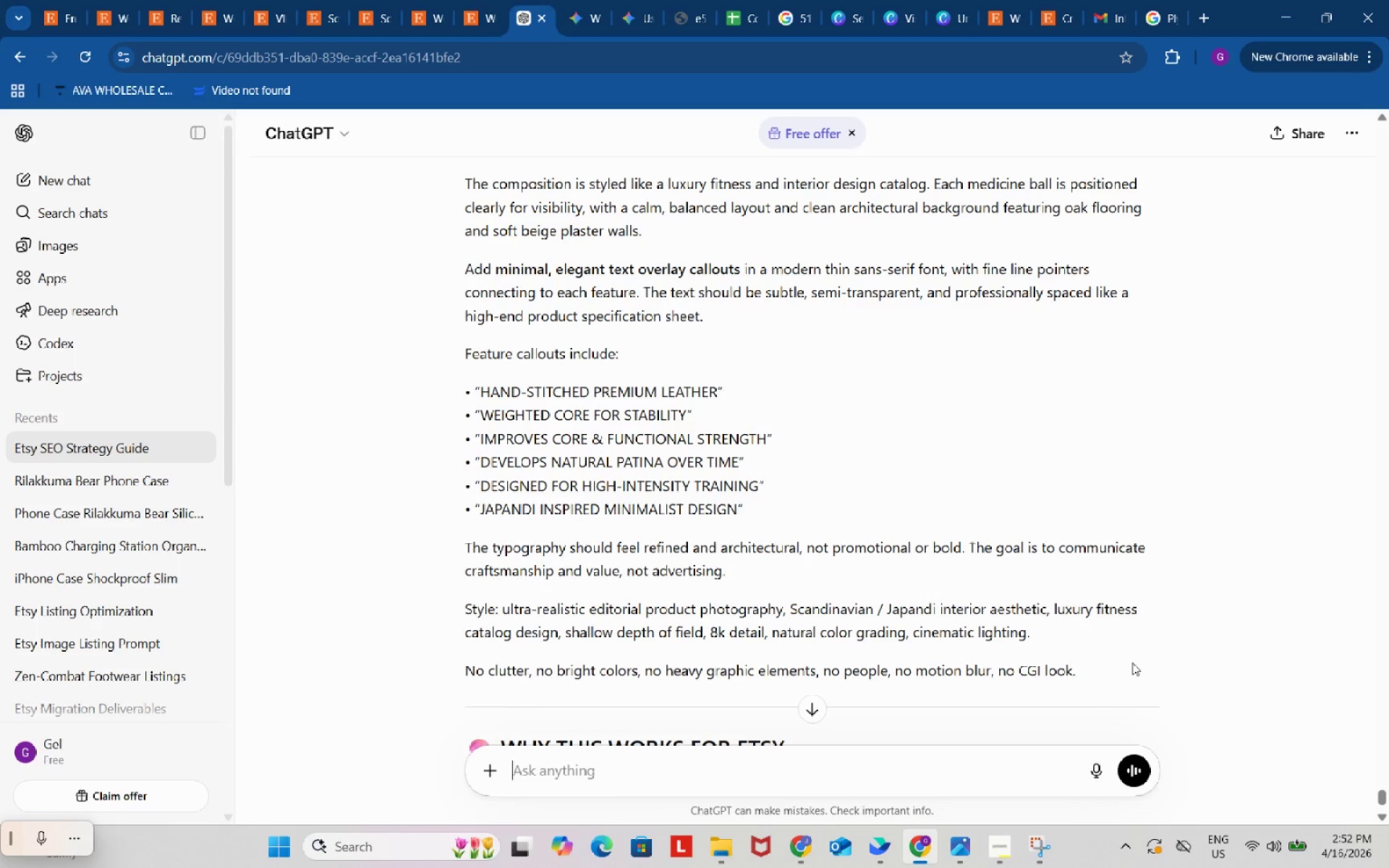 
left_click_drag(start_coordinate=[1116, 678], to_coordinate=[468, 253])
 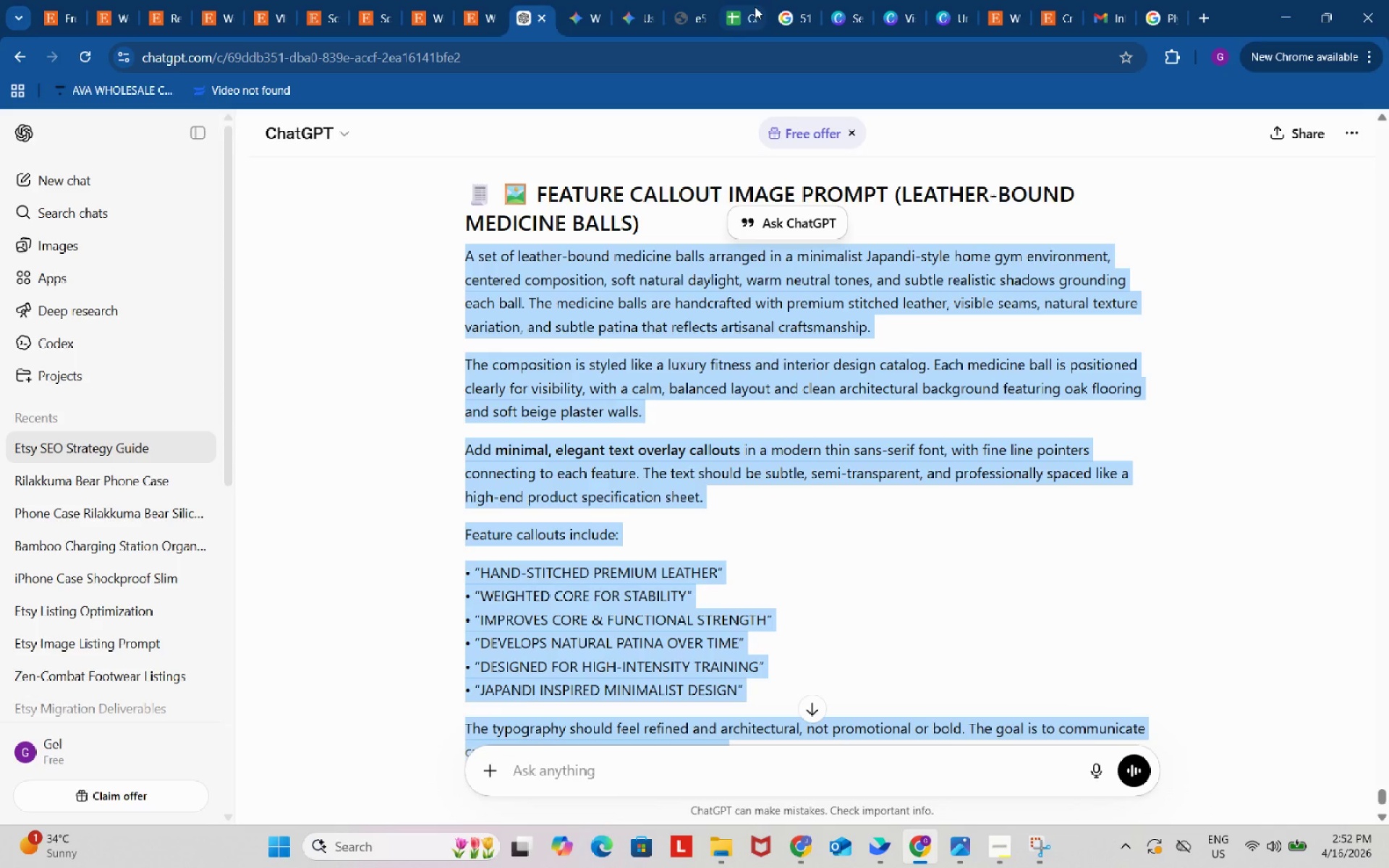 
scroll: coordinate [493, 370], scroll_direction: up, amount: 2.0
 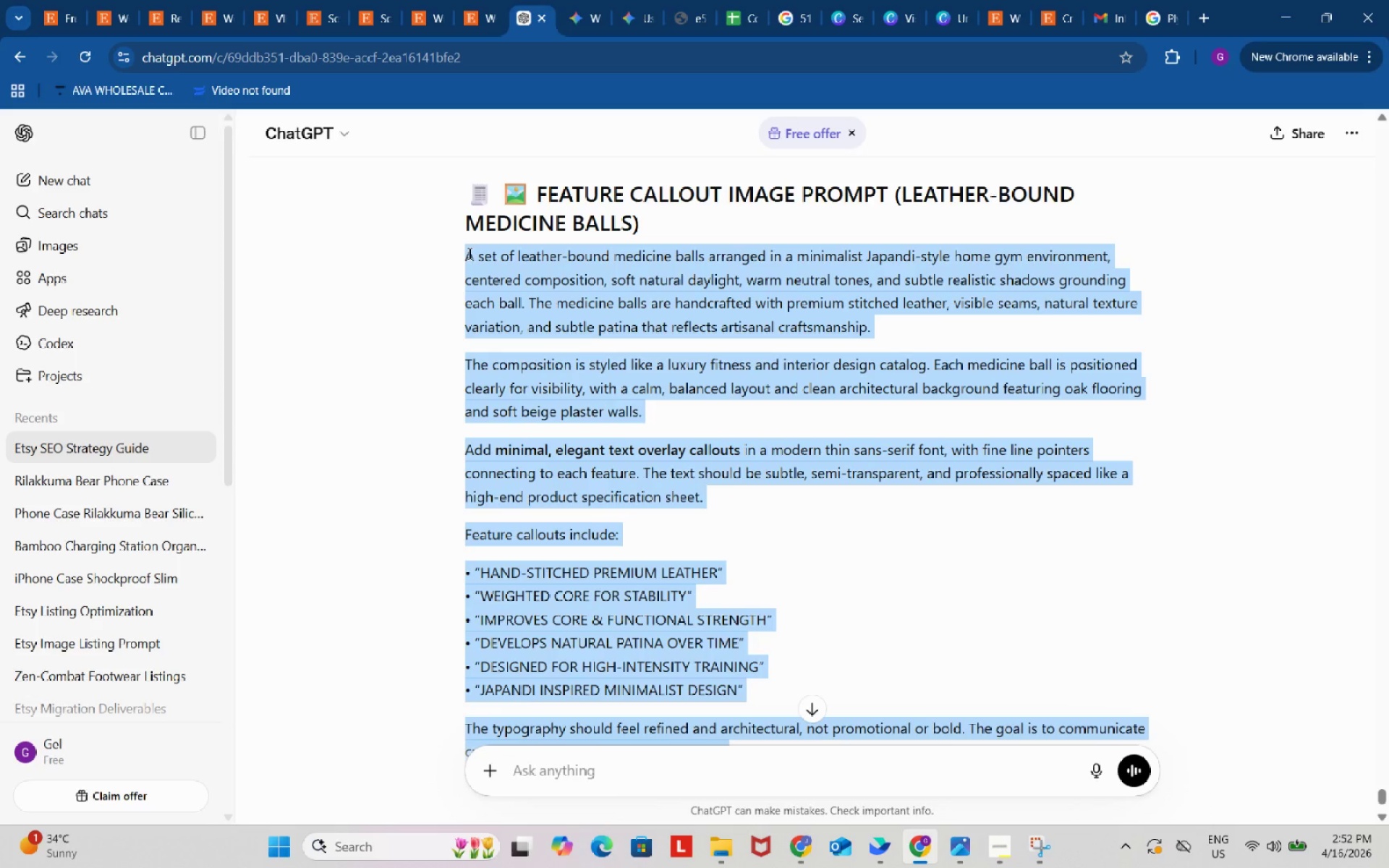 
key(Control+ControlLeft)
 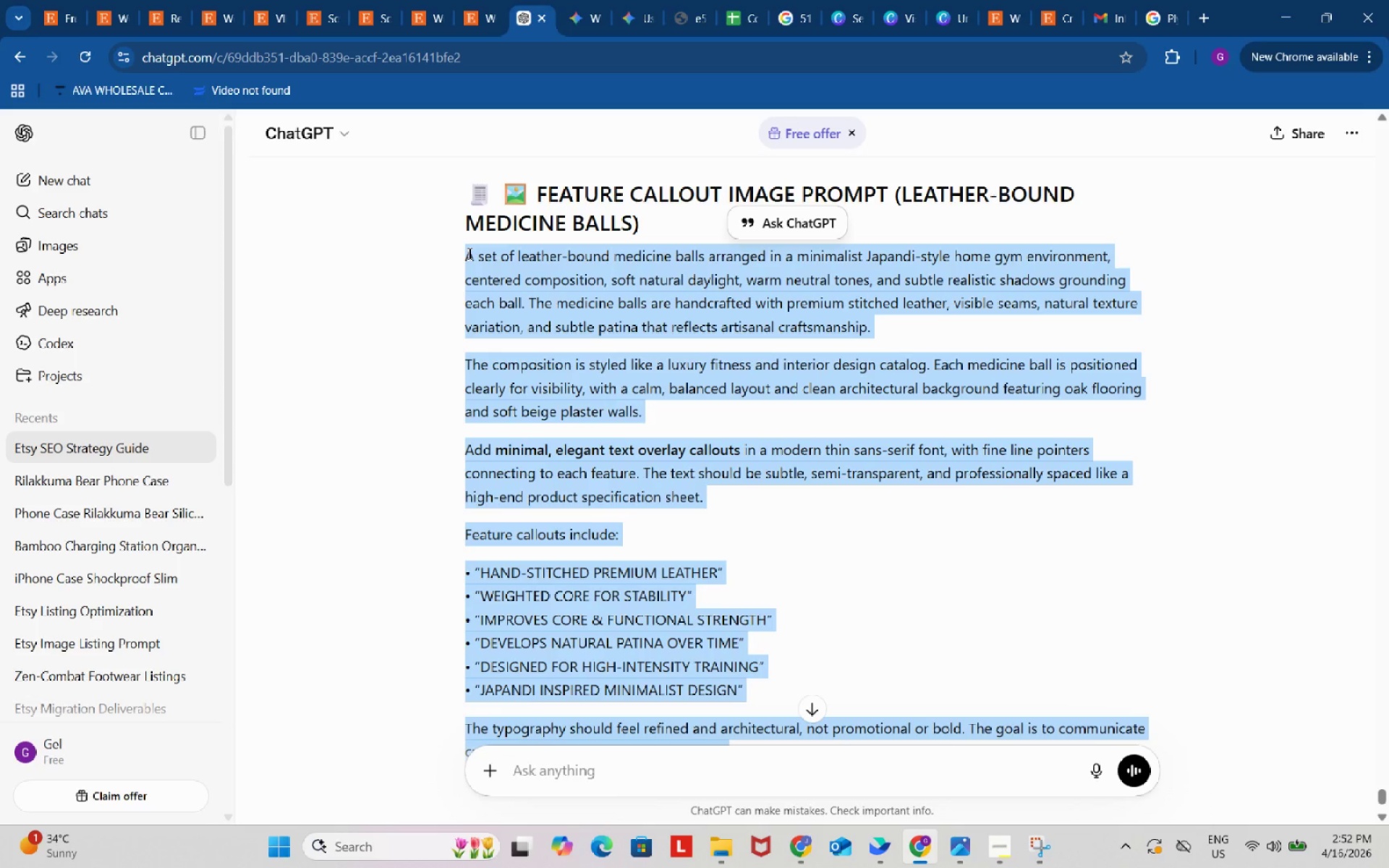 
key(Control+C)
 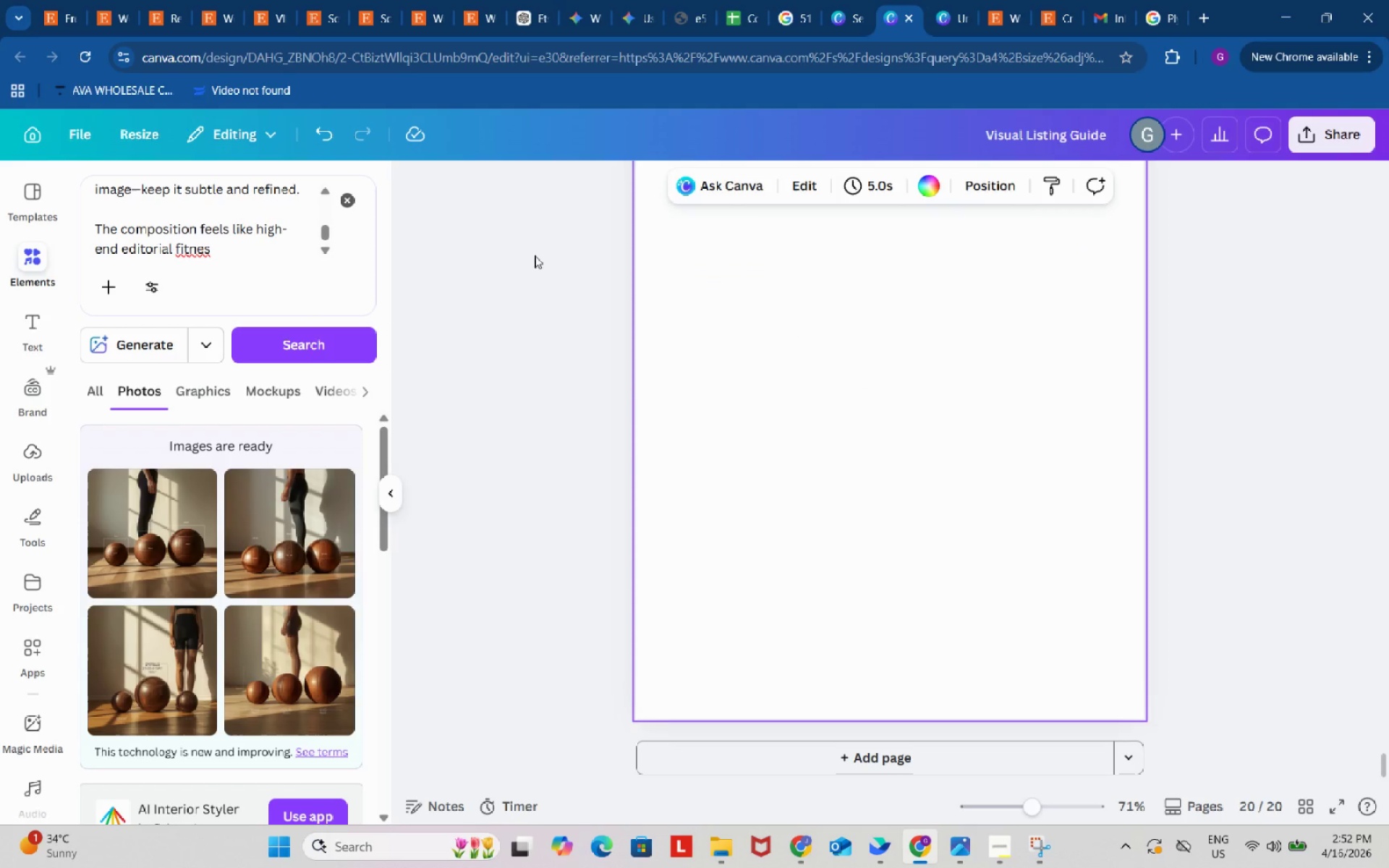 
left_click([233, 218])
 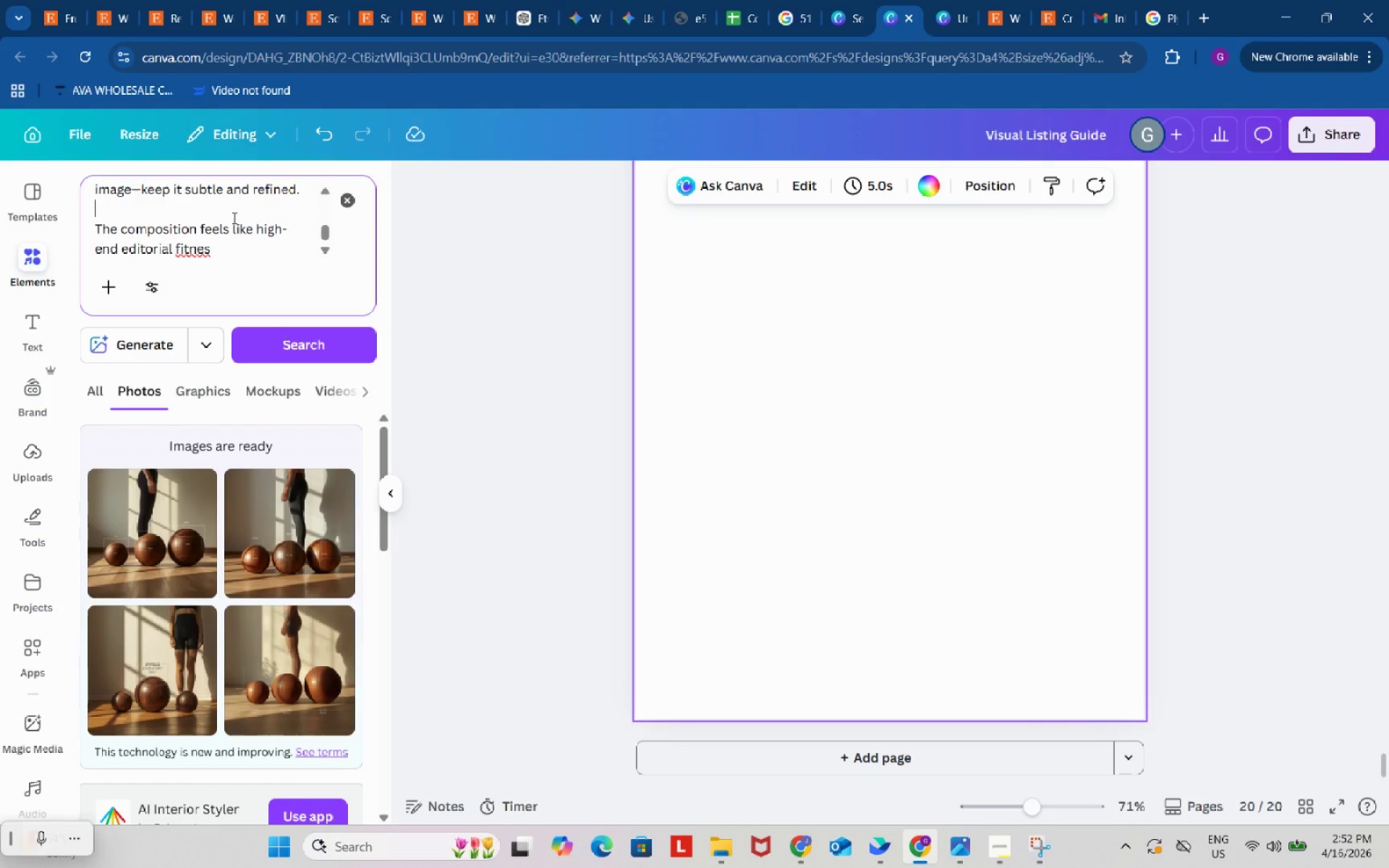 
key(Control+ControlLeft)
 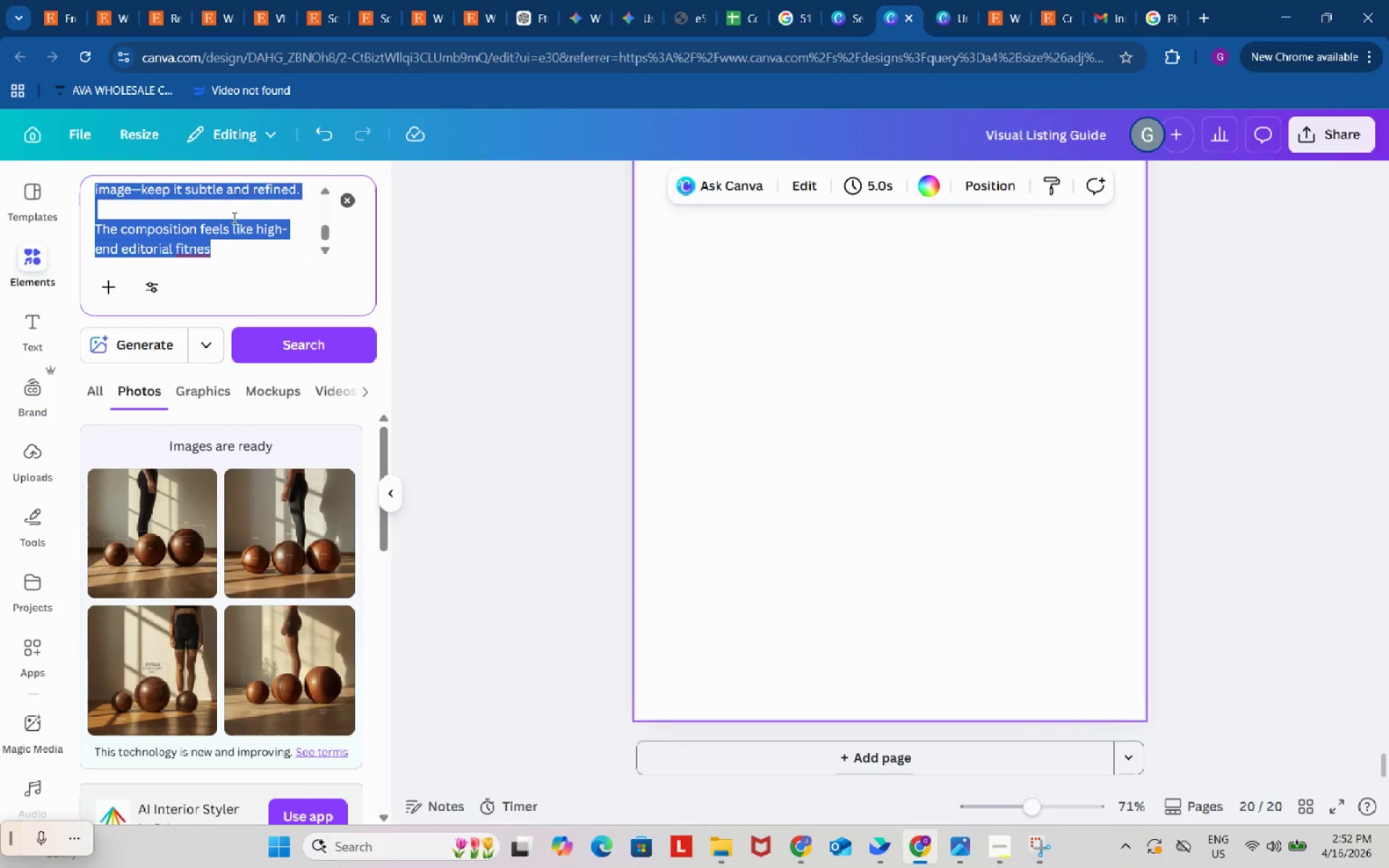 
key(Control+A)
 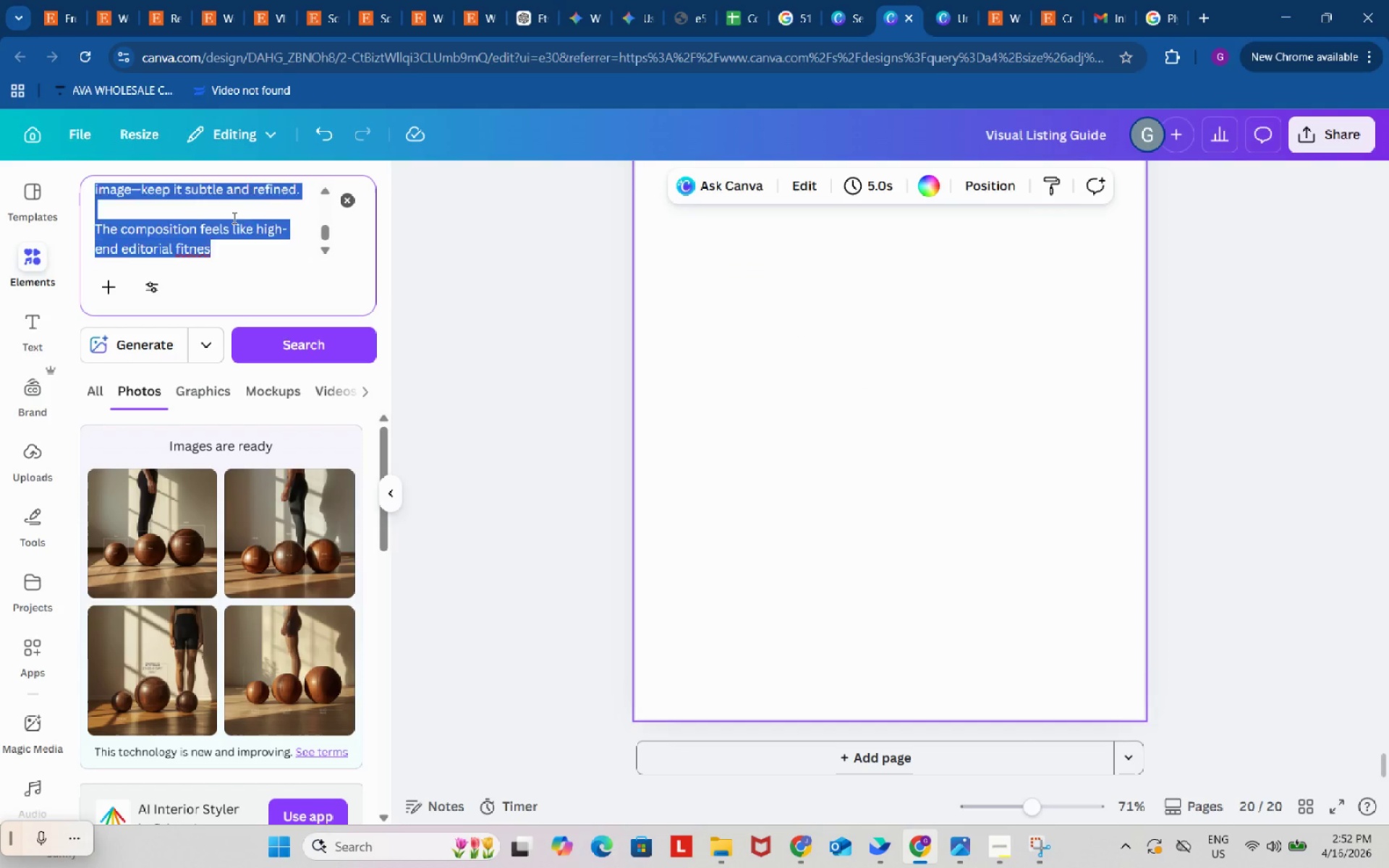 
key(Control+ControlLeft)
 